 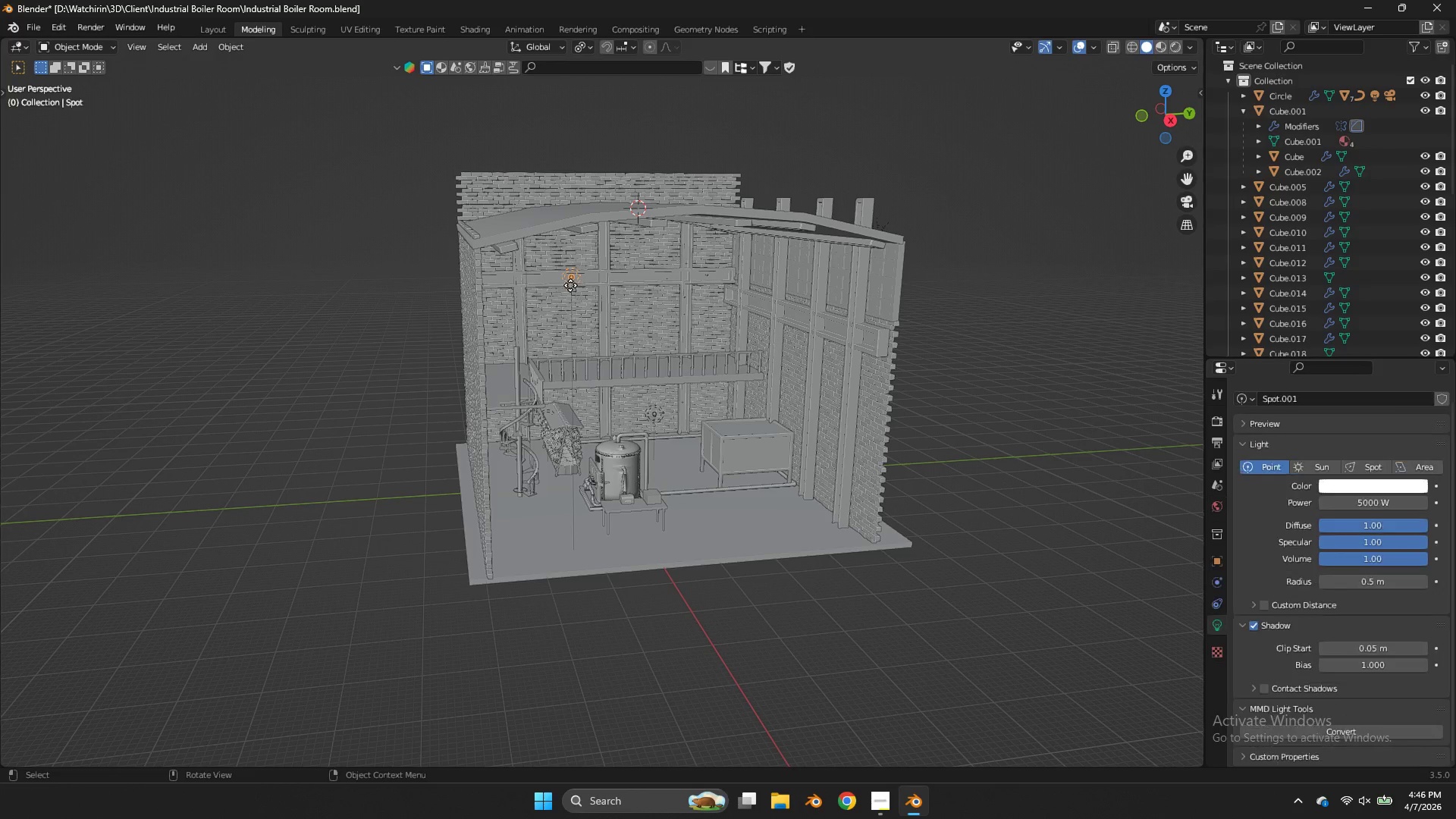 
key(X)
 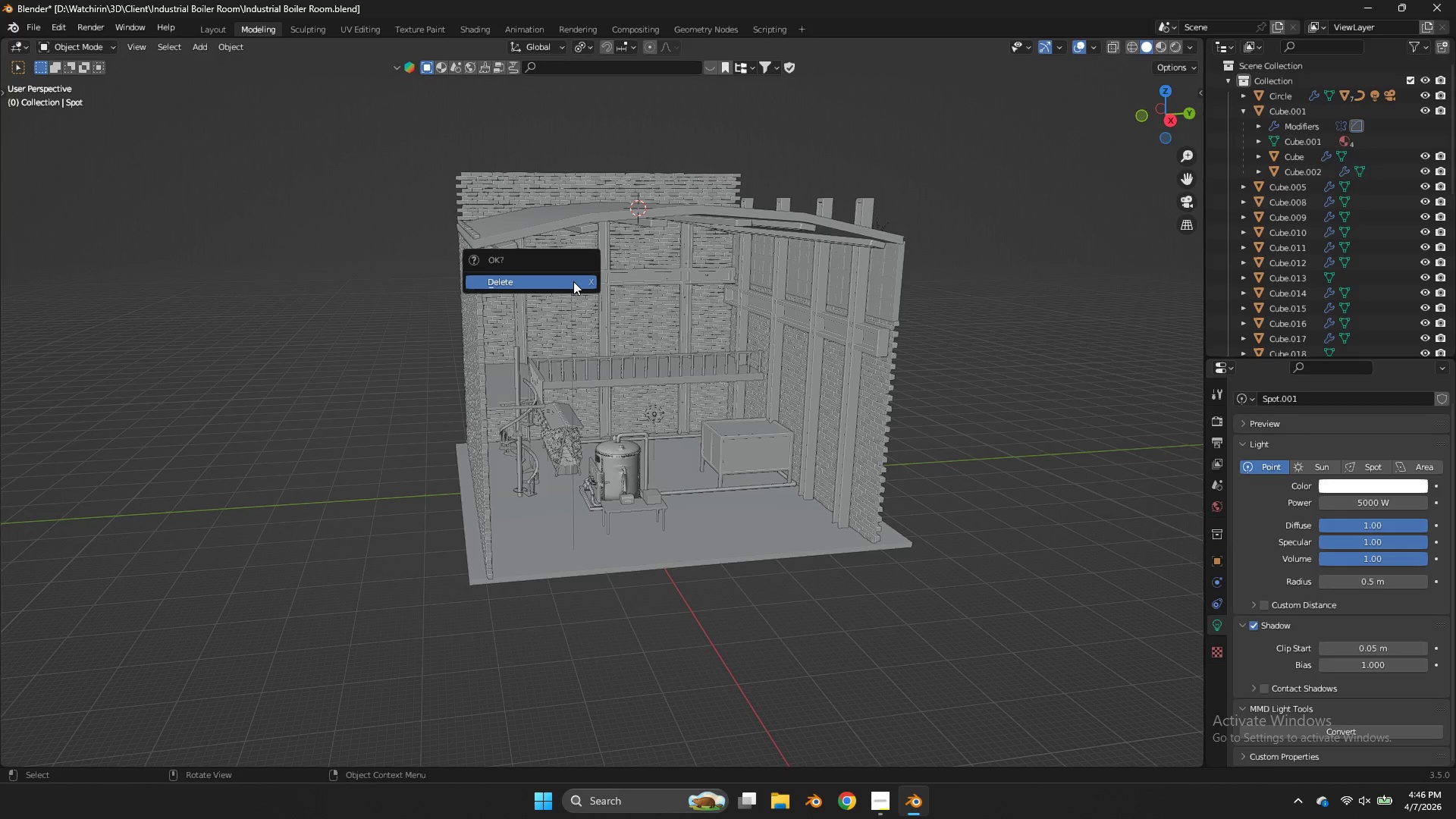 
left_click([573, 281])
 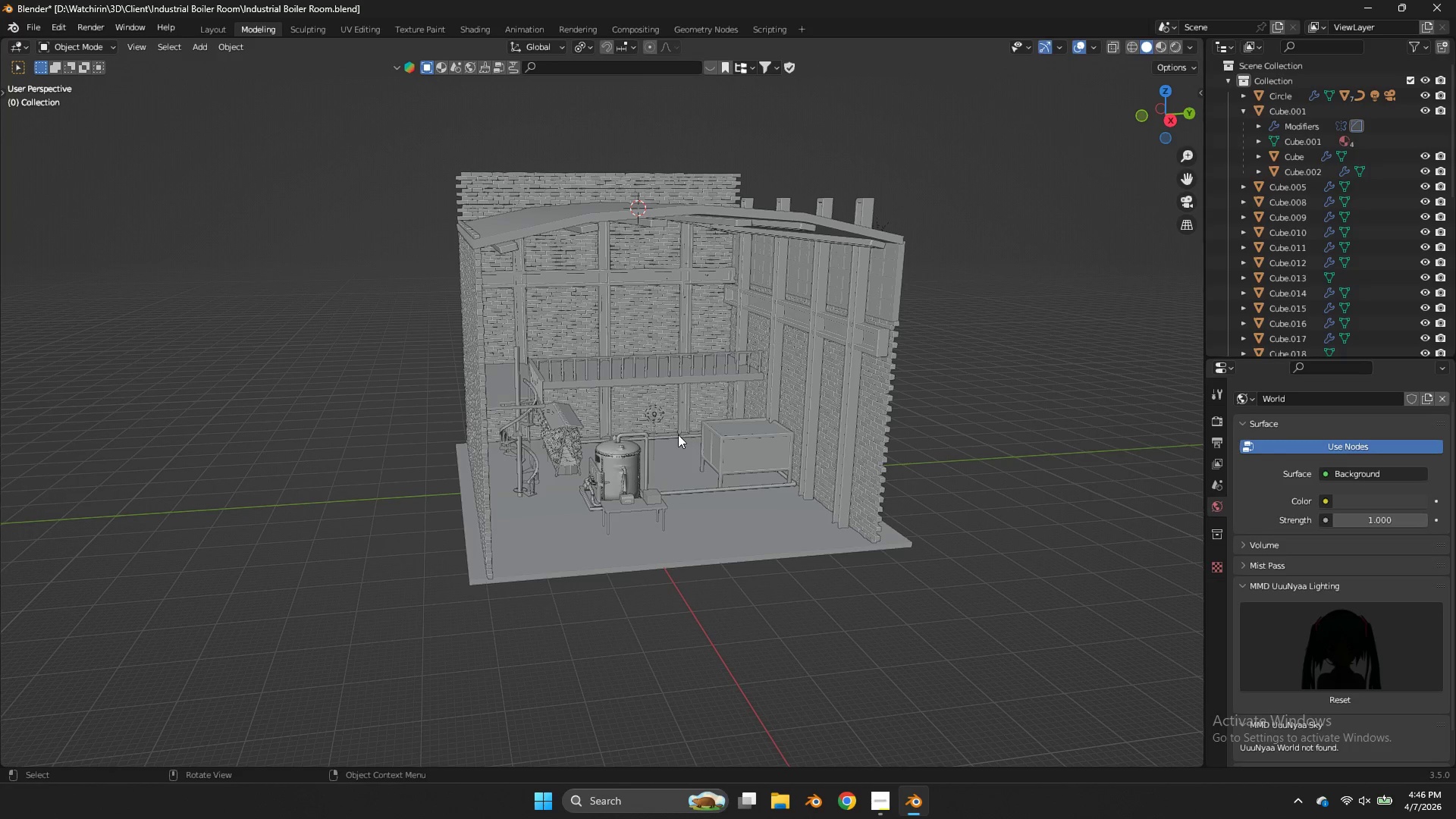 
left_click([667, 422])
 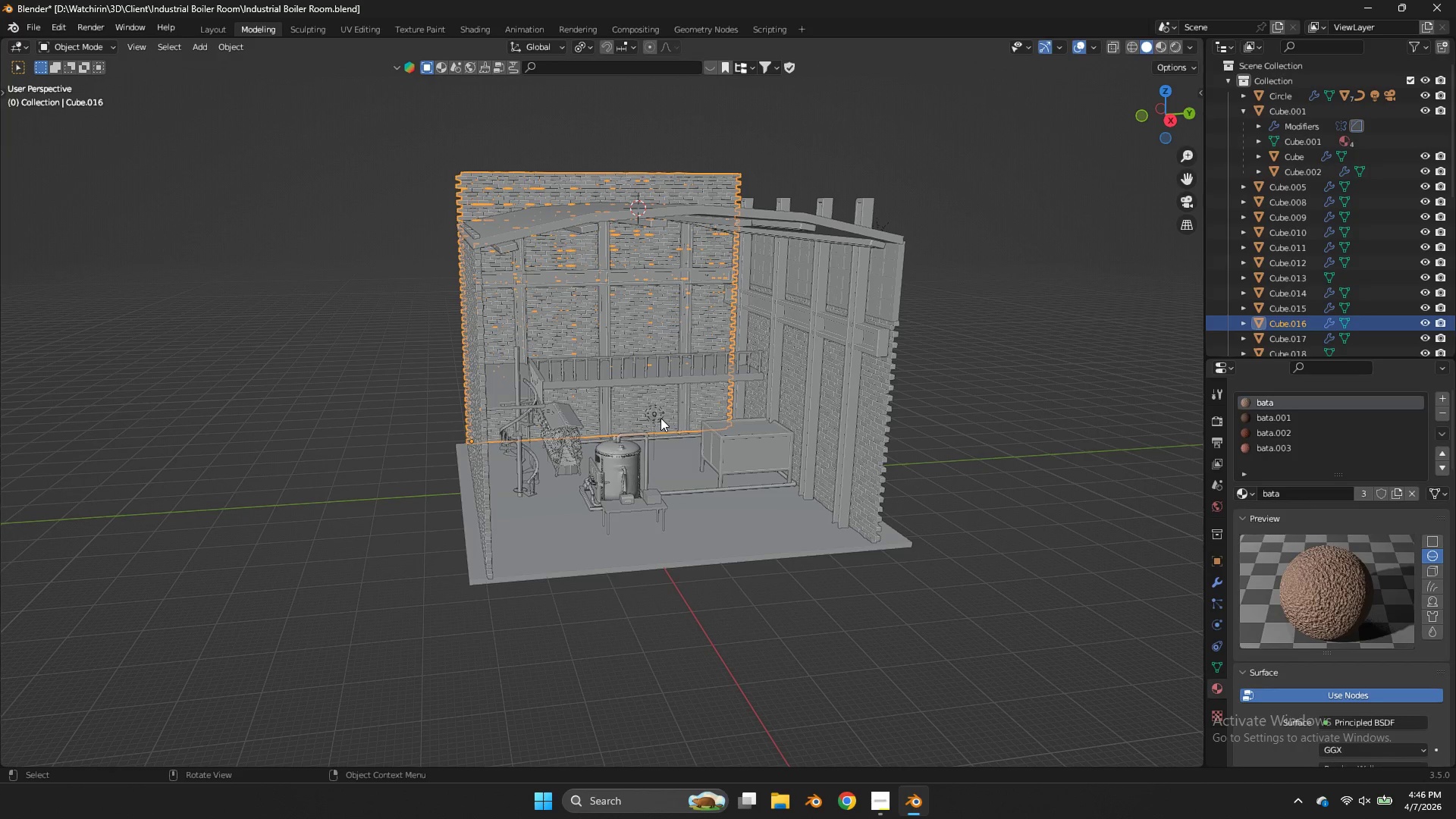 
left_click([661, 418])
 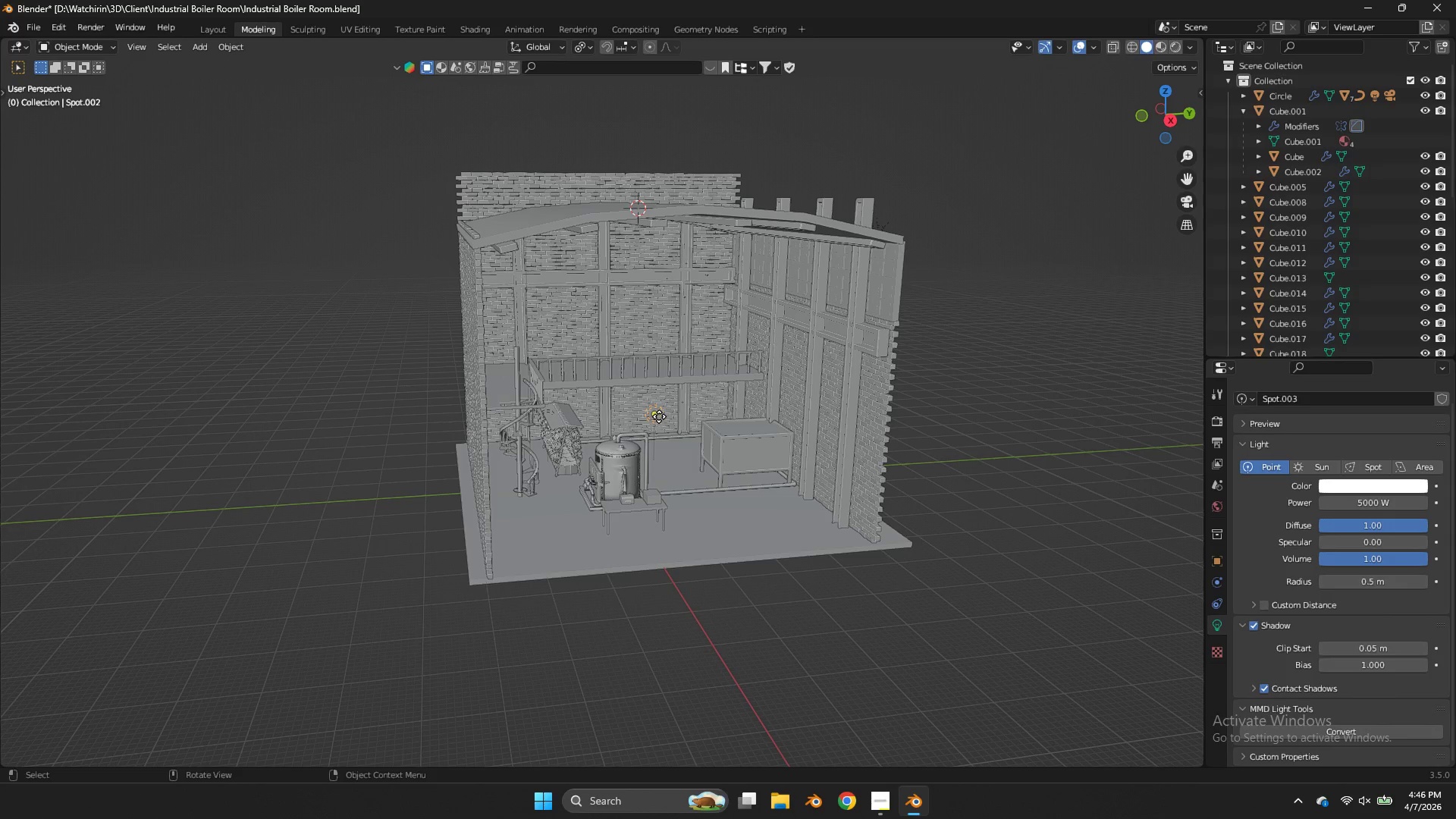 
type(zgz)
 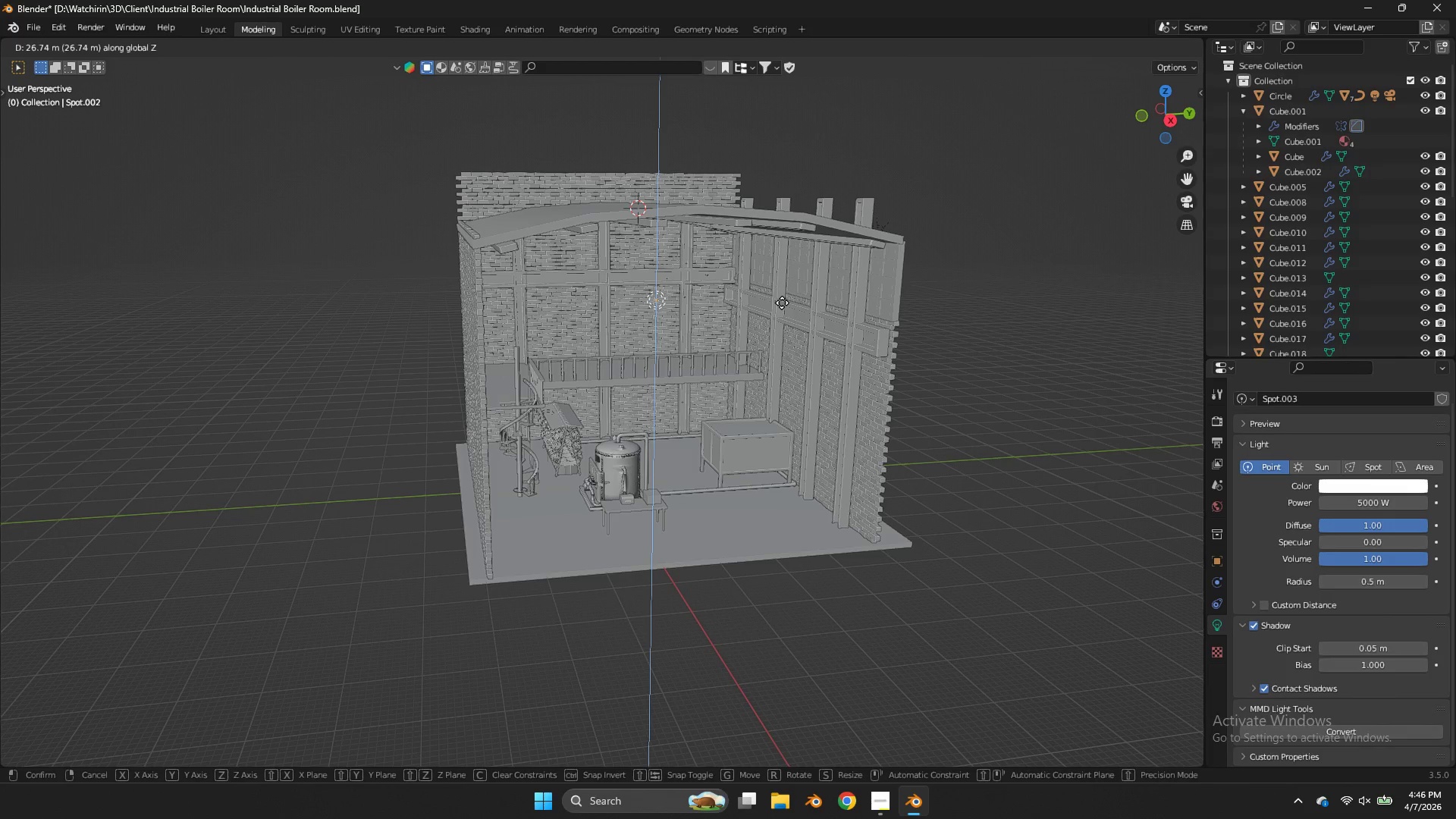 
left_click([782, 303])
 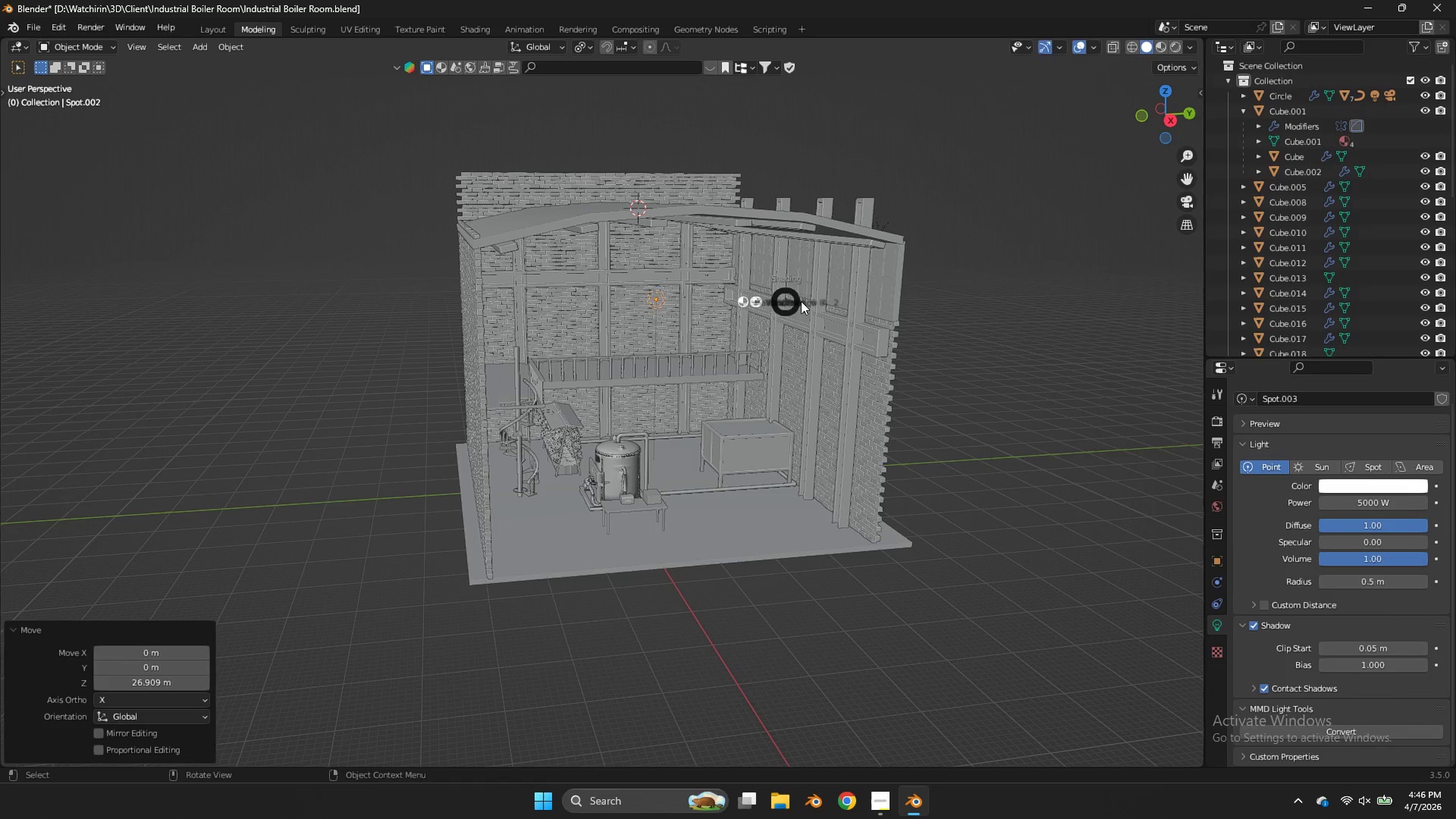 
type(zgzgz)
 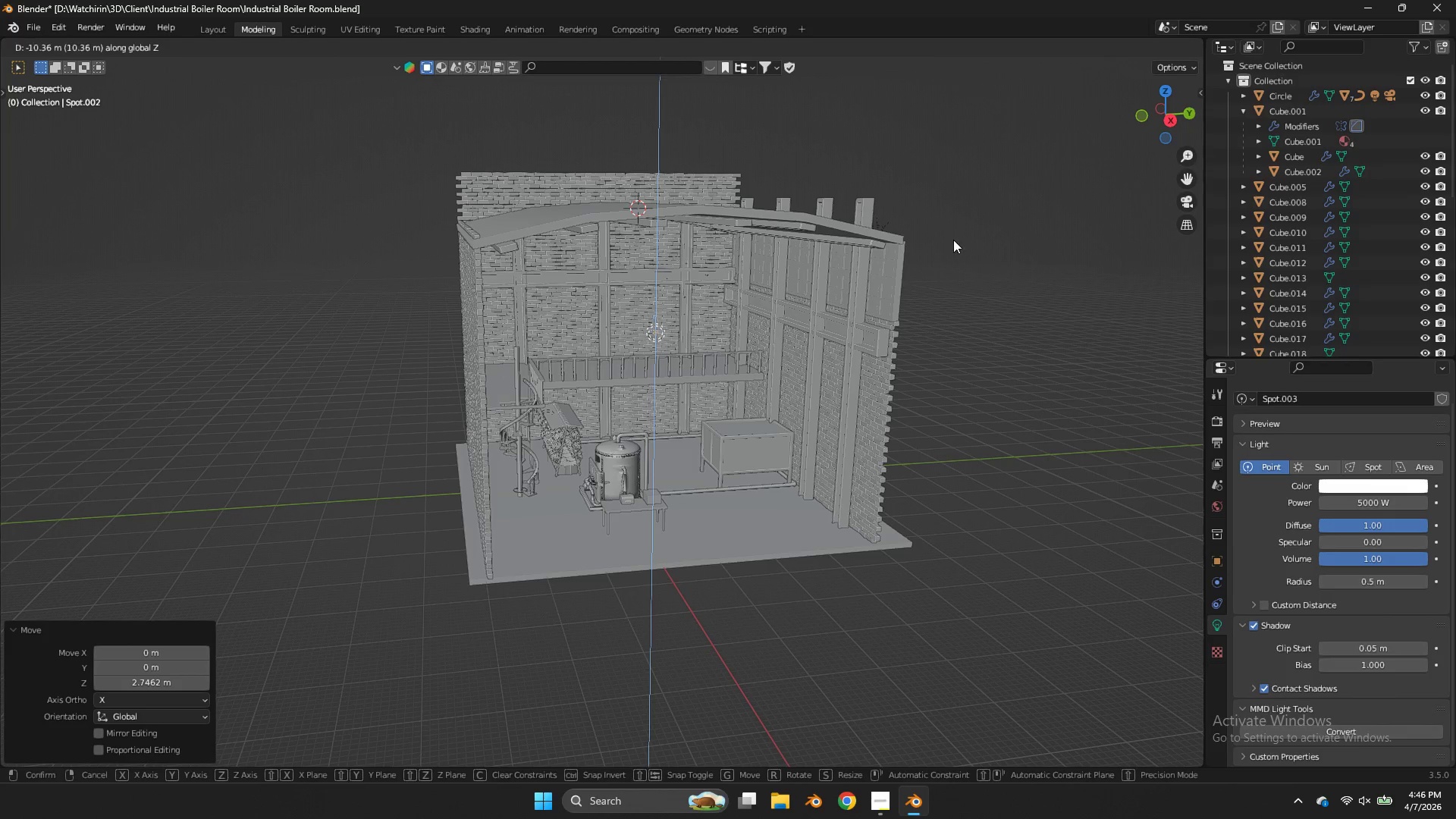 
left_click([953, 240])
 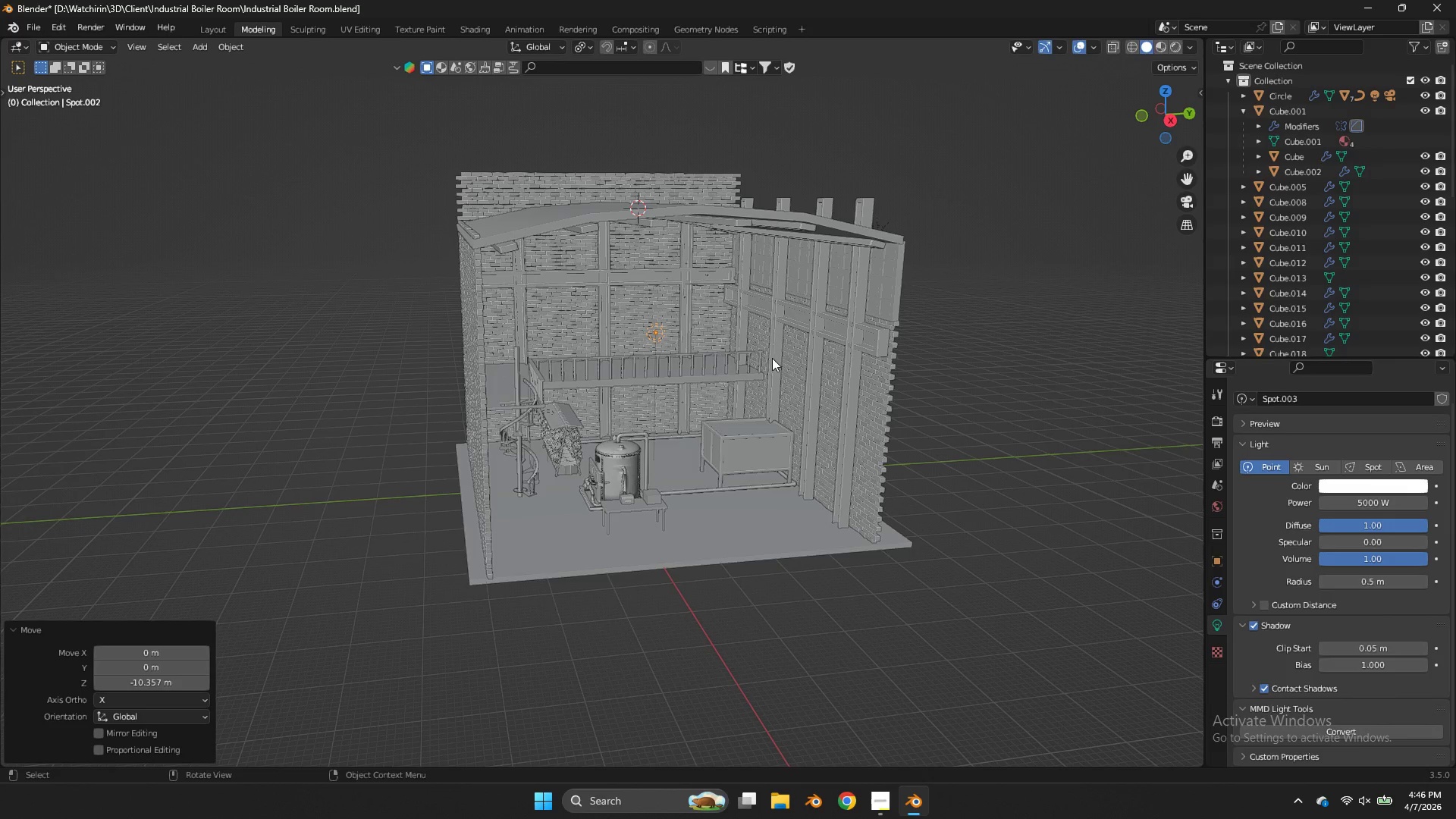 
key(Z)
 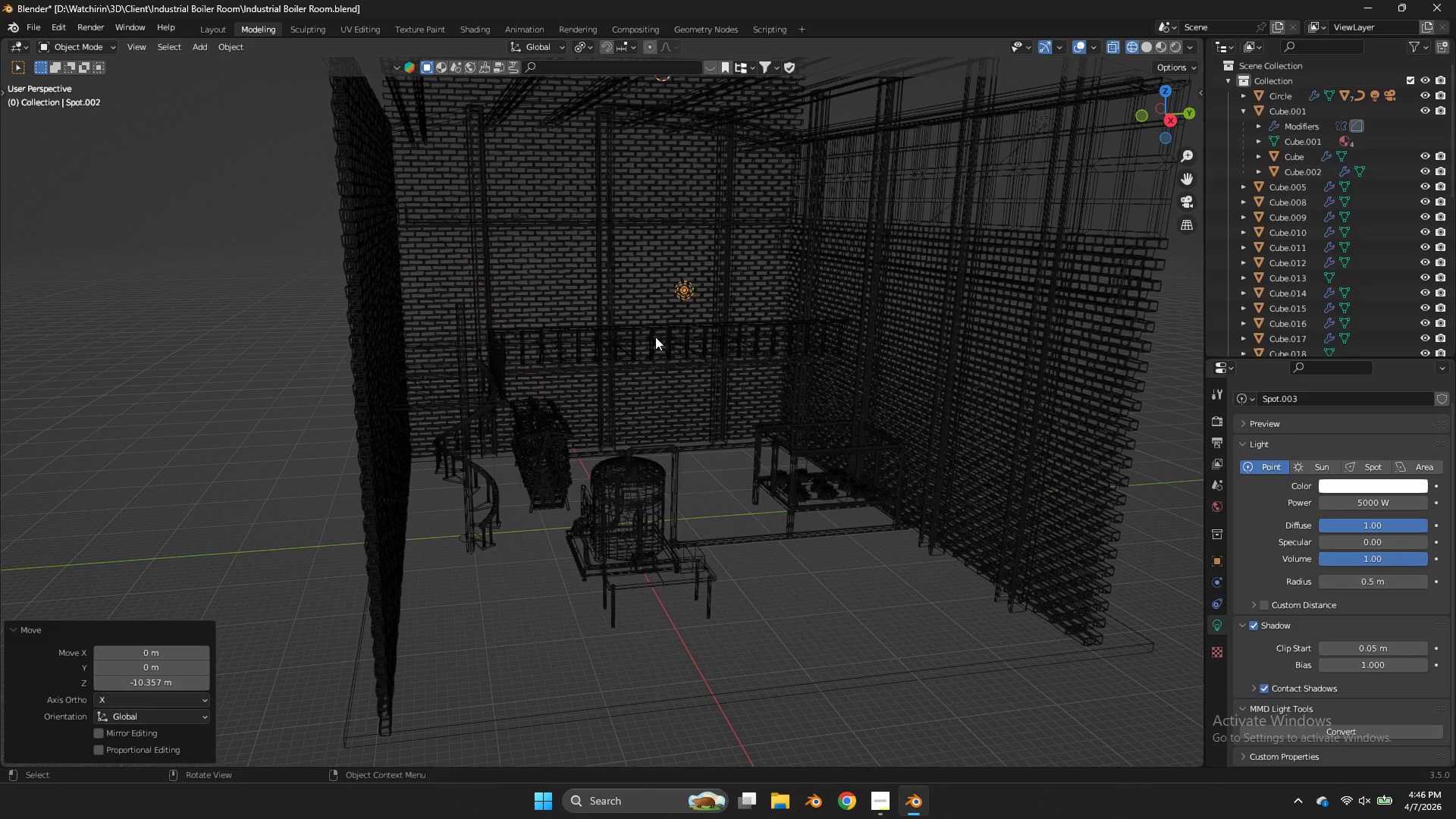 
scroll: coordinate [779, 338], scroll_direction: up, amount: 3.0
 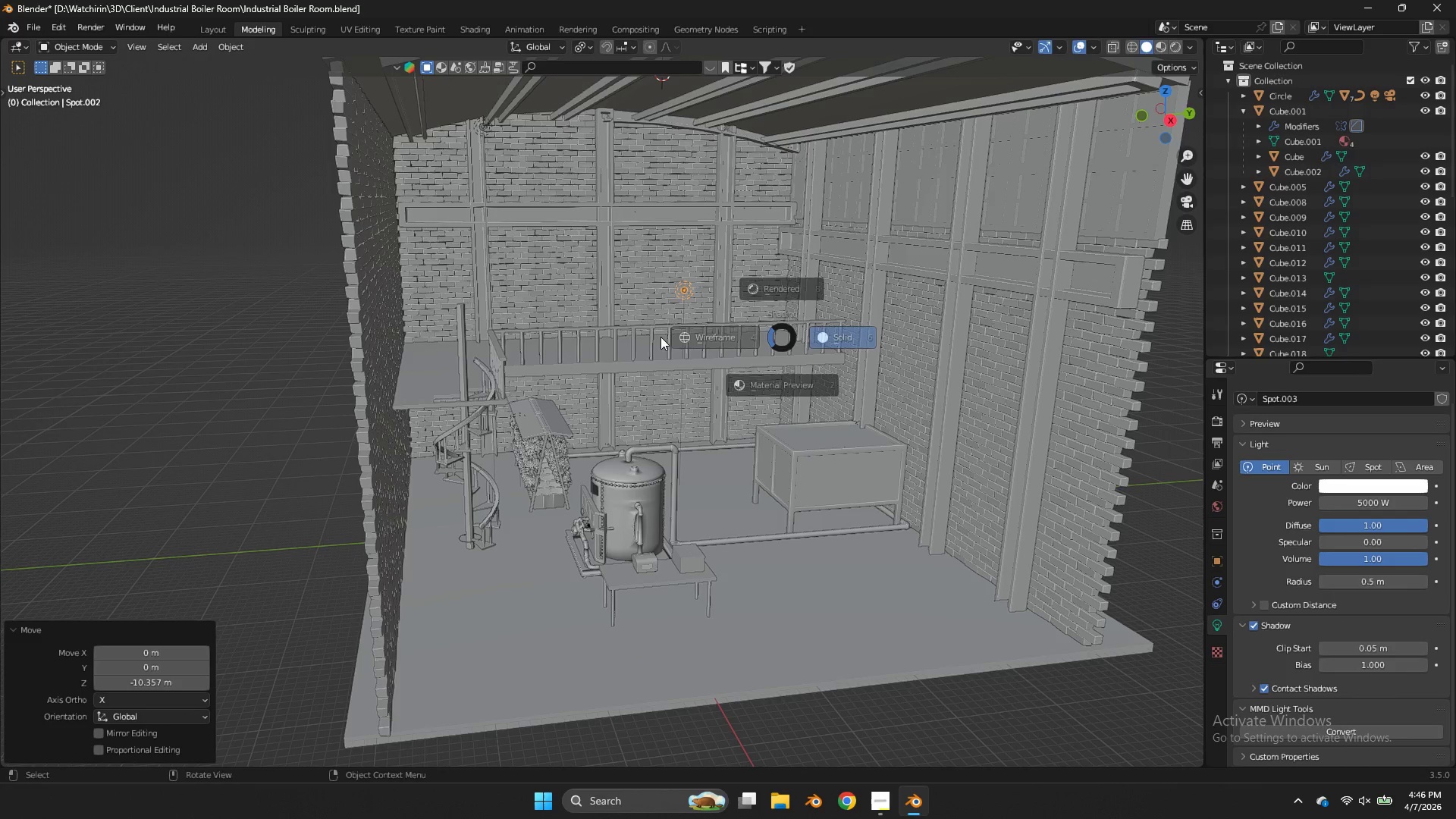 
type(zz)
 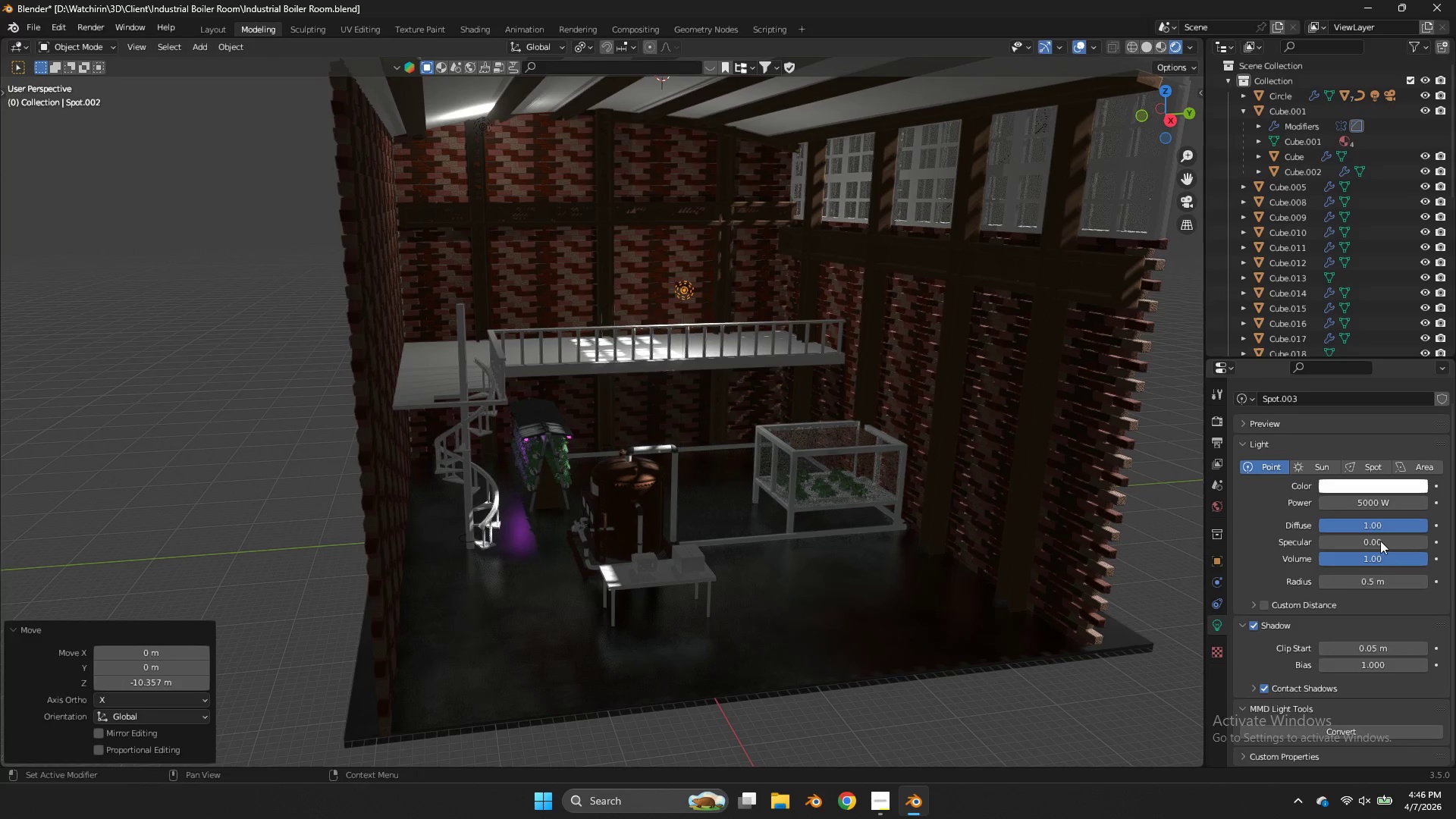 
left_click([1370, 500])
 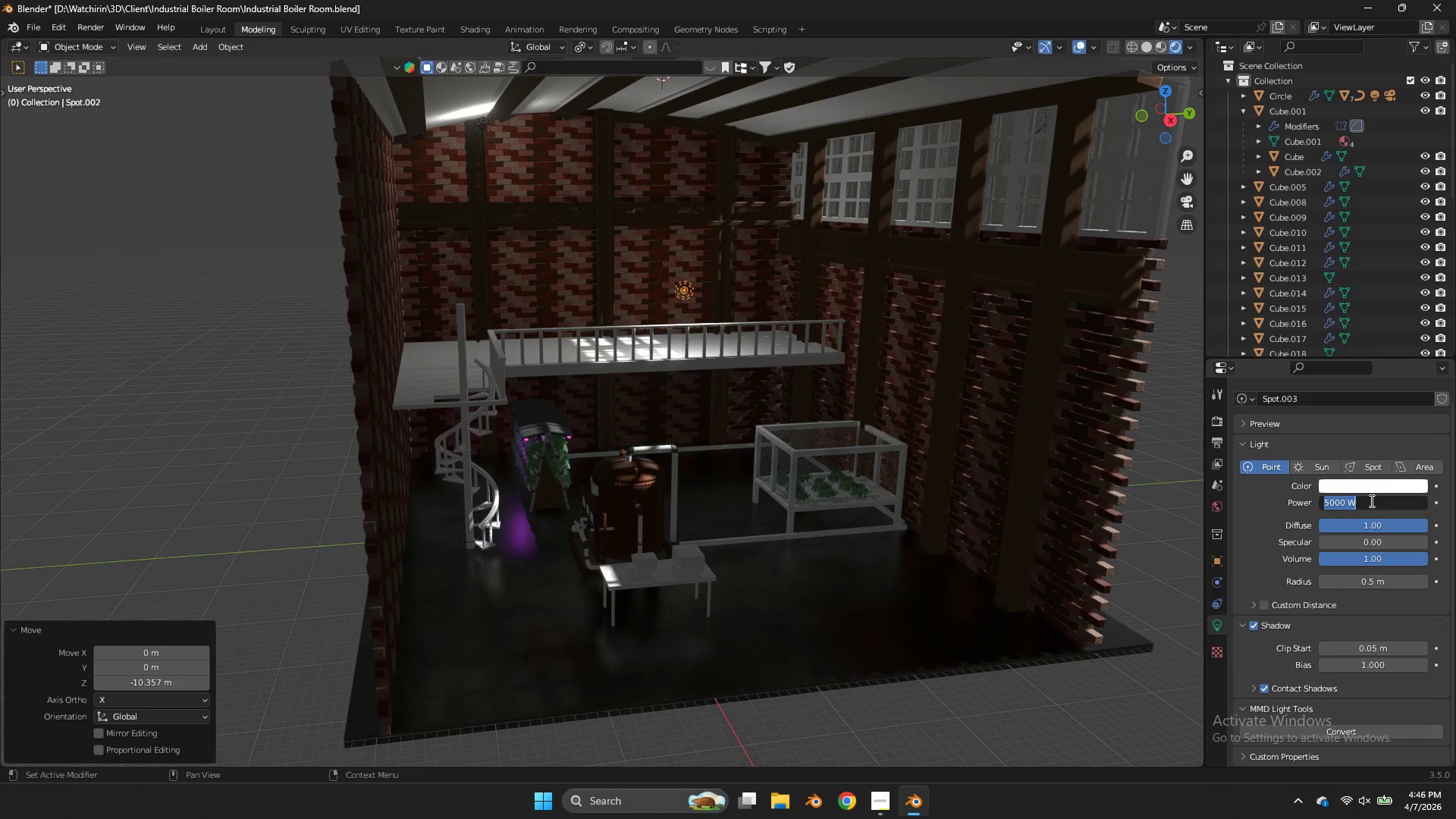 
type(20000)
 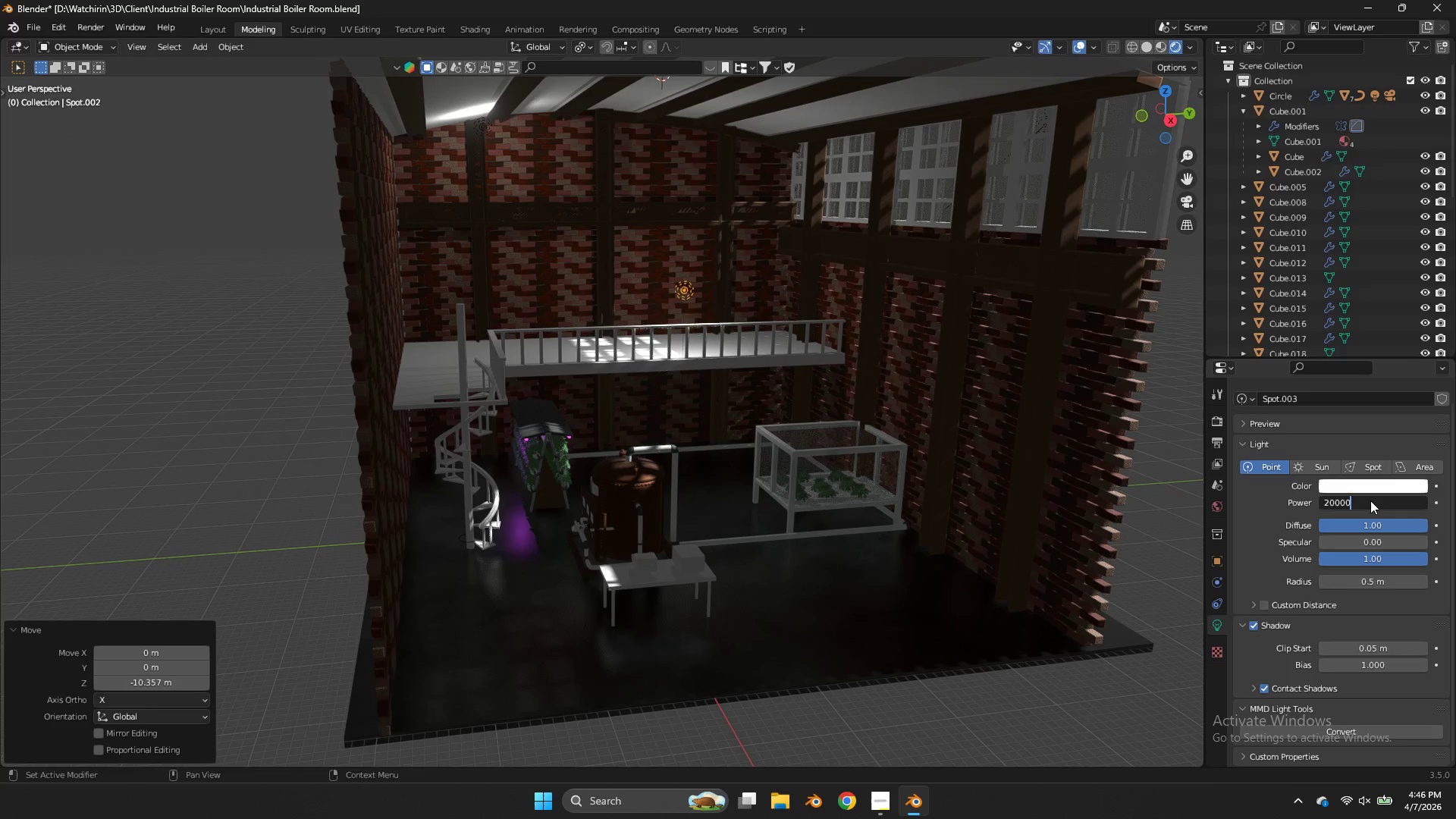 
key(Enter)
 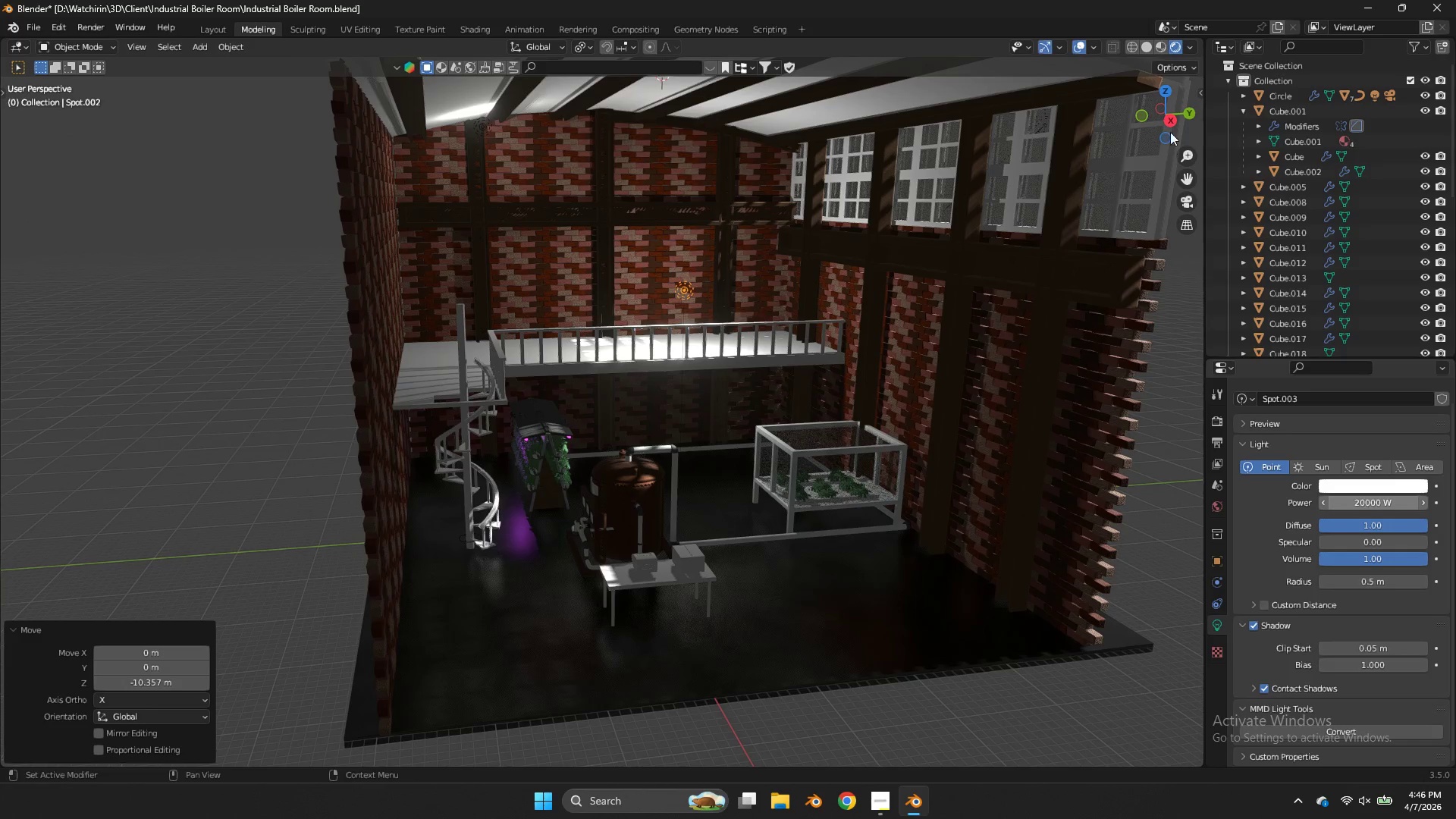 
left_click_drag(start_coordinate=[1166, 118], to_coordinate=[1004, 110])
 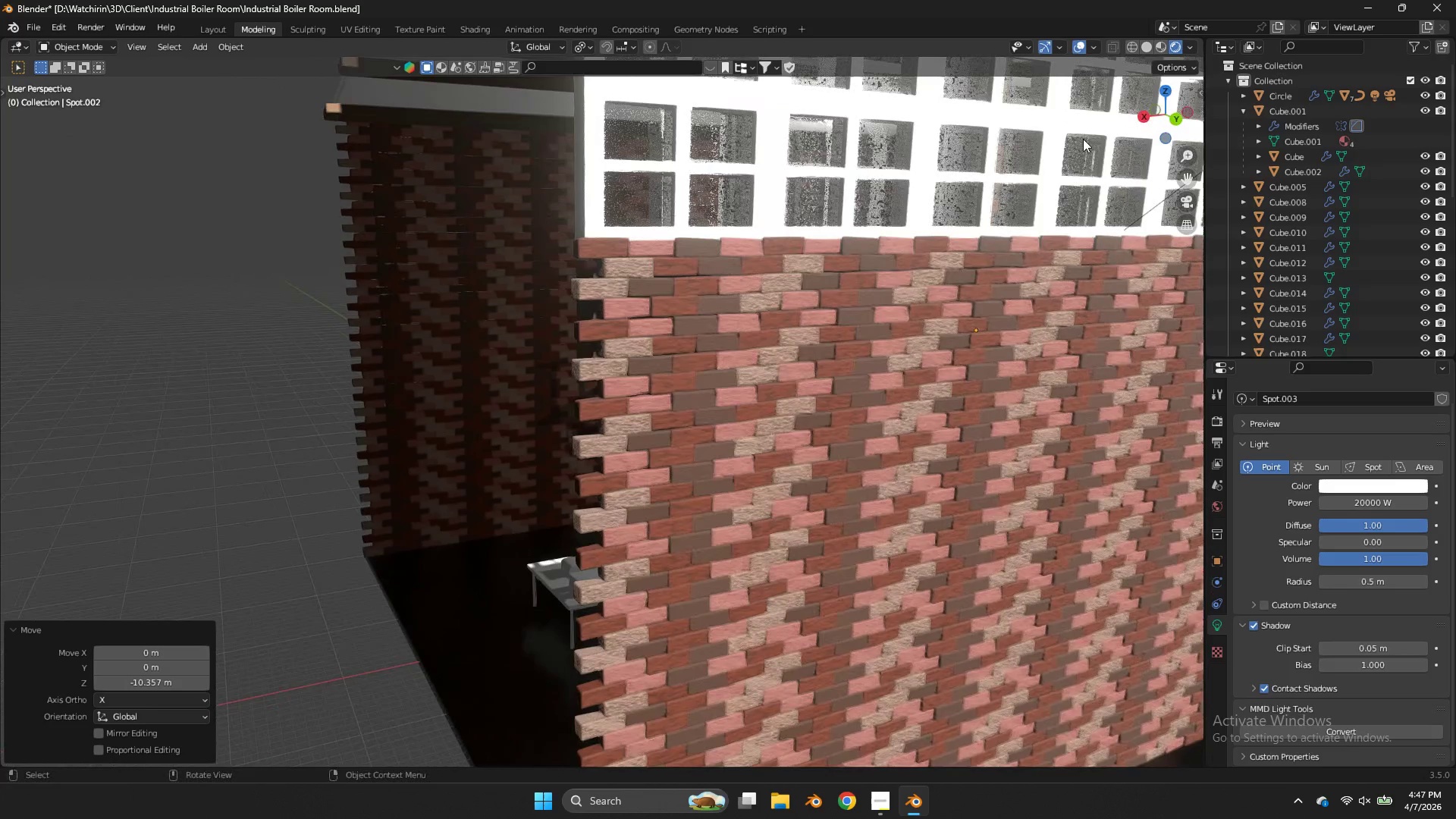 
key(Z)
 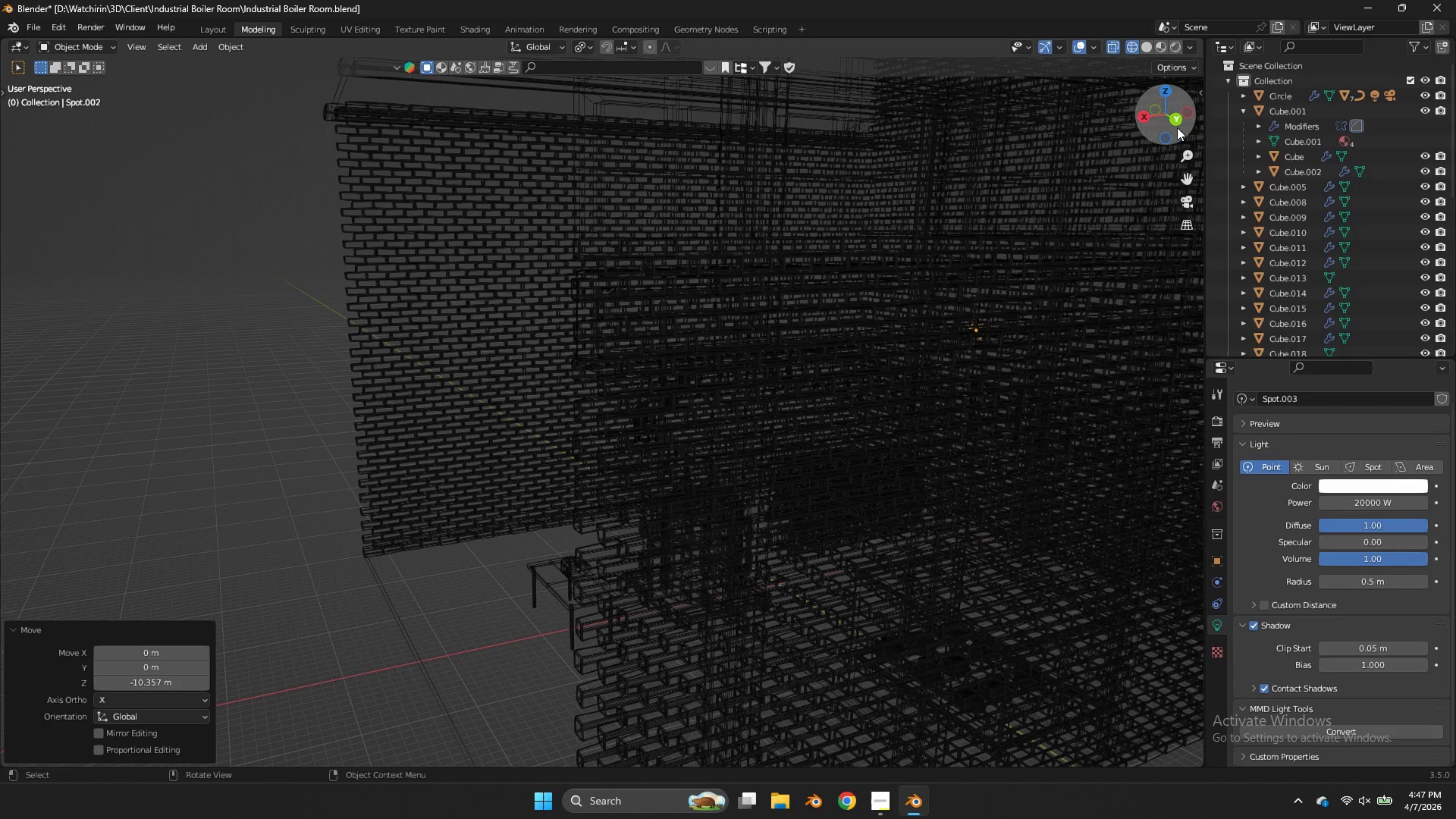 
left_click([1181, 127])
 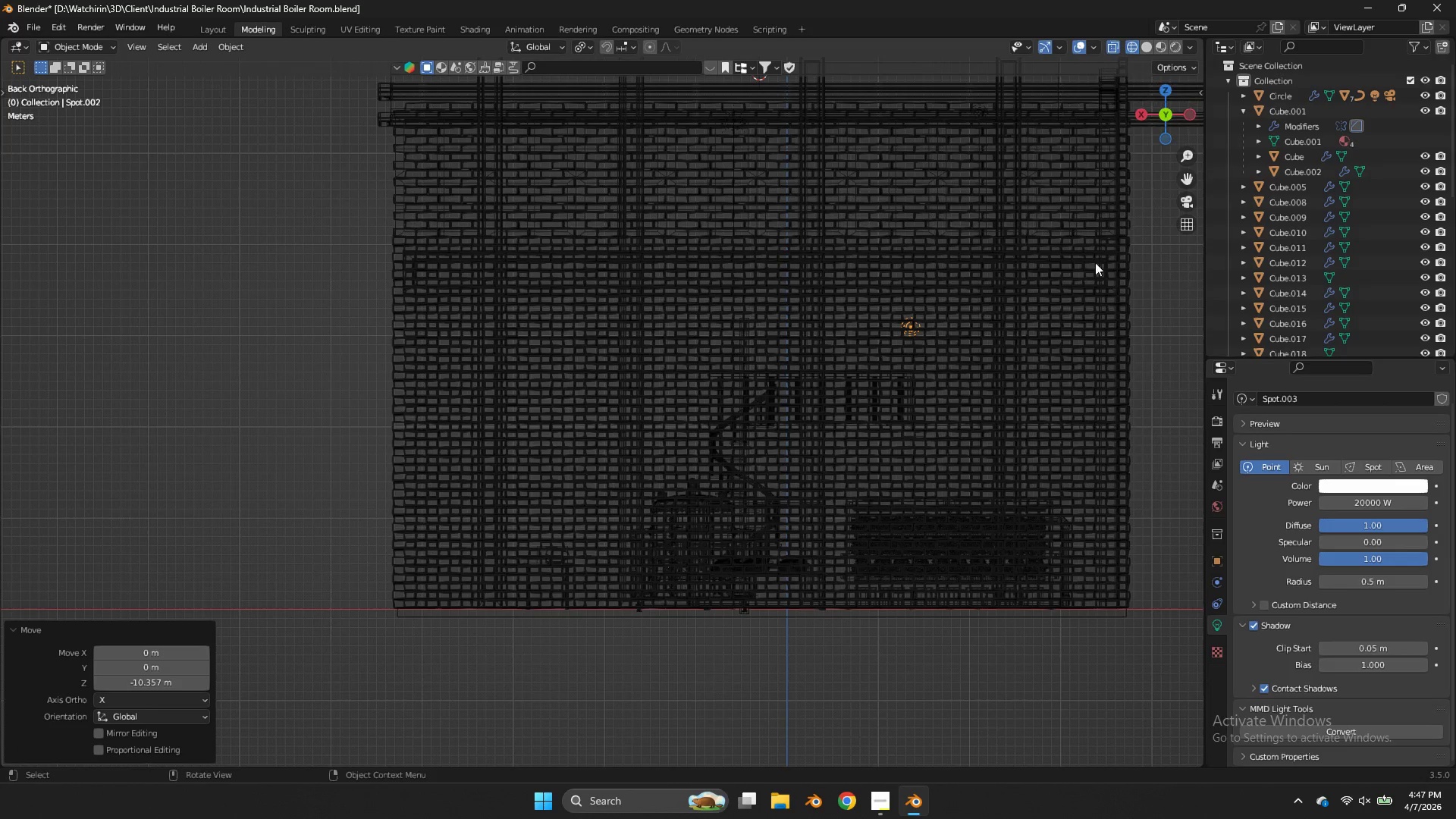 
key(G)
 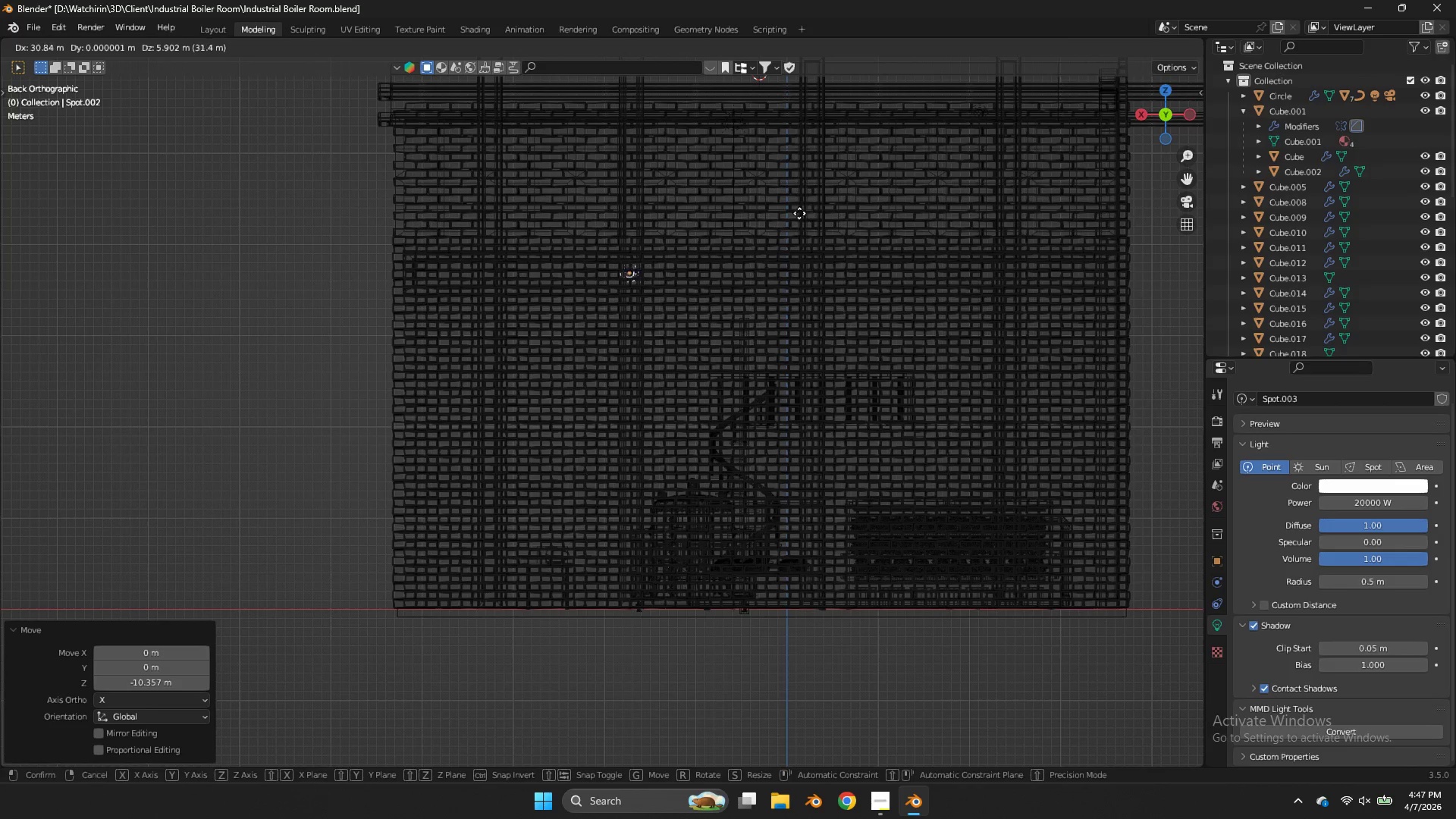 
left_click([789, 213])
 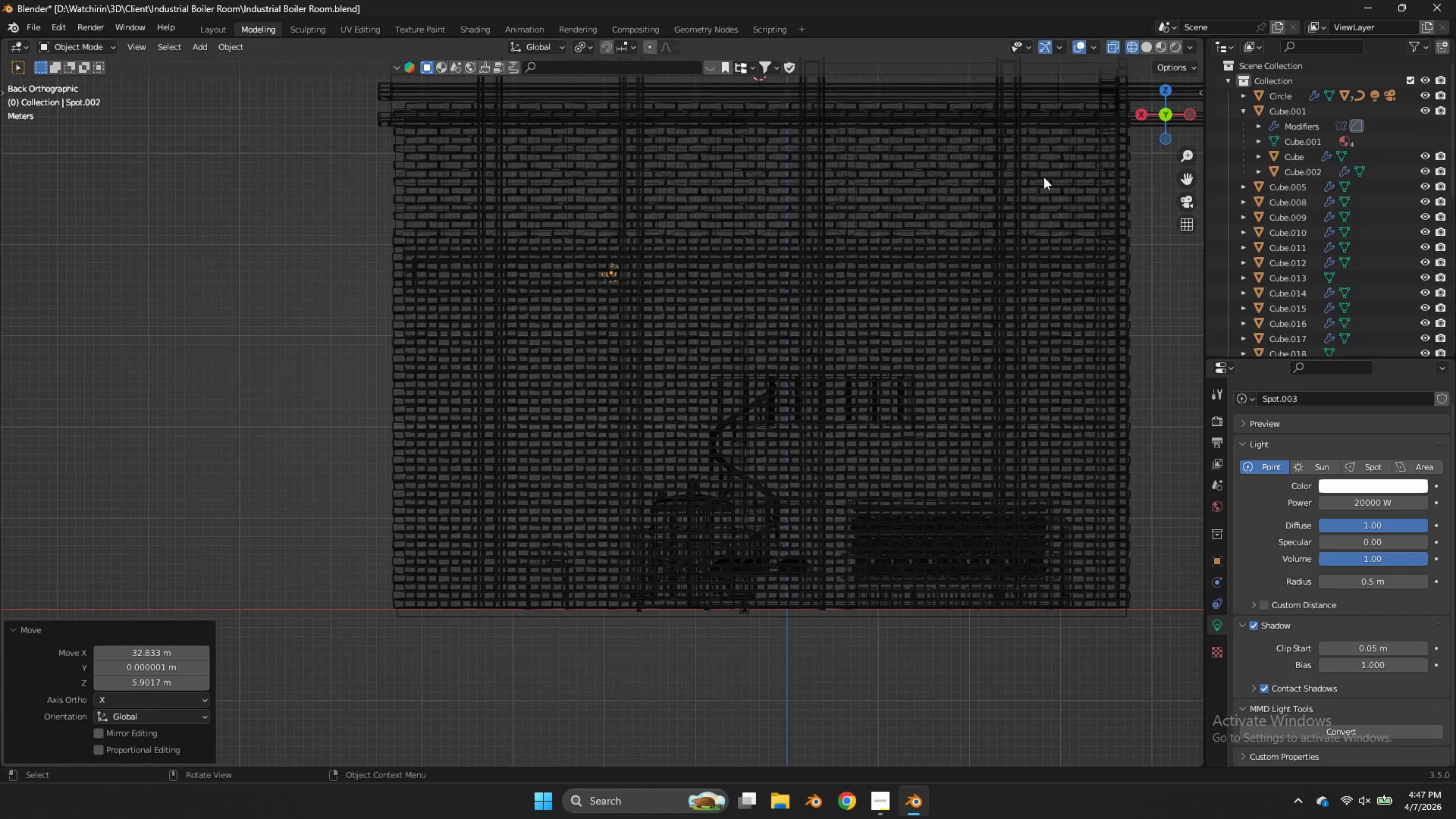 
left_click([1035, 177])
 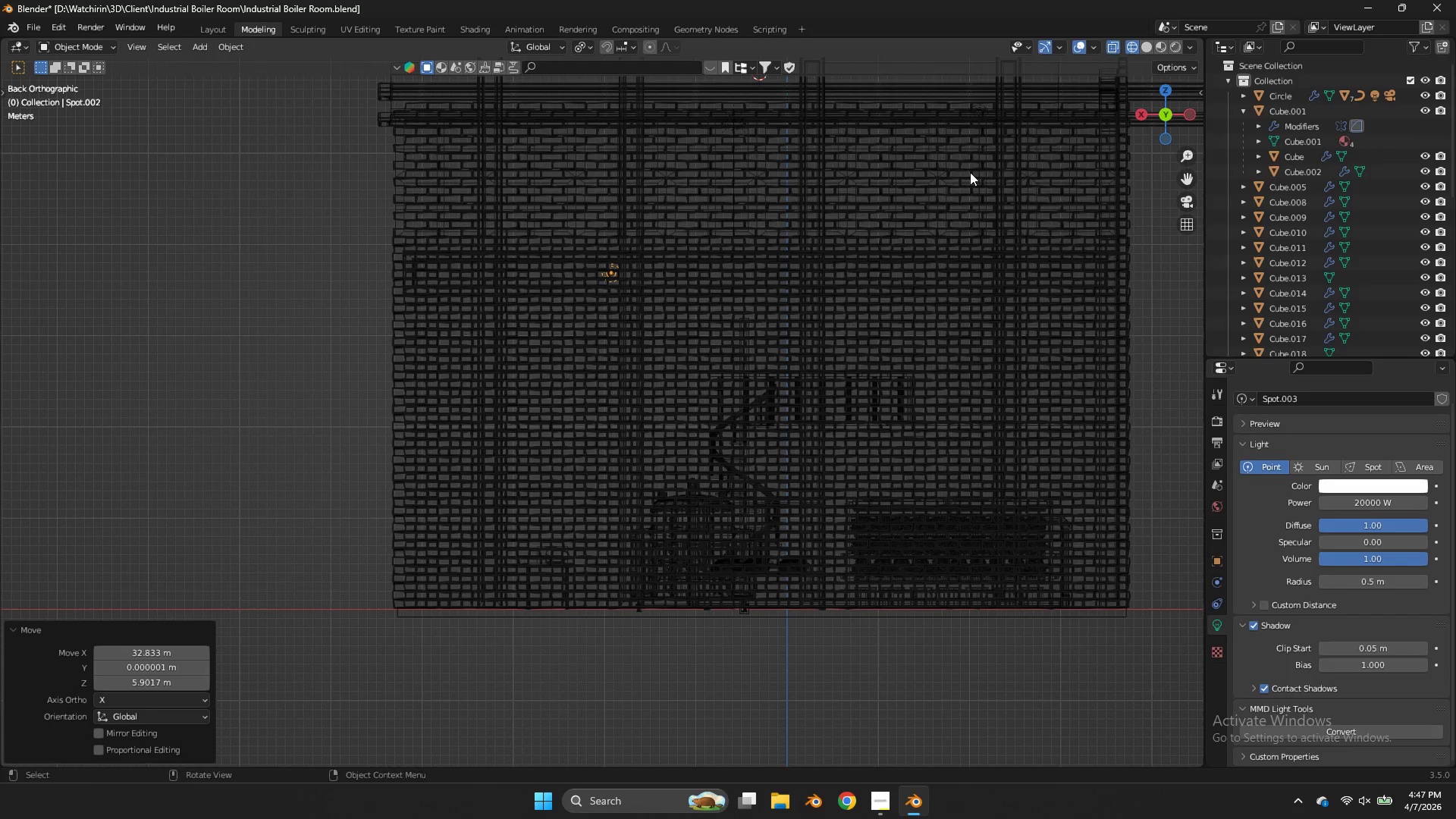 
left_click([970, 172])
 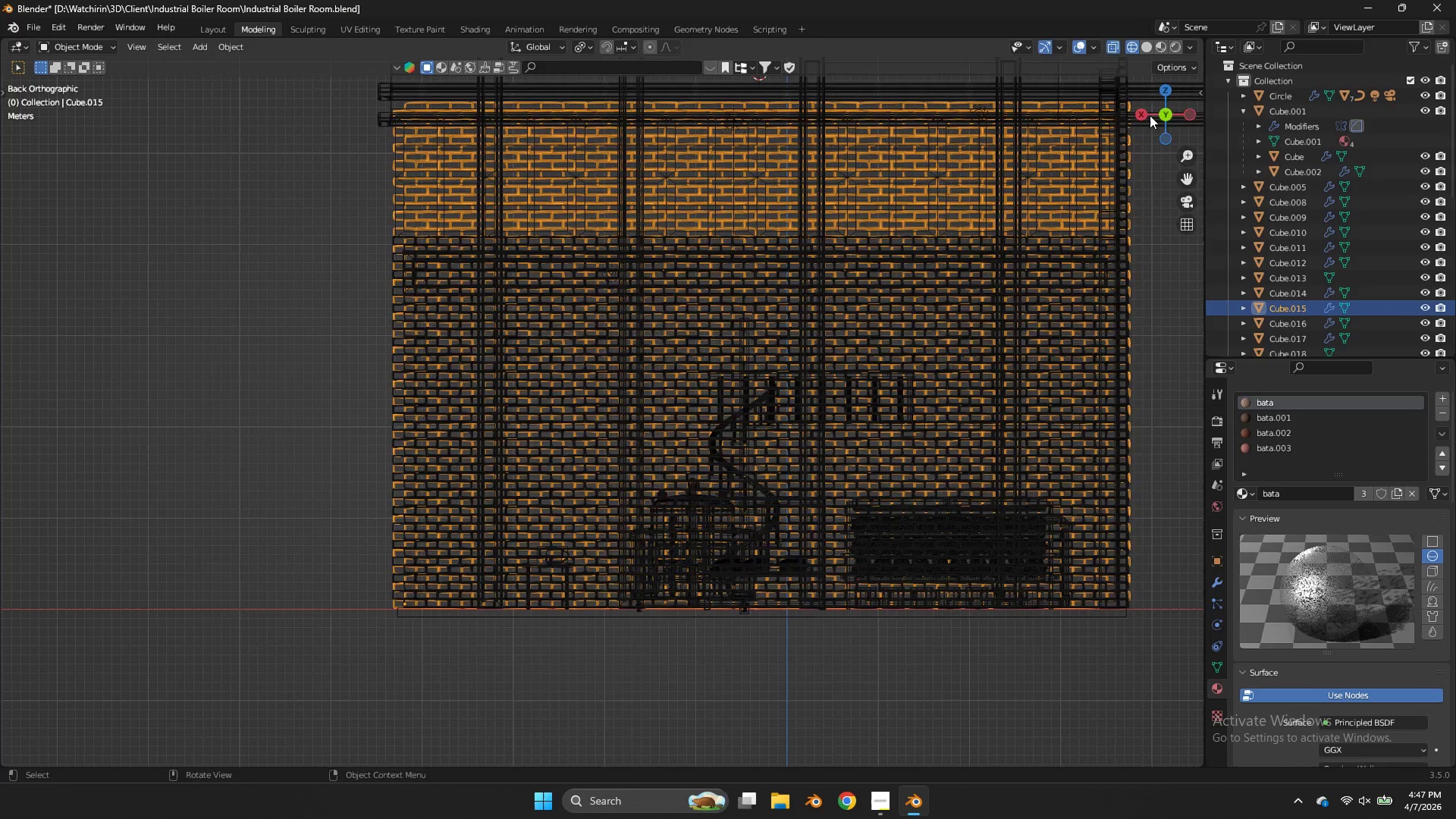 
left_click_drag(start_coordinate=[1152, 114], to_coordinate=[104, 114])
 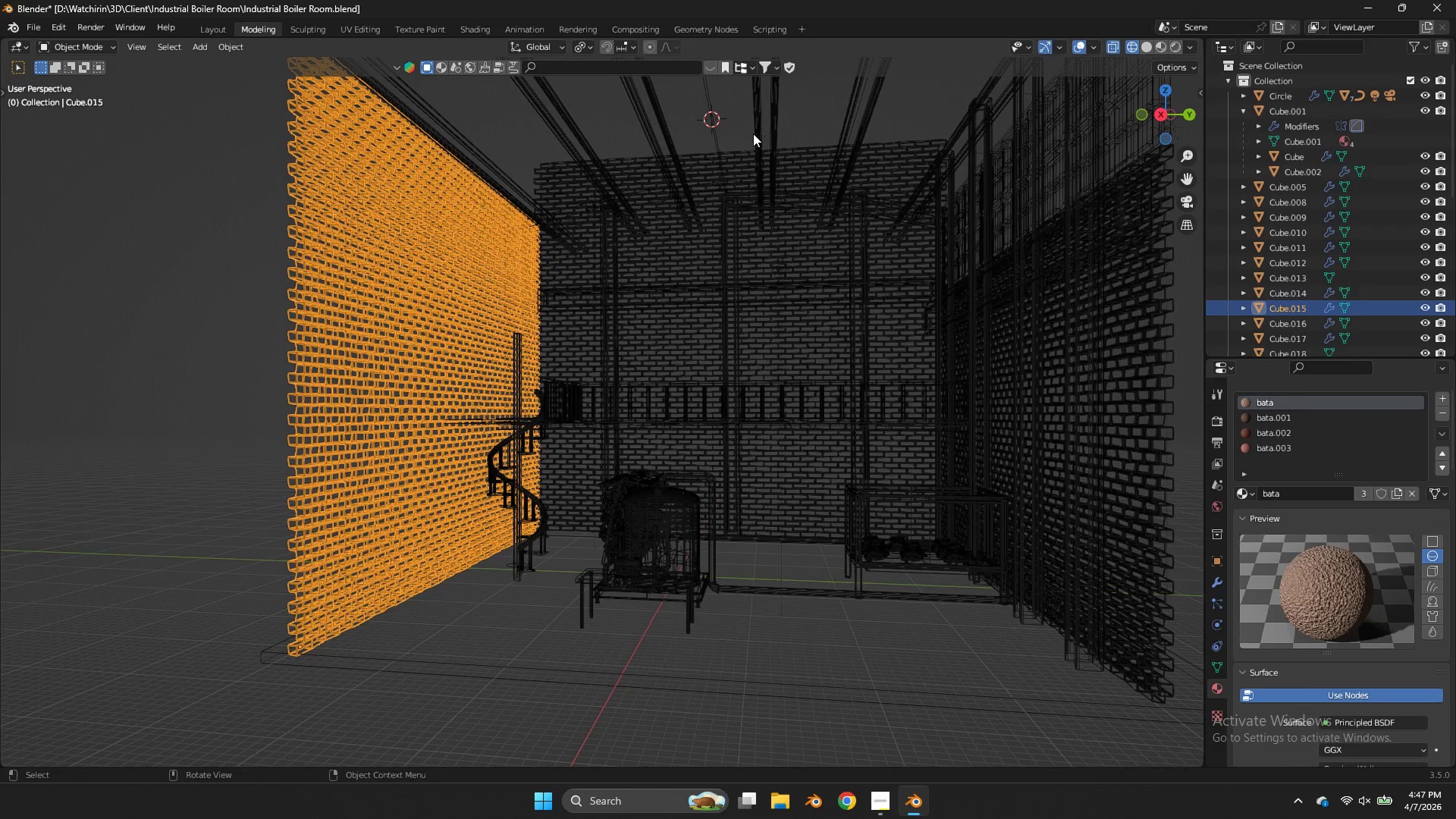 
key(Z)
 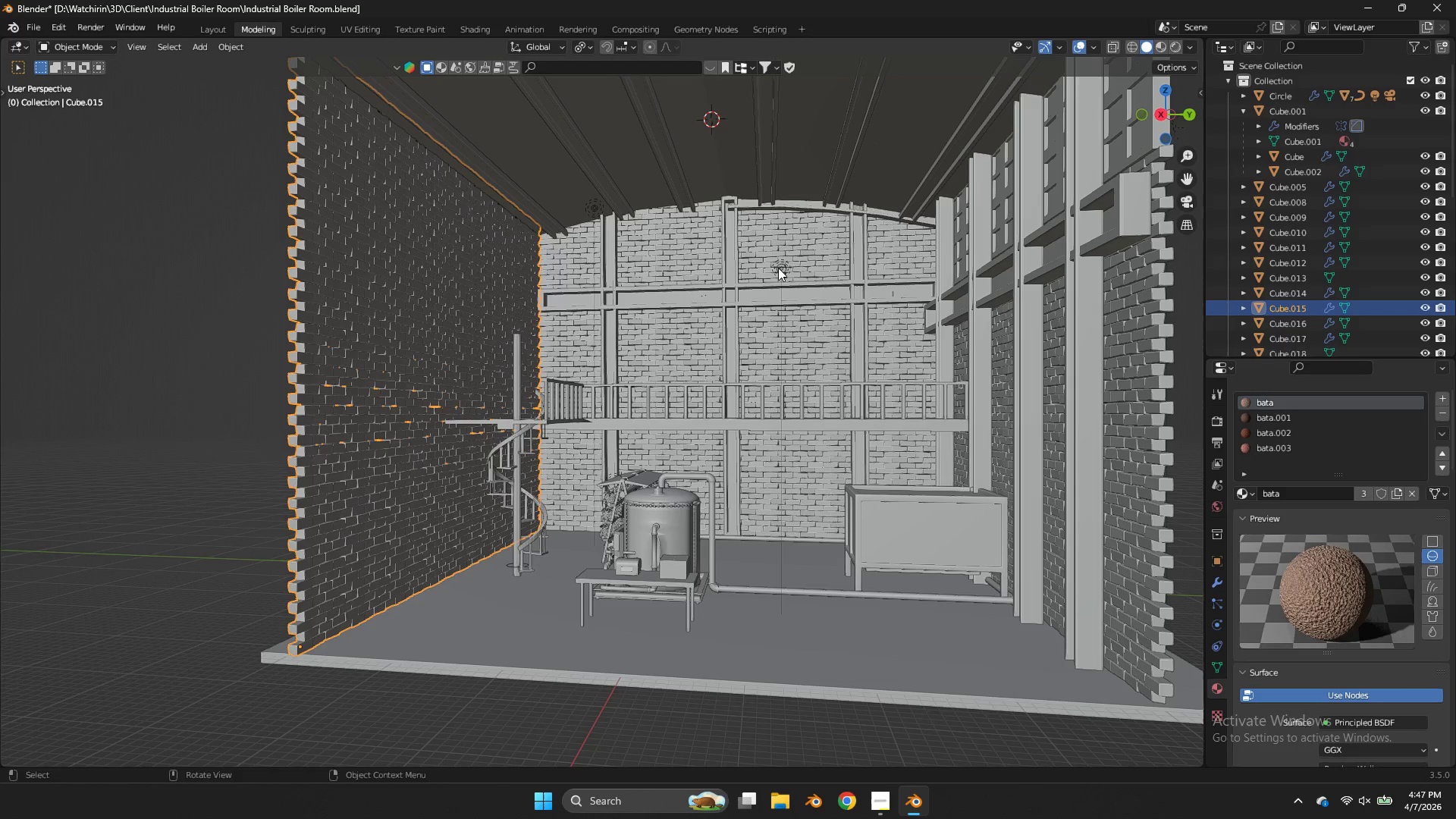 
left_click([780, 268])
 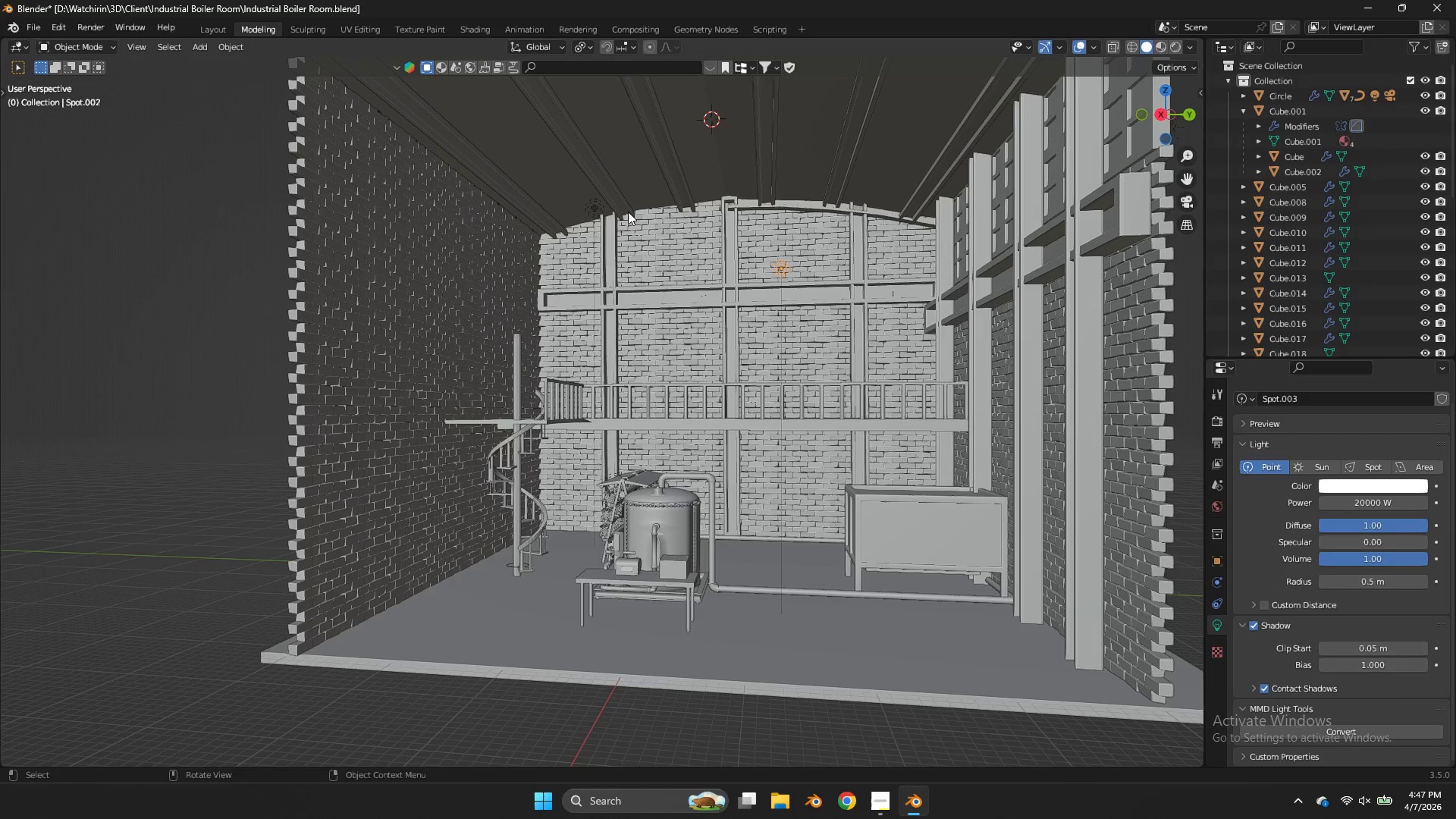 
left_click([604, 206])
 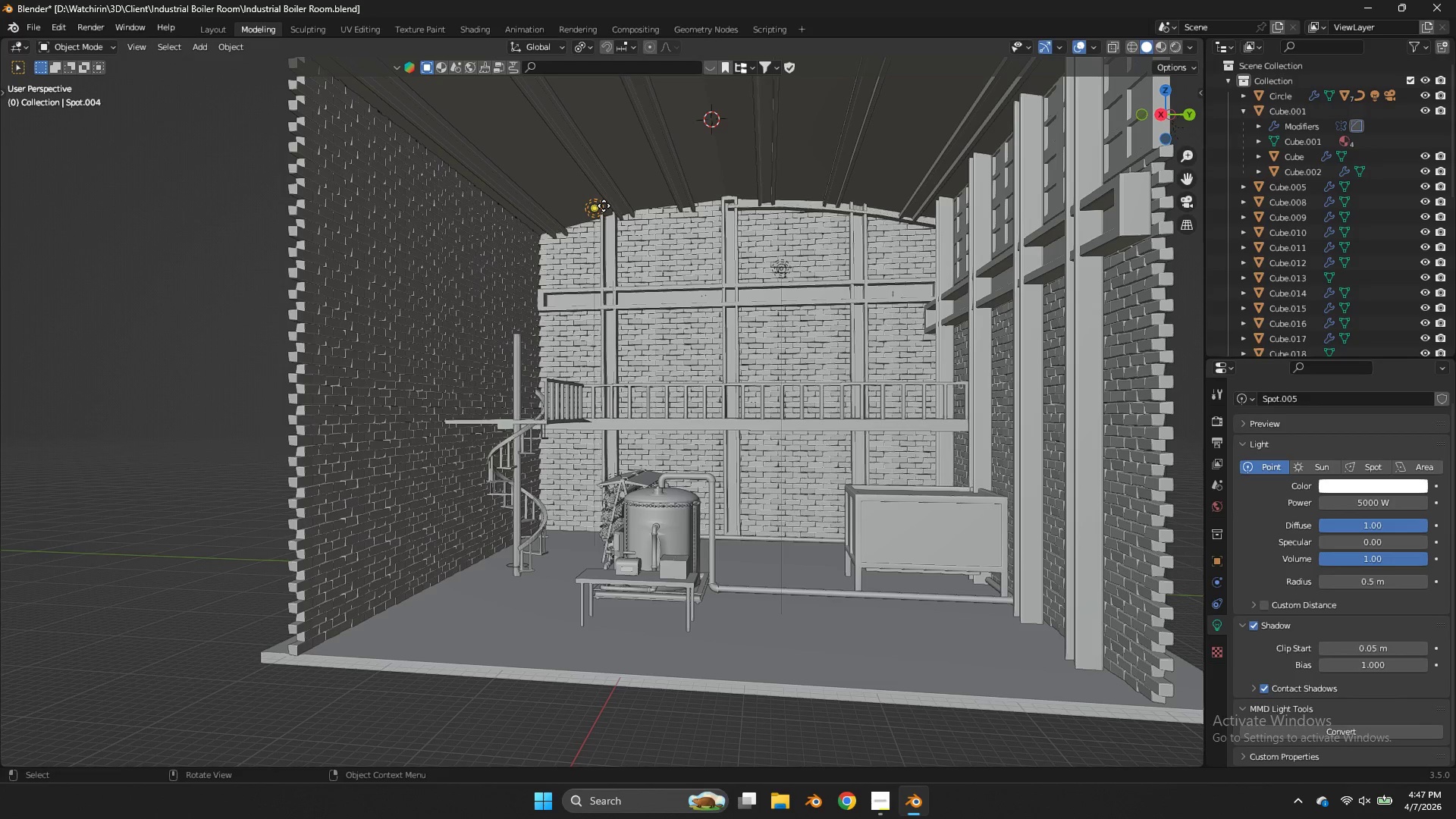 
key(X)
 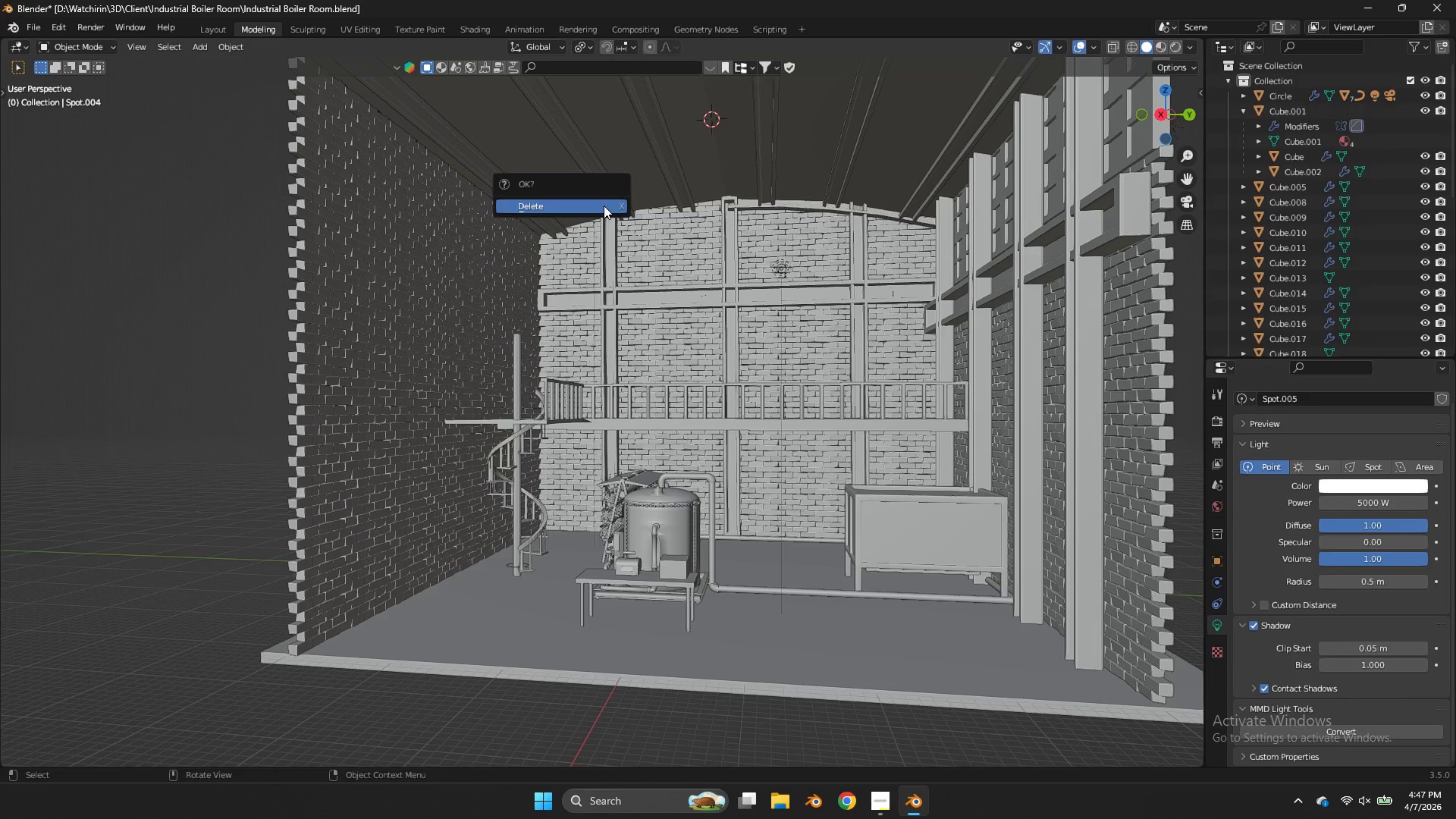 
left_click([604, 206])
 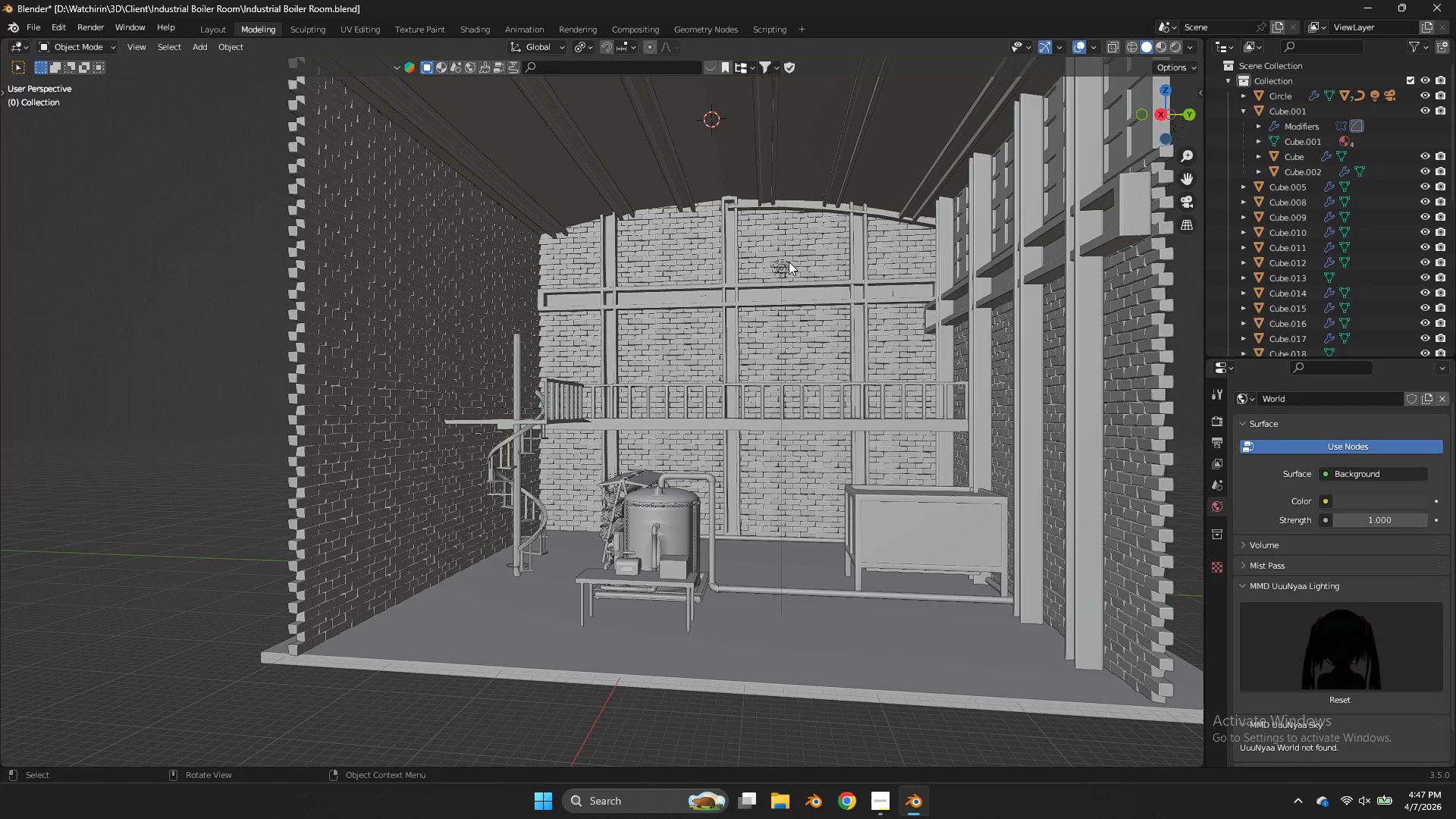 
left_click([790, 266])
 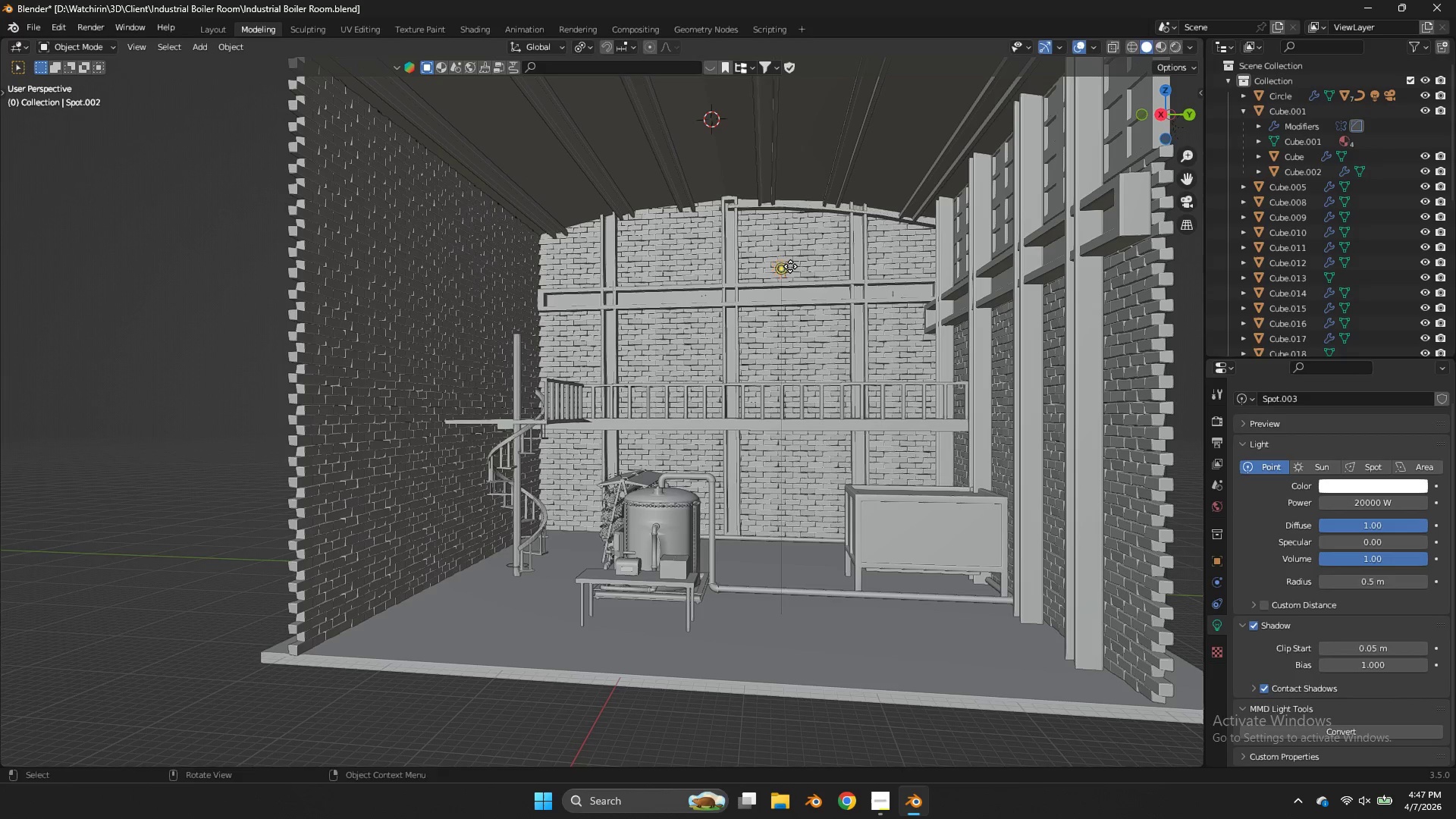 
key(G)
 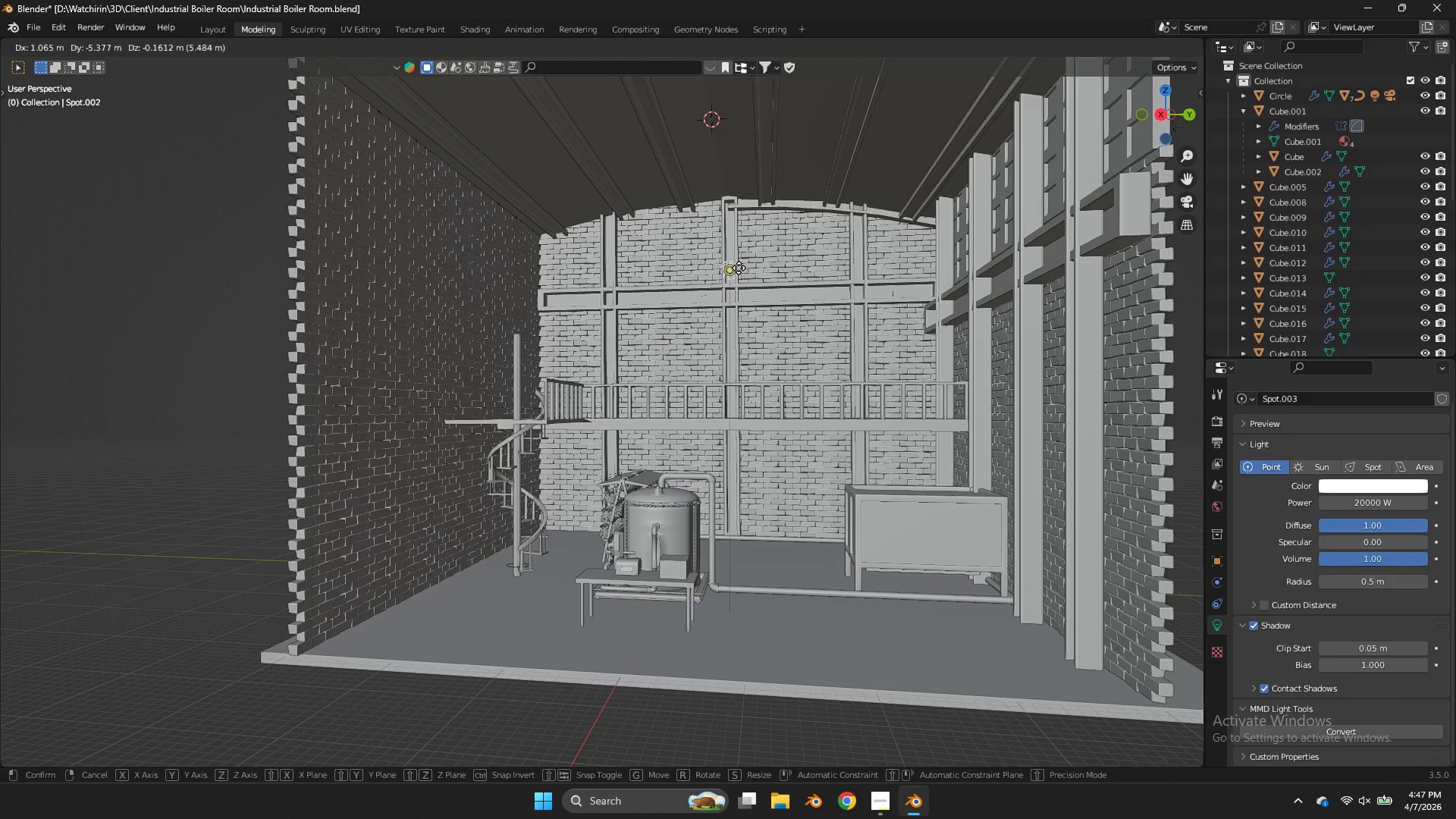 
left_click([739, 268])
 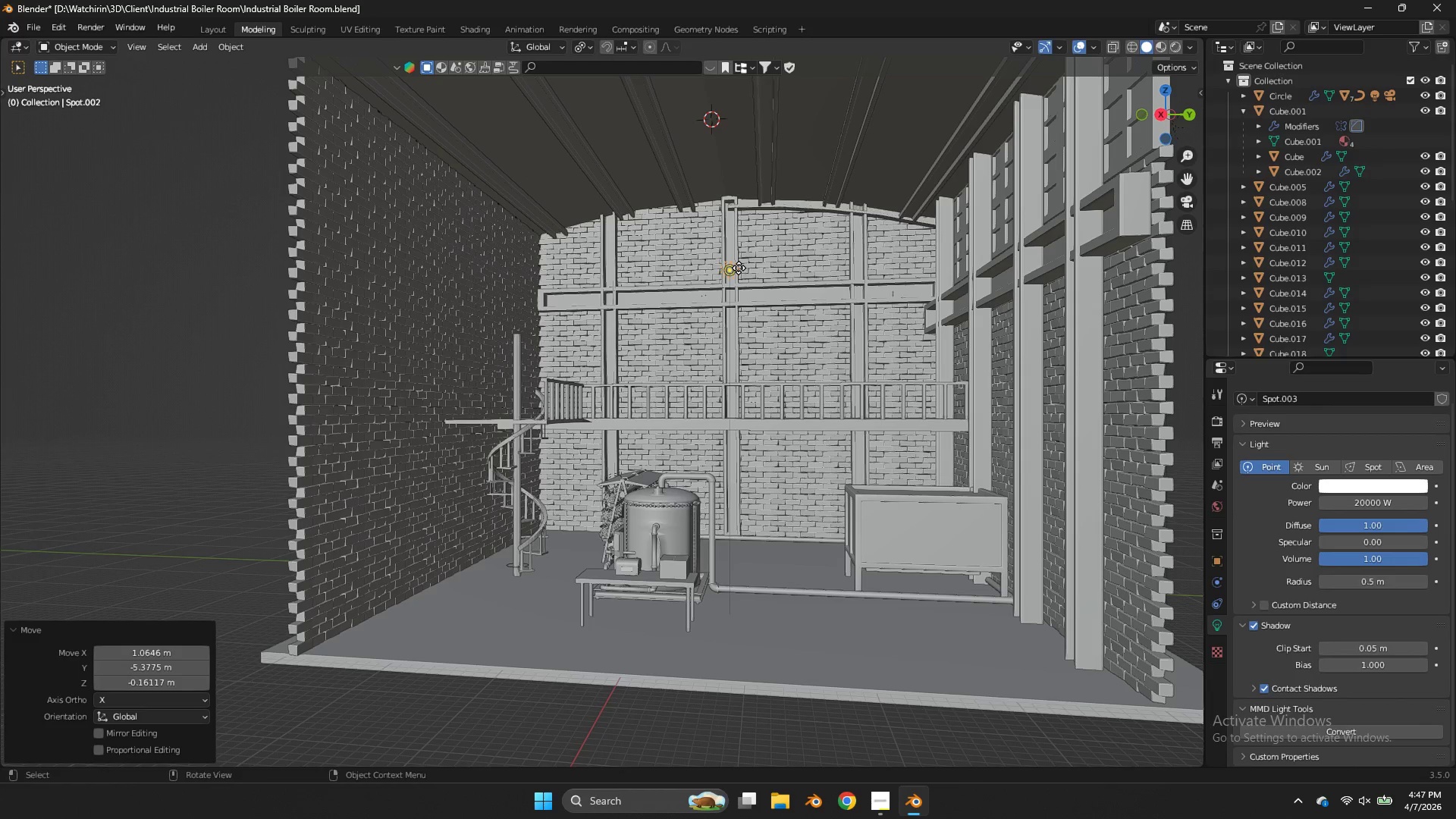 
key(Z)
 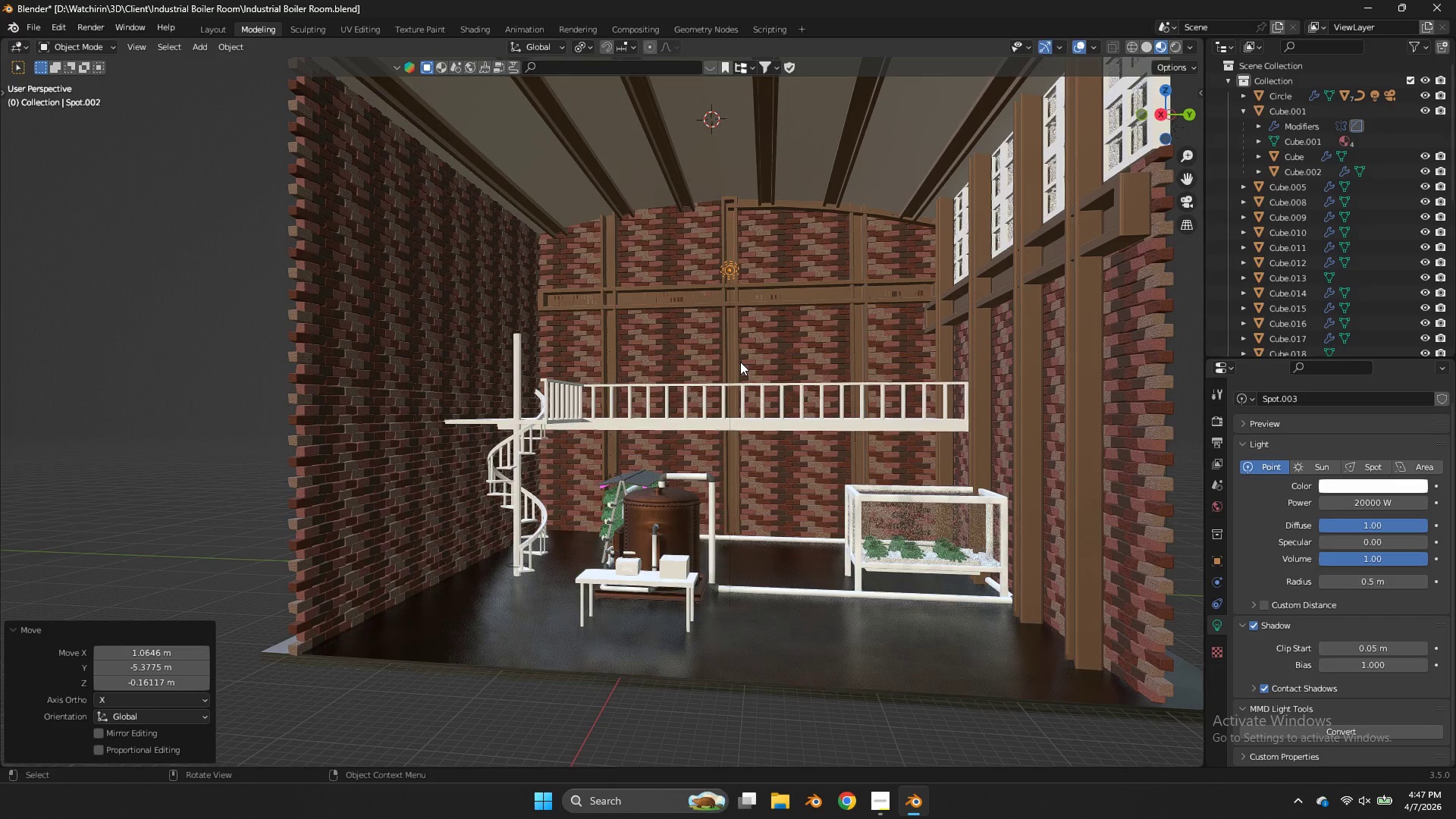 
key(Z)
 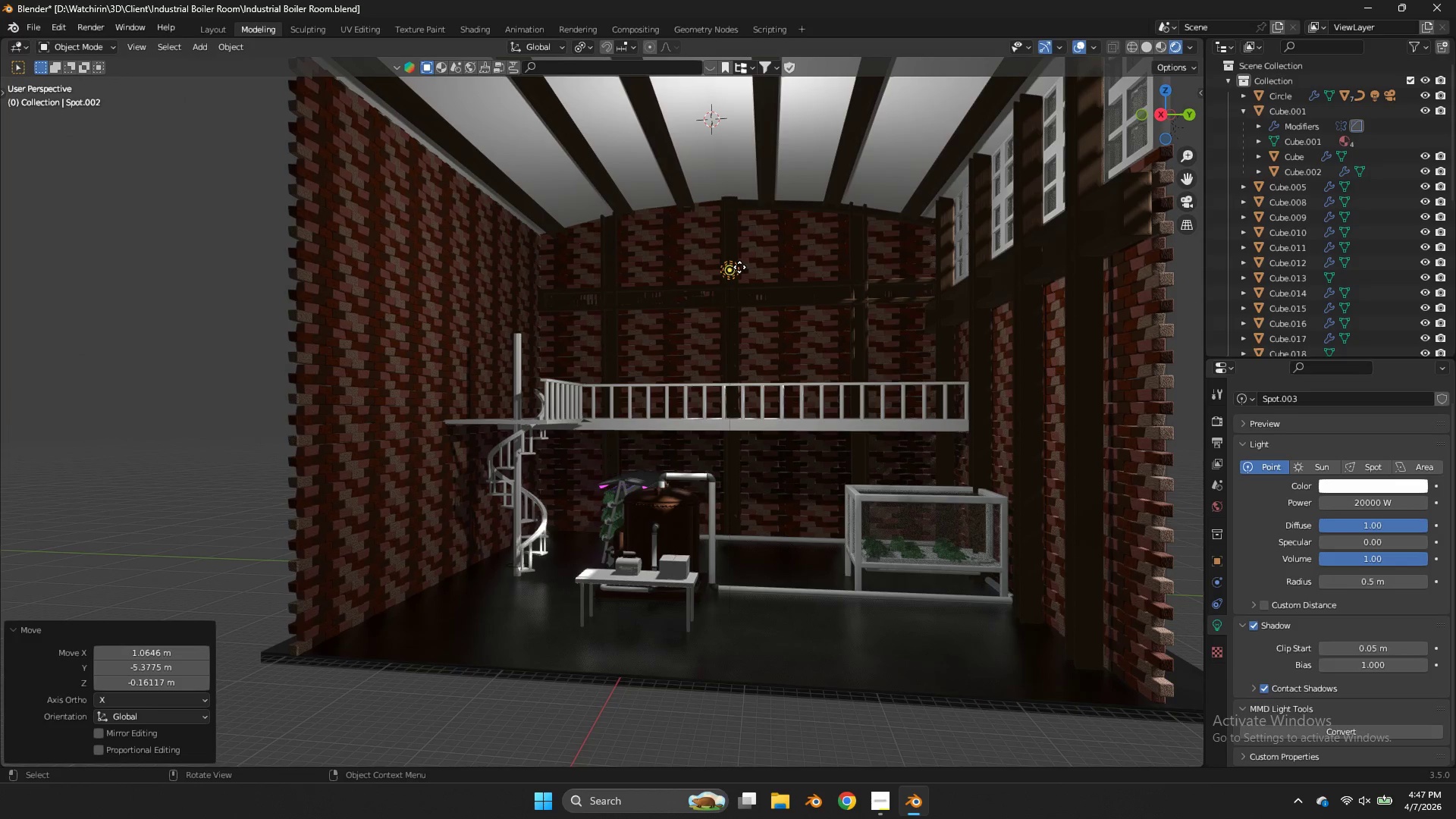 
wait(5.11)
 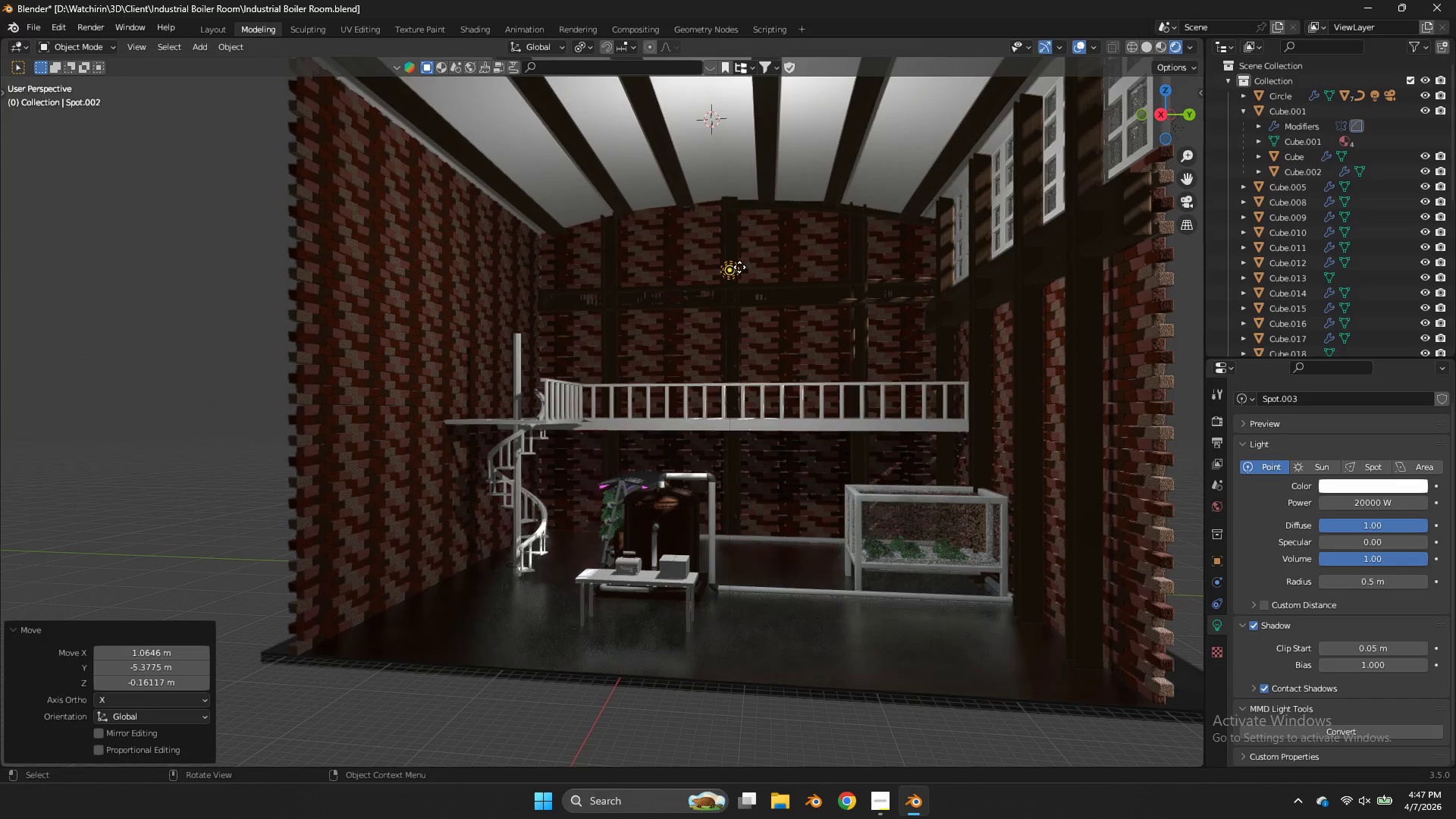 
left_click_drag(start_coordinate=[1167, 119], to_coordinate=[1188, 127])
 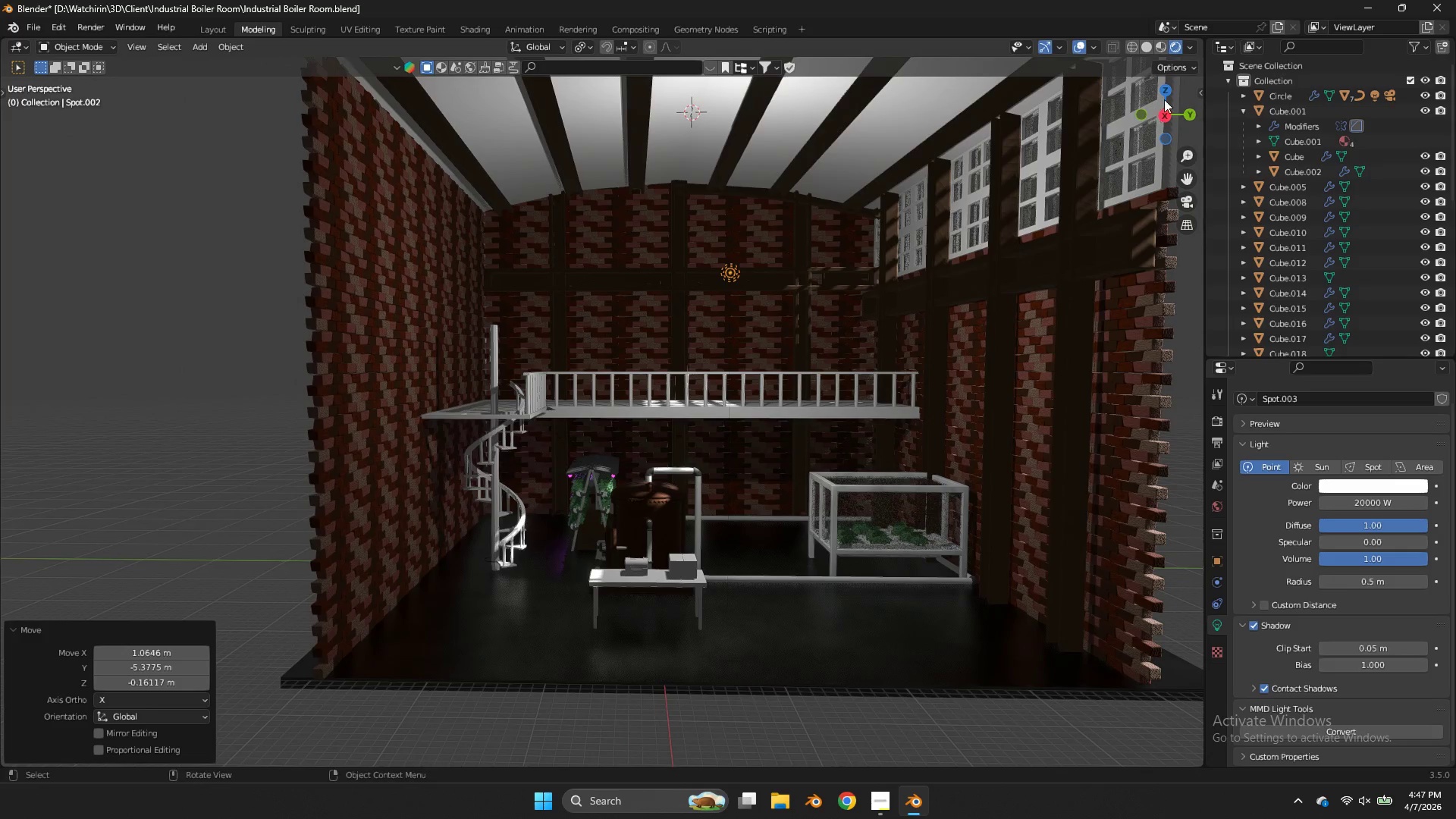 
left_click([1166, 92])
 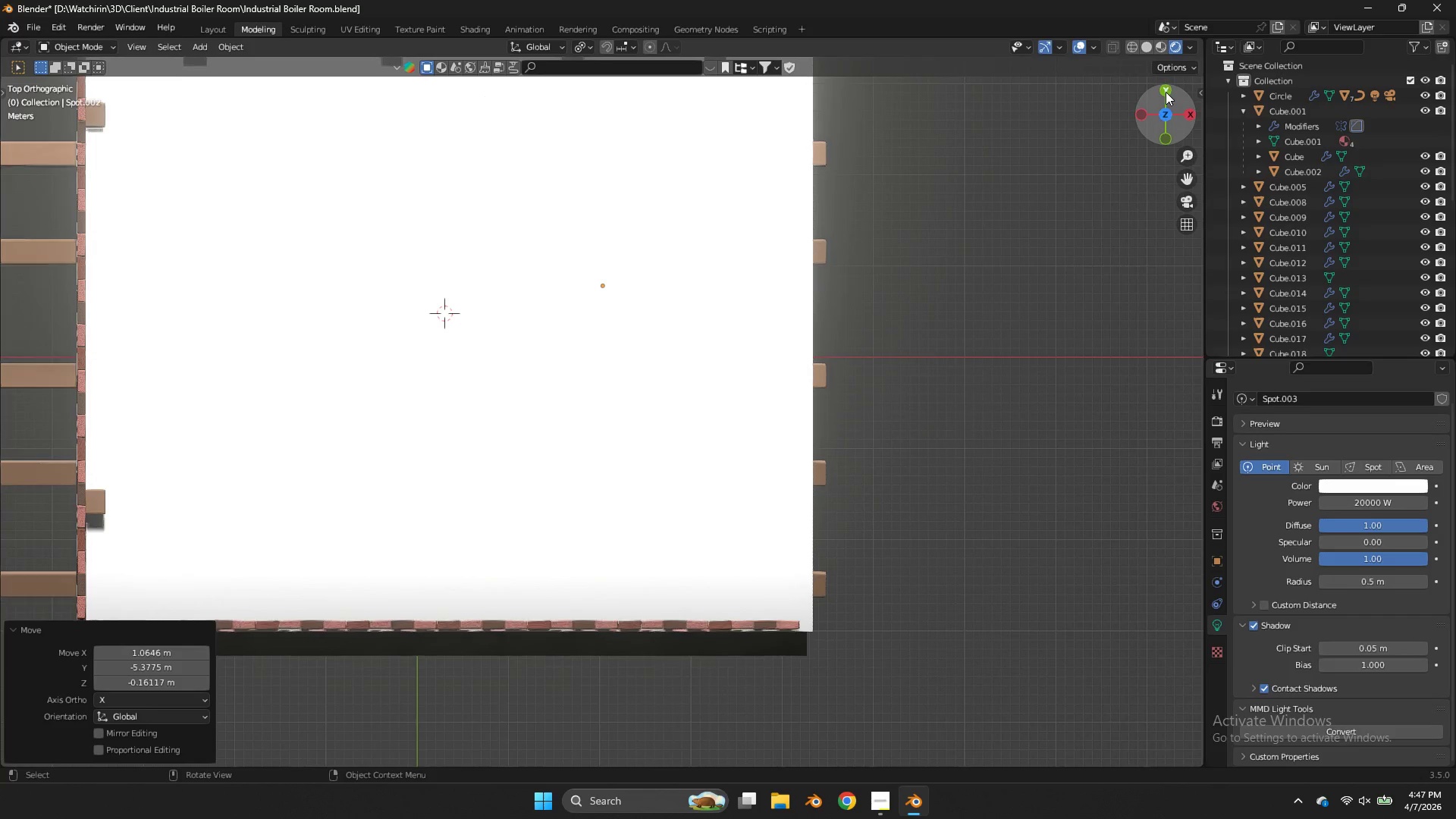 
key(Z)
 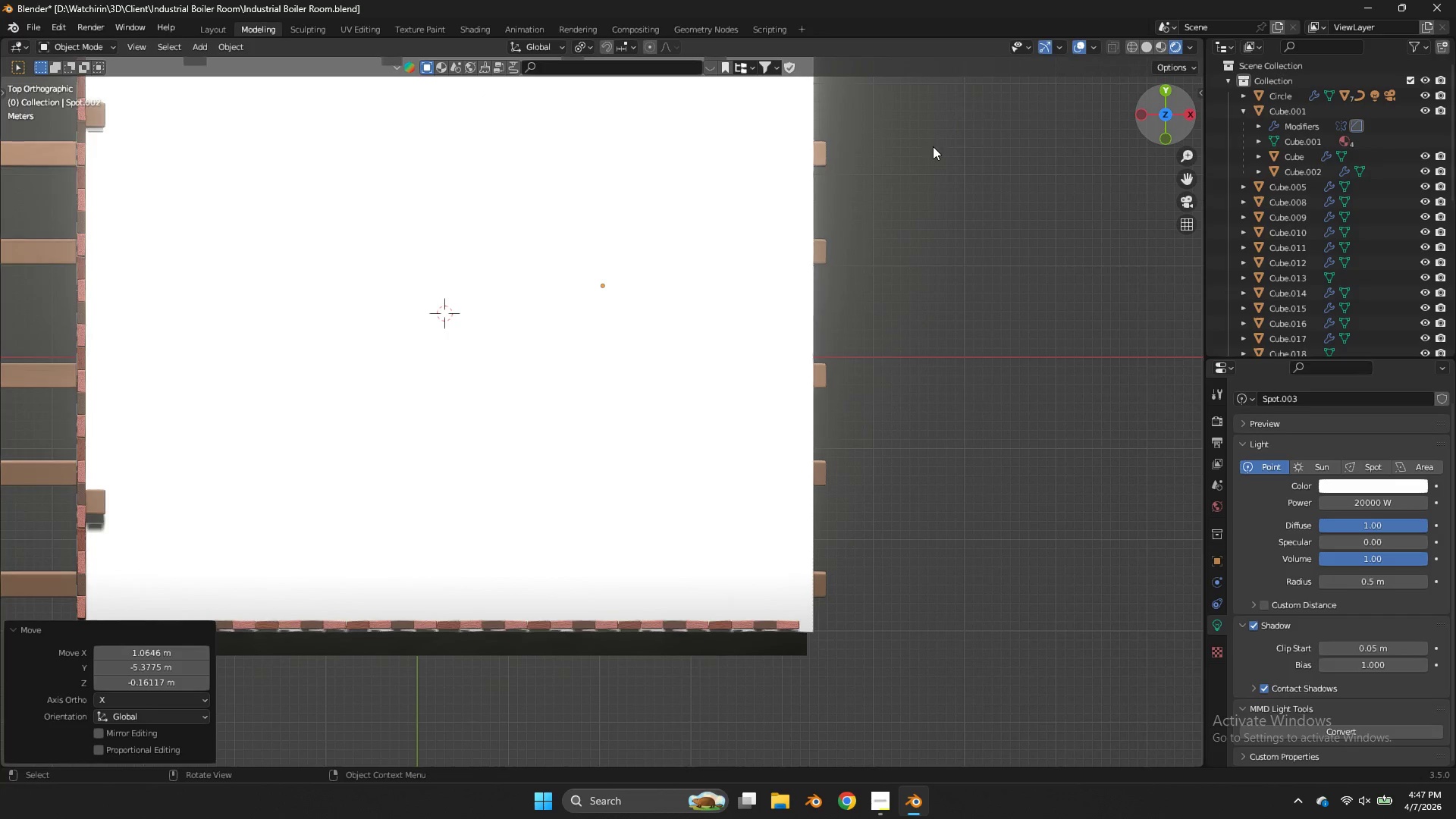 
mouse_move([952, 138])
 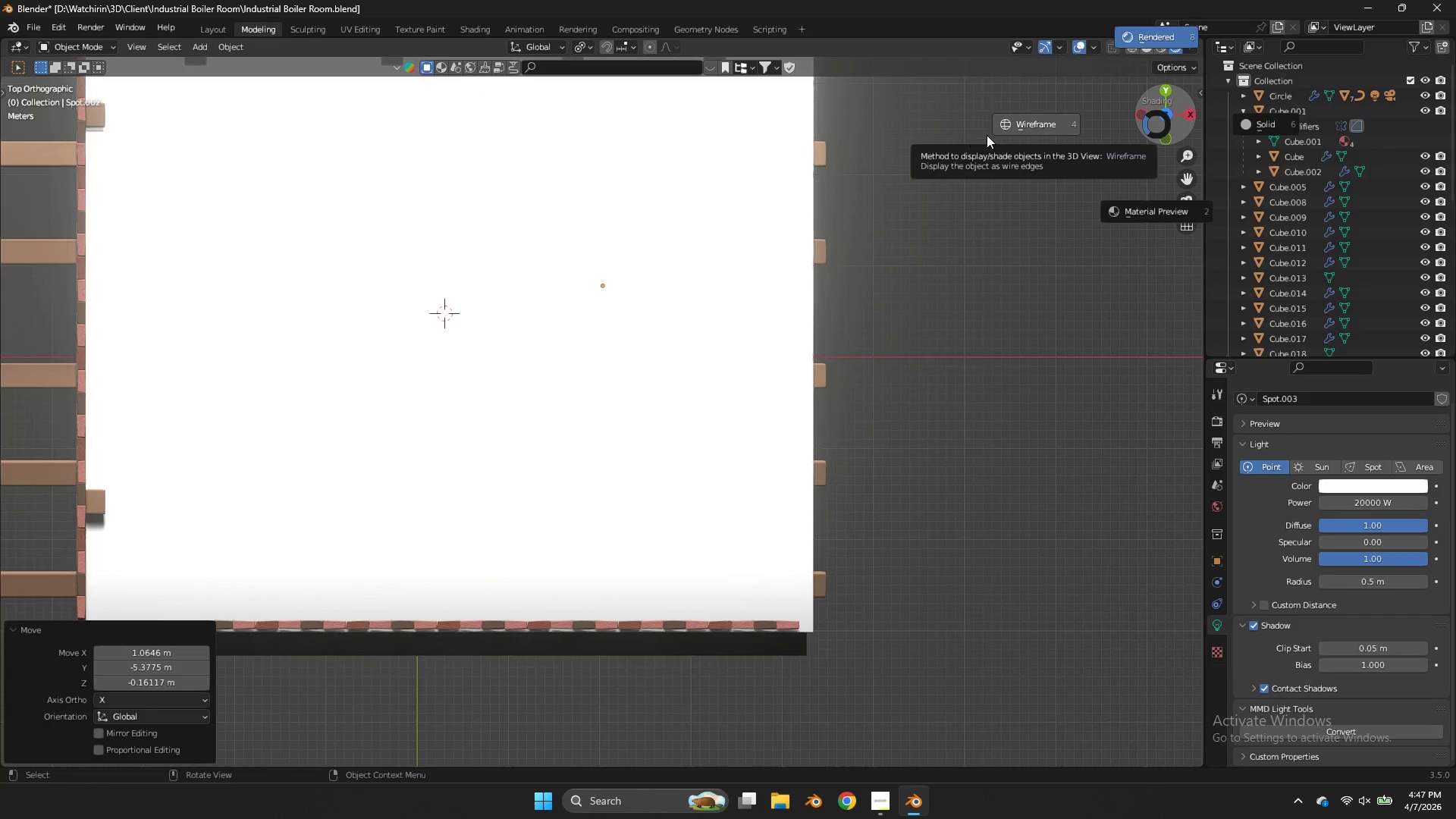 
left_click([987, 135])
 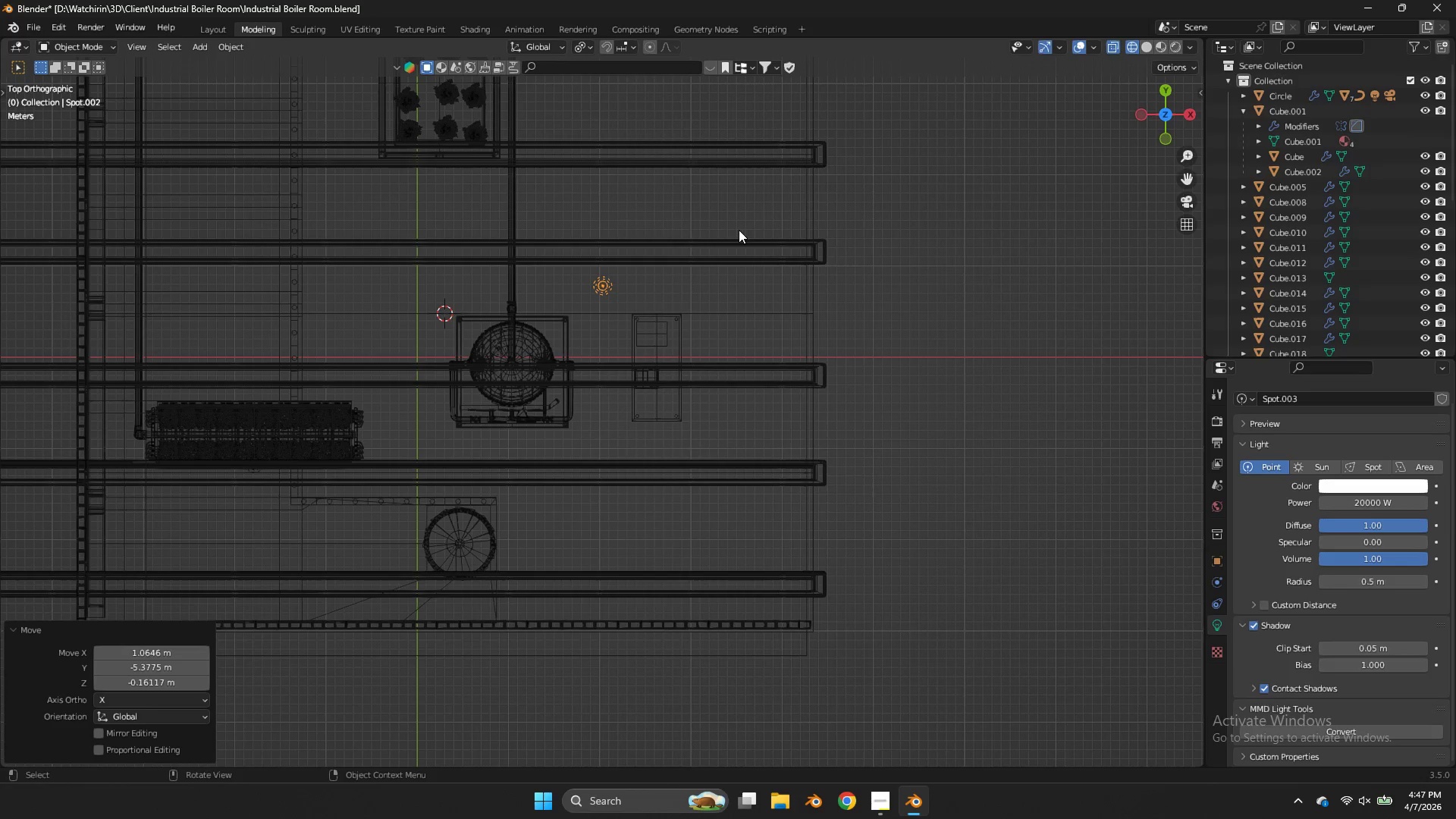 
key(G)
 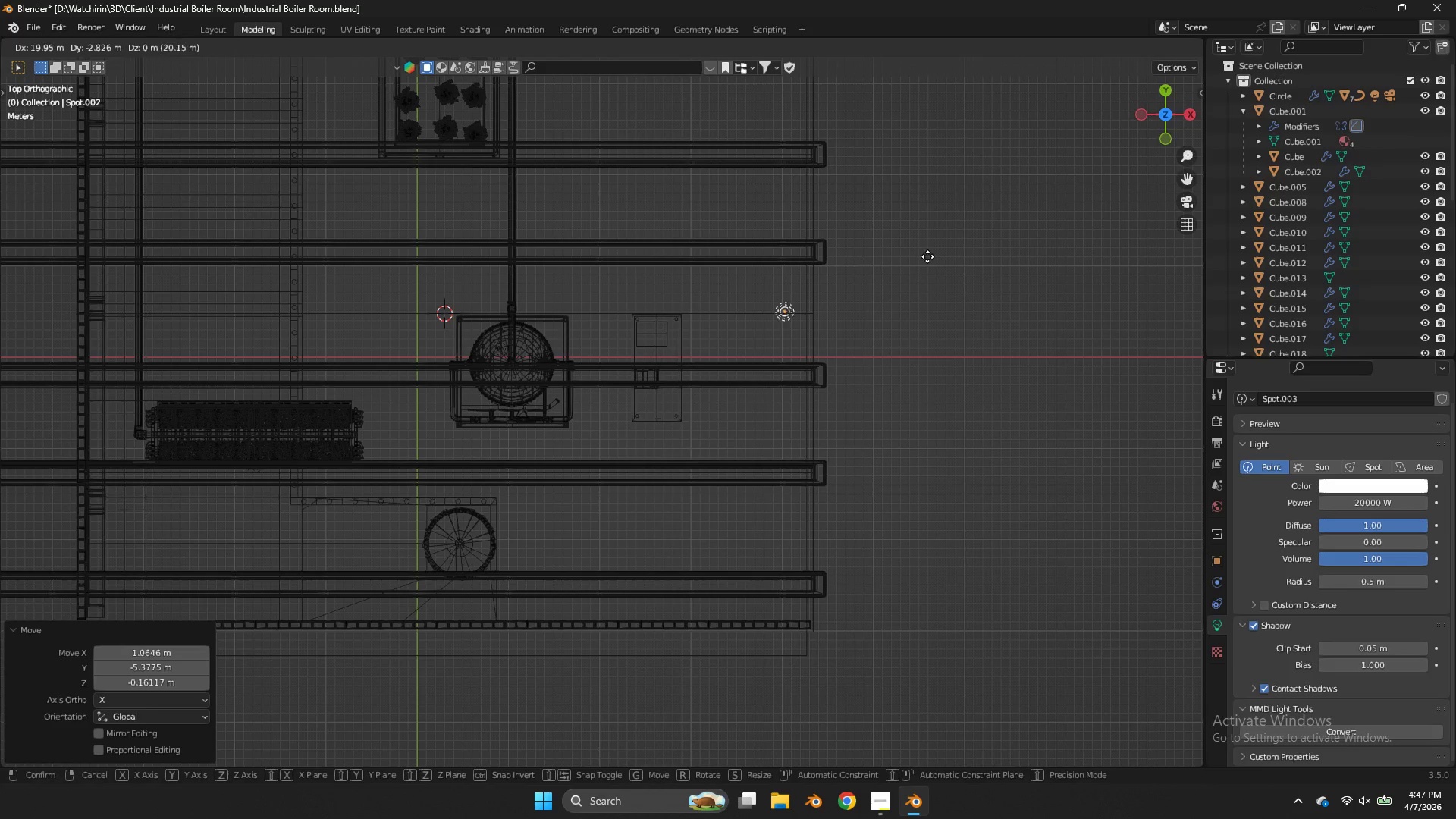 
left_click([934, 256])
 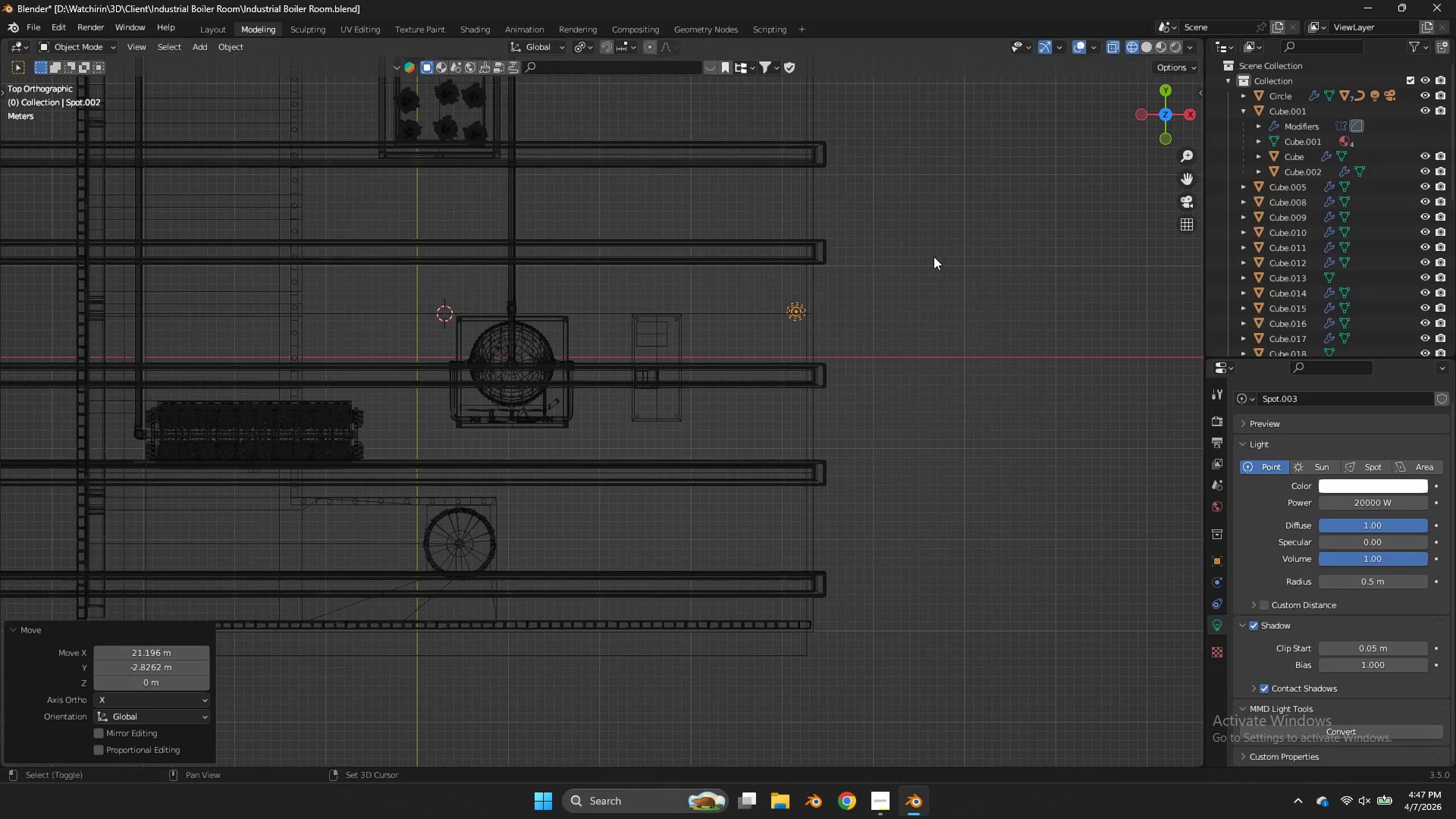 
type(Dx)
 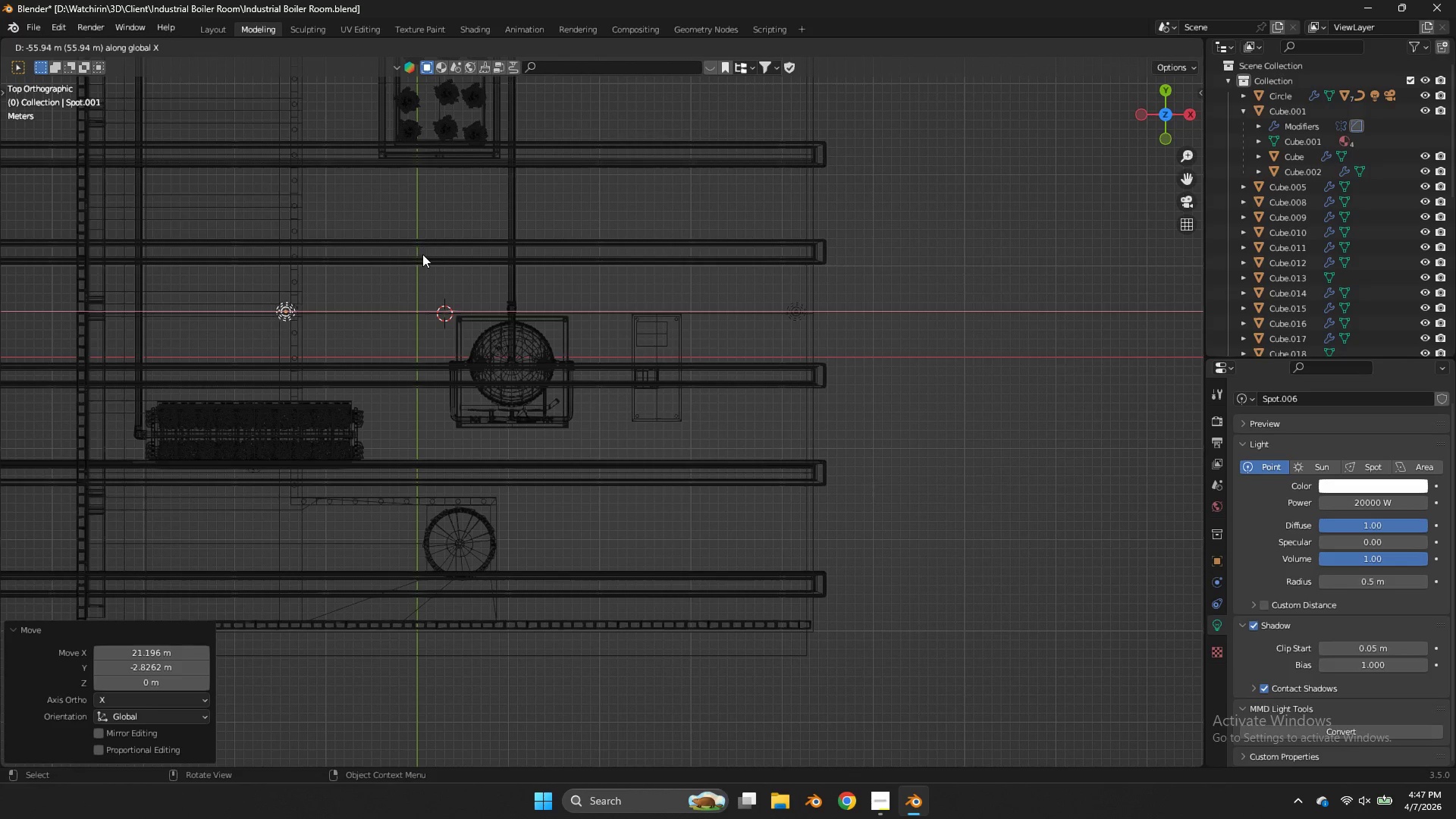 
left_click([422, 254])
 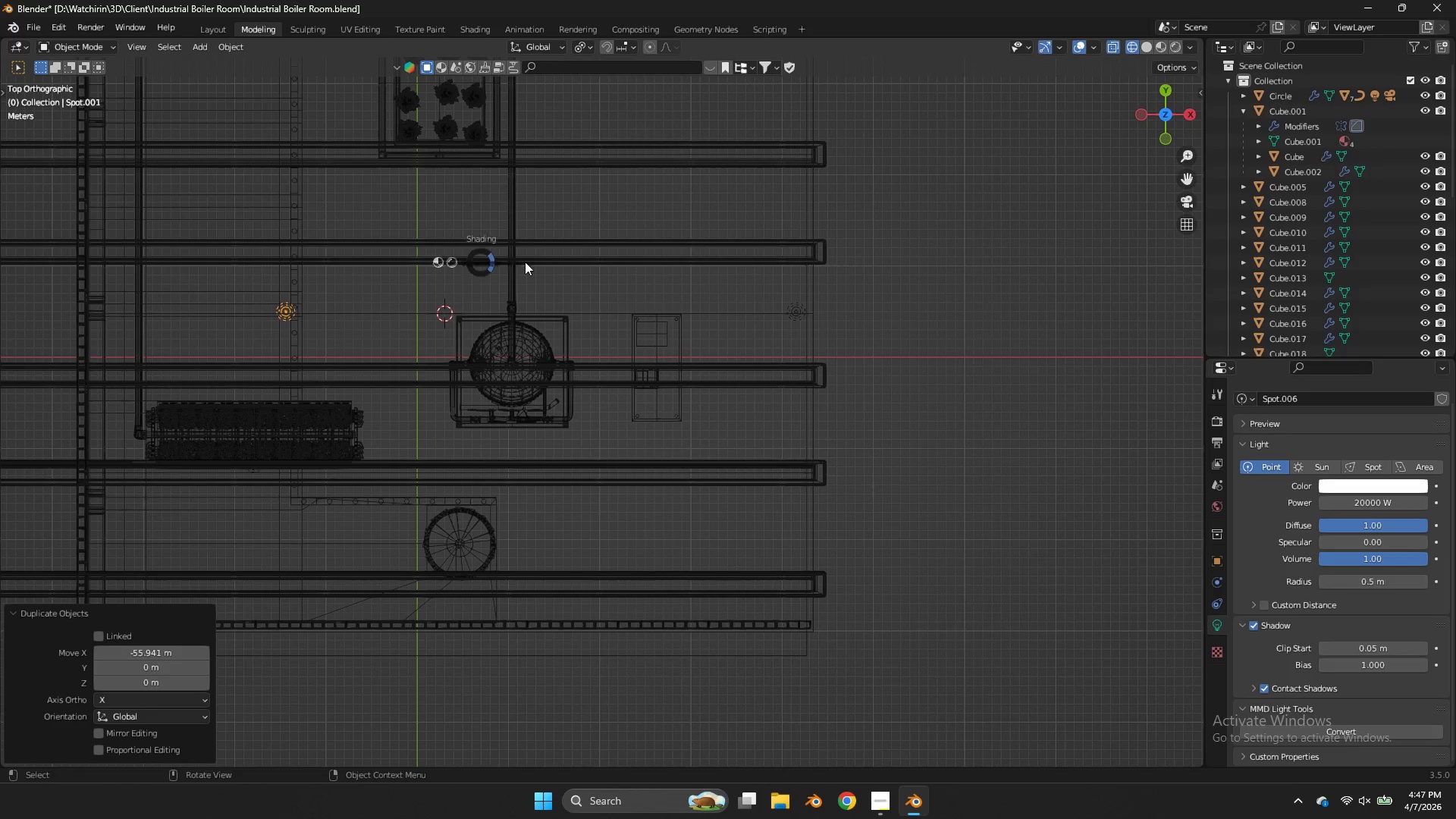 
type(zzz)
 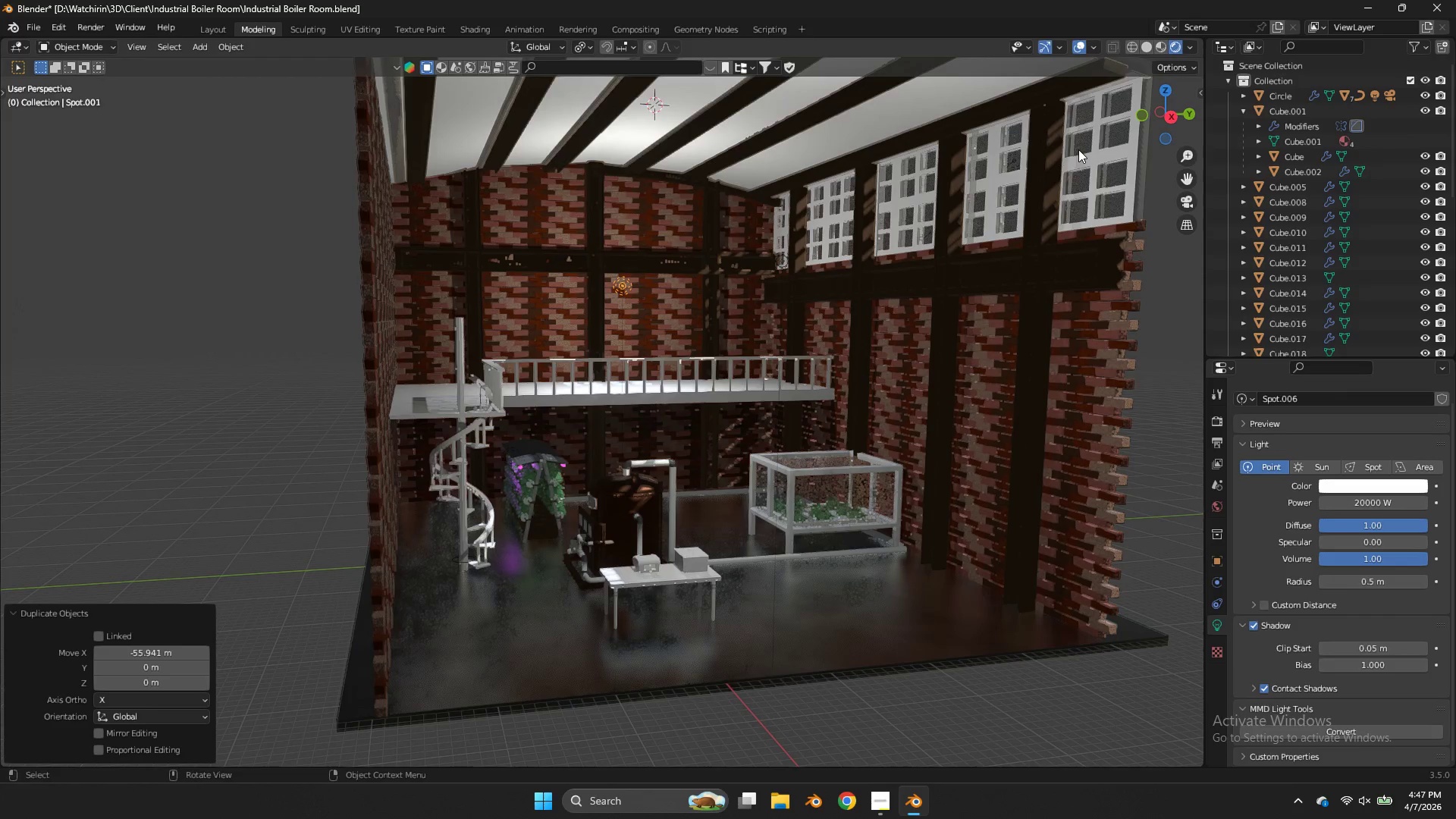 
left_click_drag(start_coordinate=[1153, 127], to_coordinate=[1006, 671])
 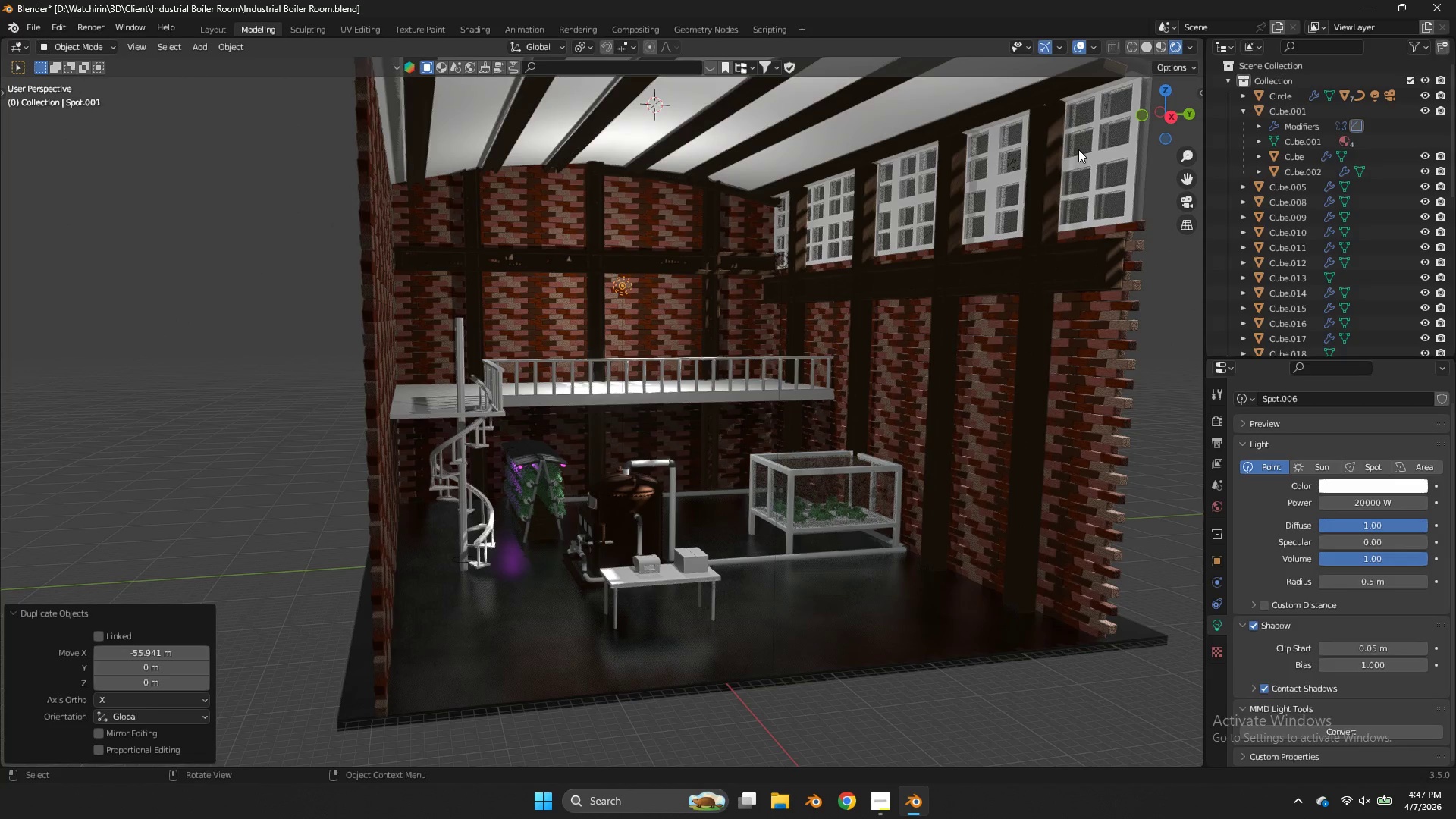 
key(Control+S)
 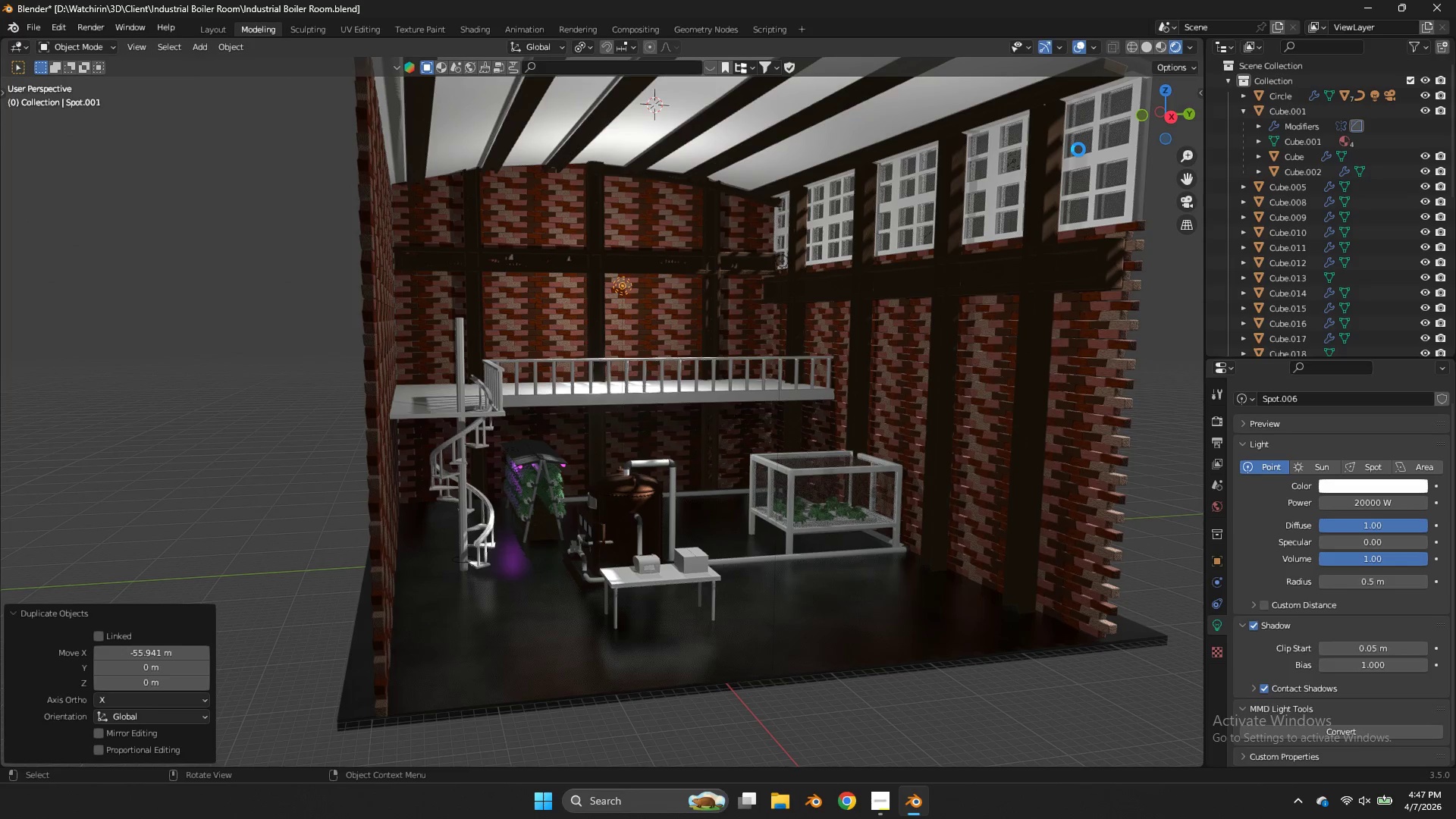 
wait(7.5)
 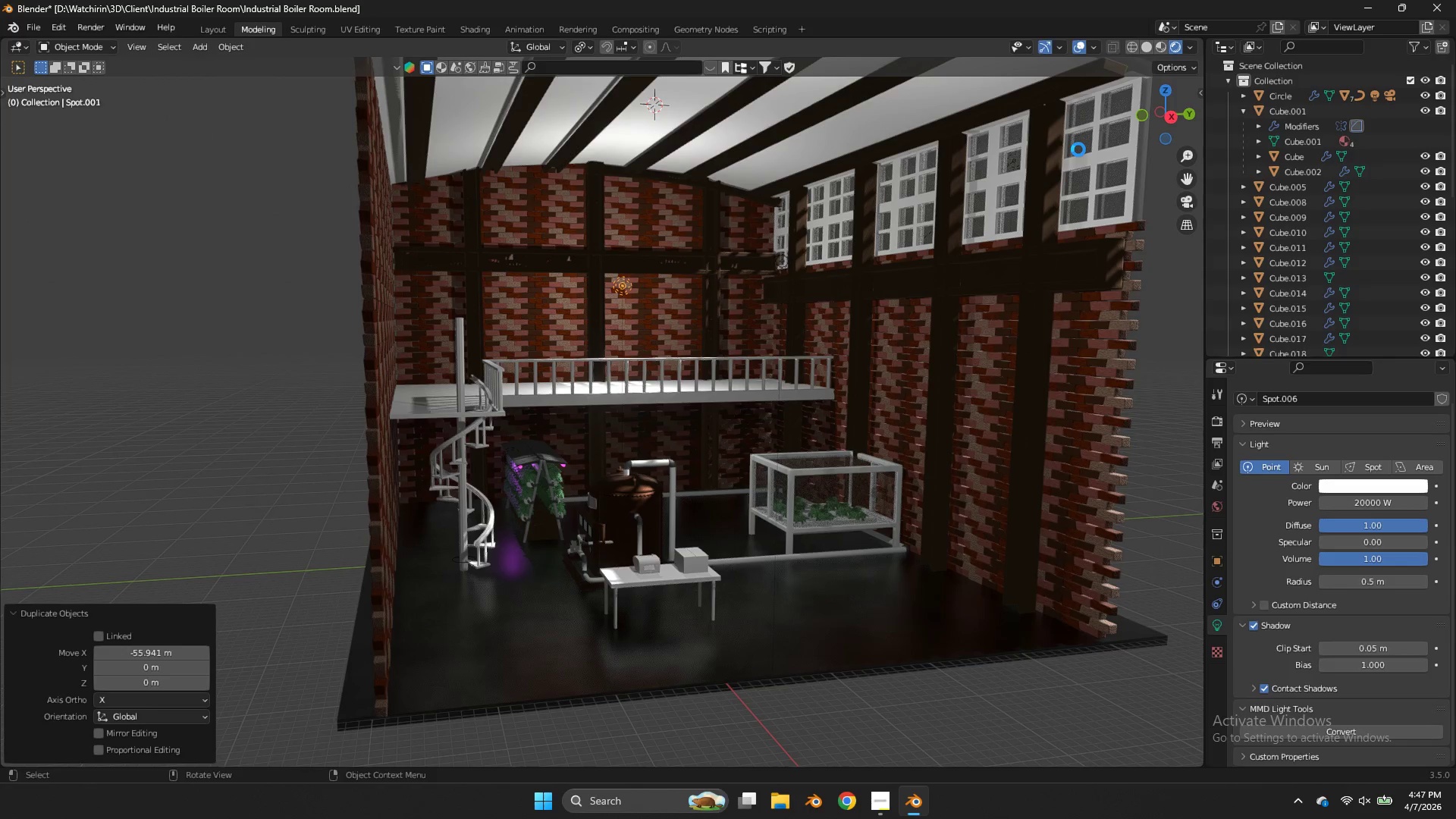 
scroll: coordinate [473, 484], scroll_direction: down, amount: 1.0
 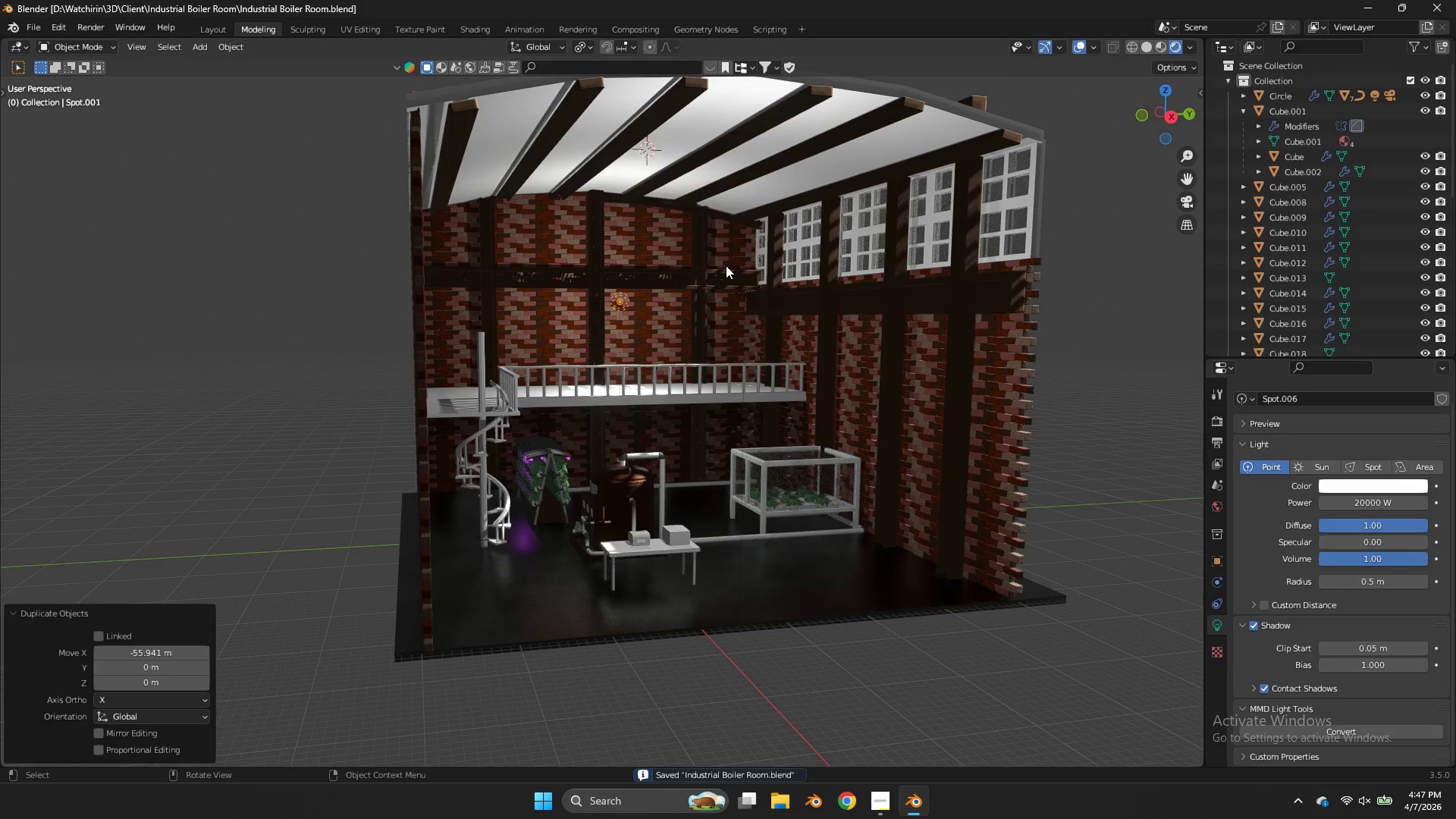 
type(gz)
 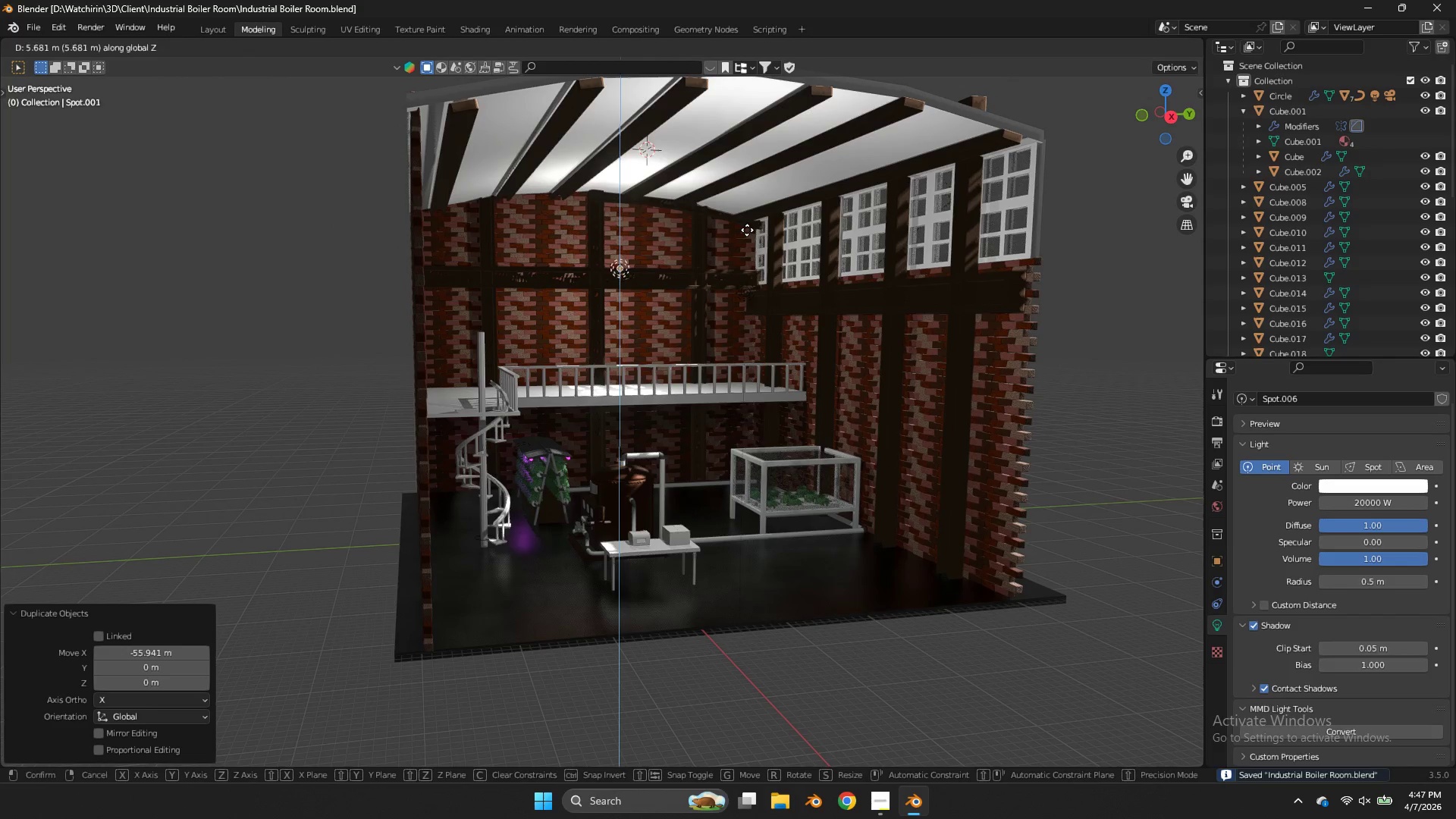 
left_click([747, 230])
 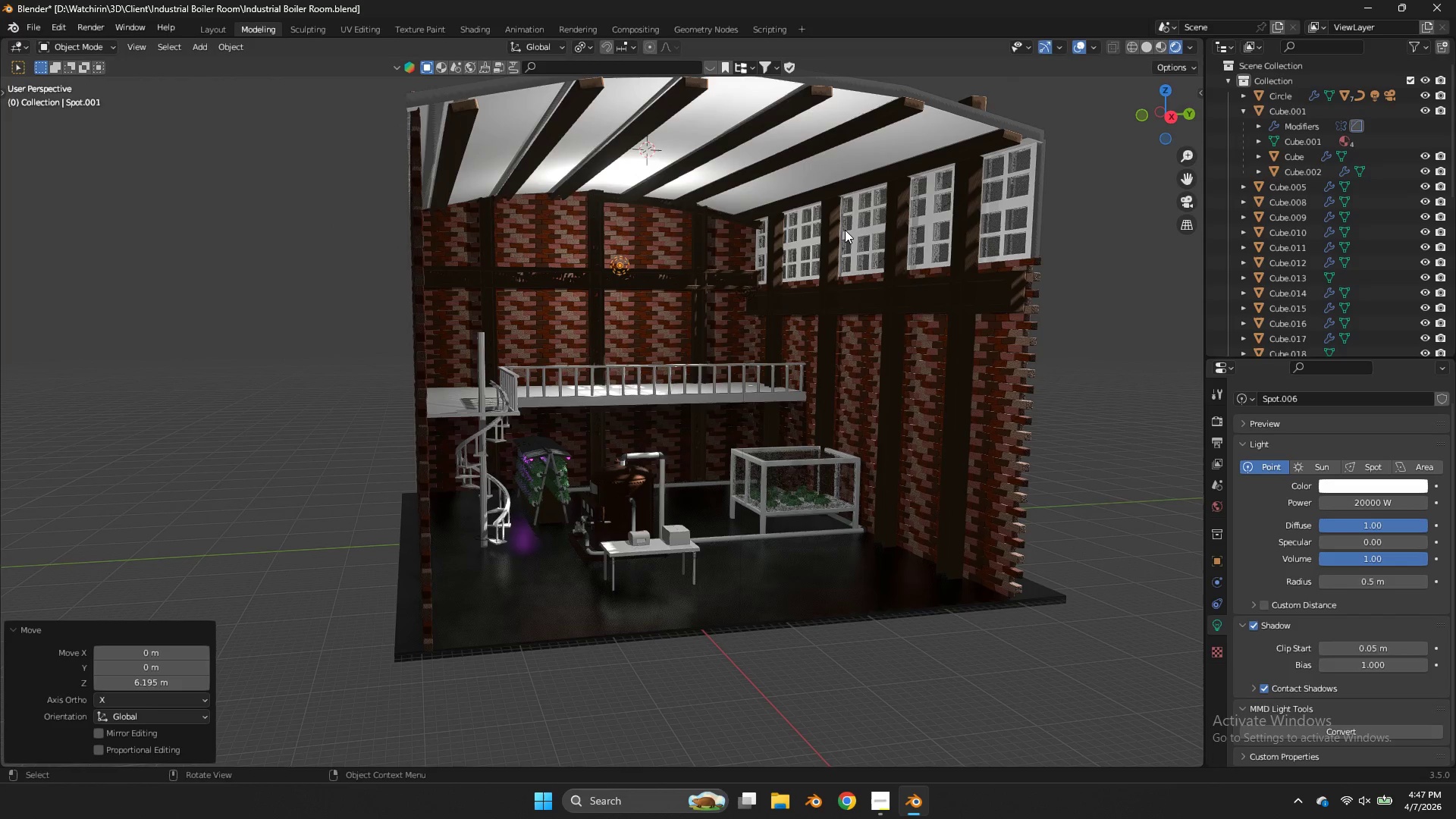 
key(Control+S)
 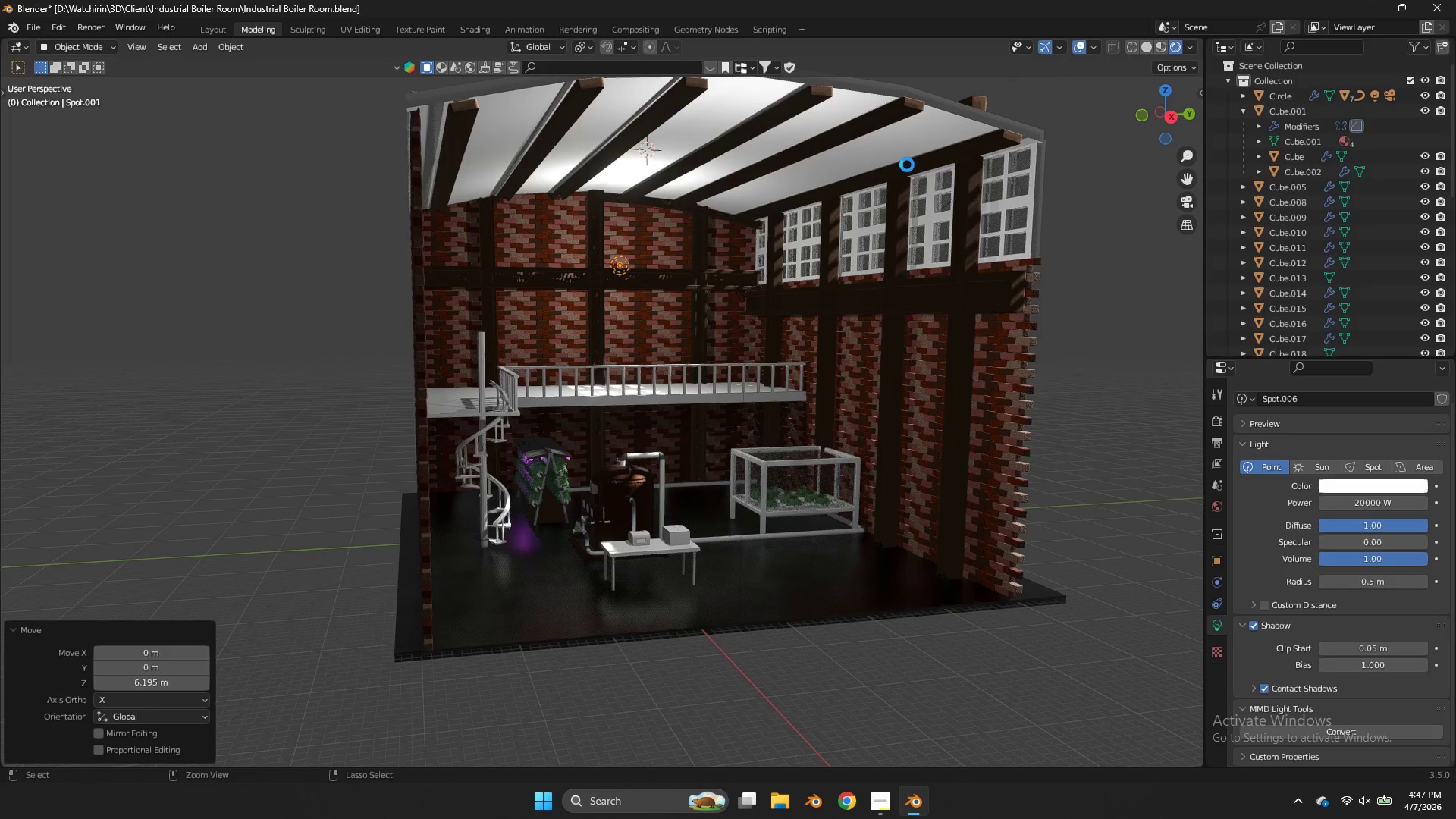 
hold_key(key=Z, duration=1.51)
 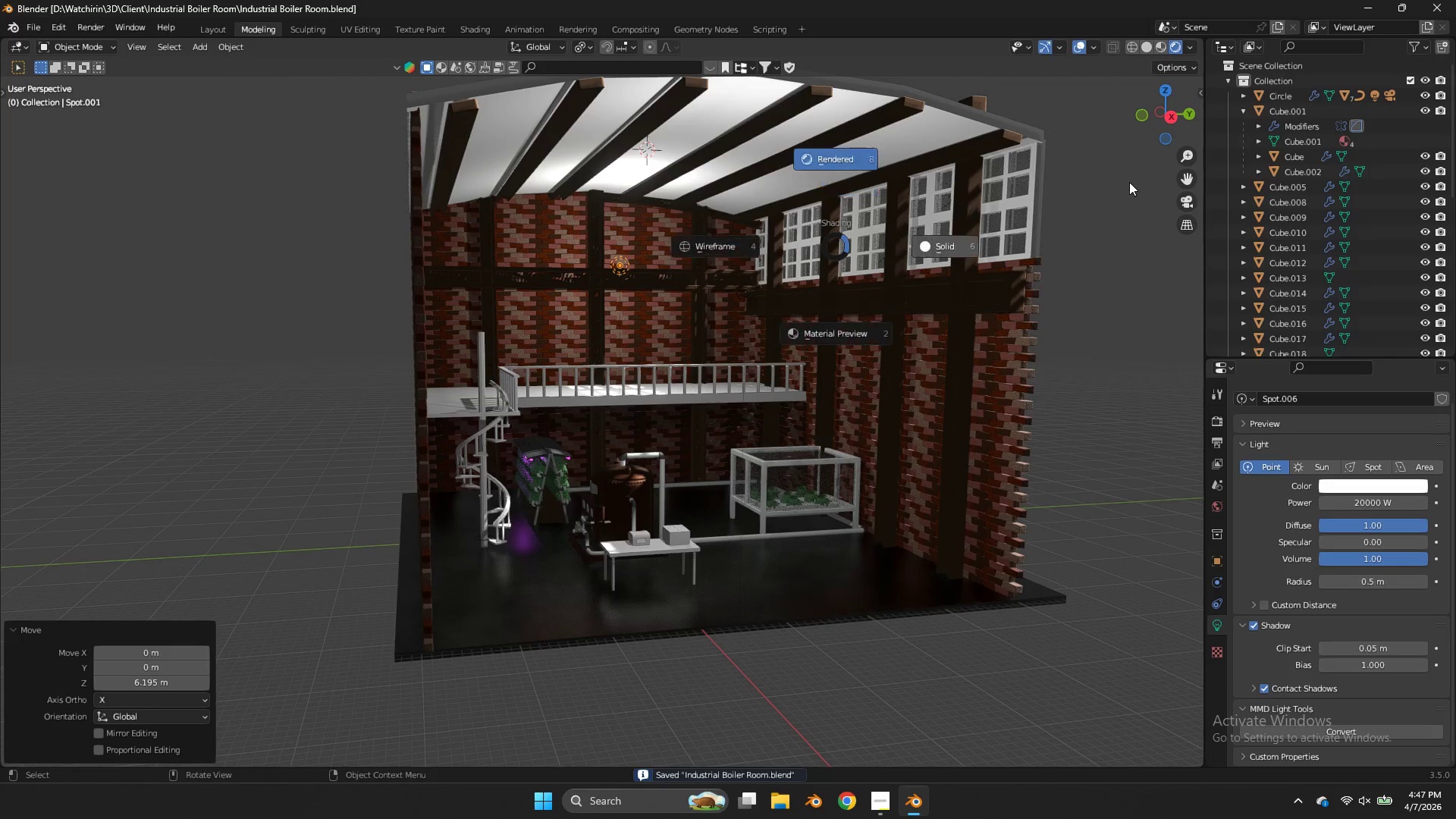 
hold_key(key=Z, duration=0.8)
 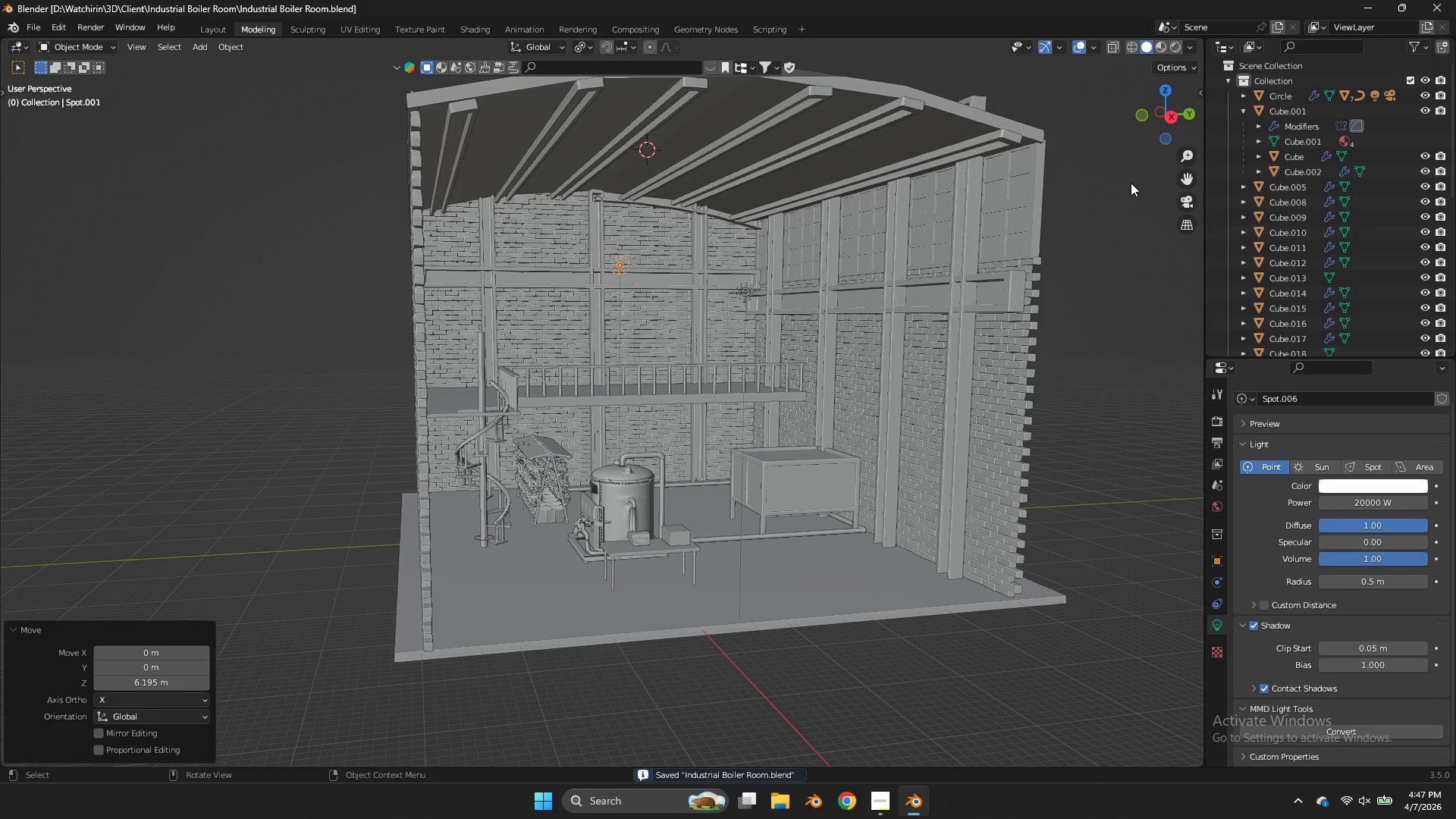 
hold_key(key=Z, duration=1.88)
 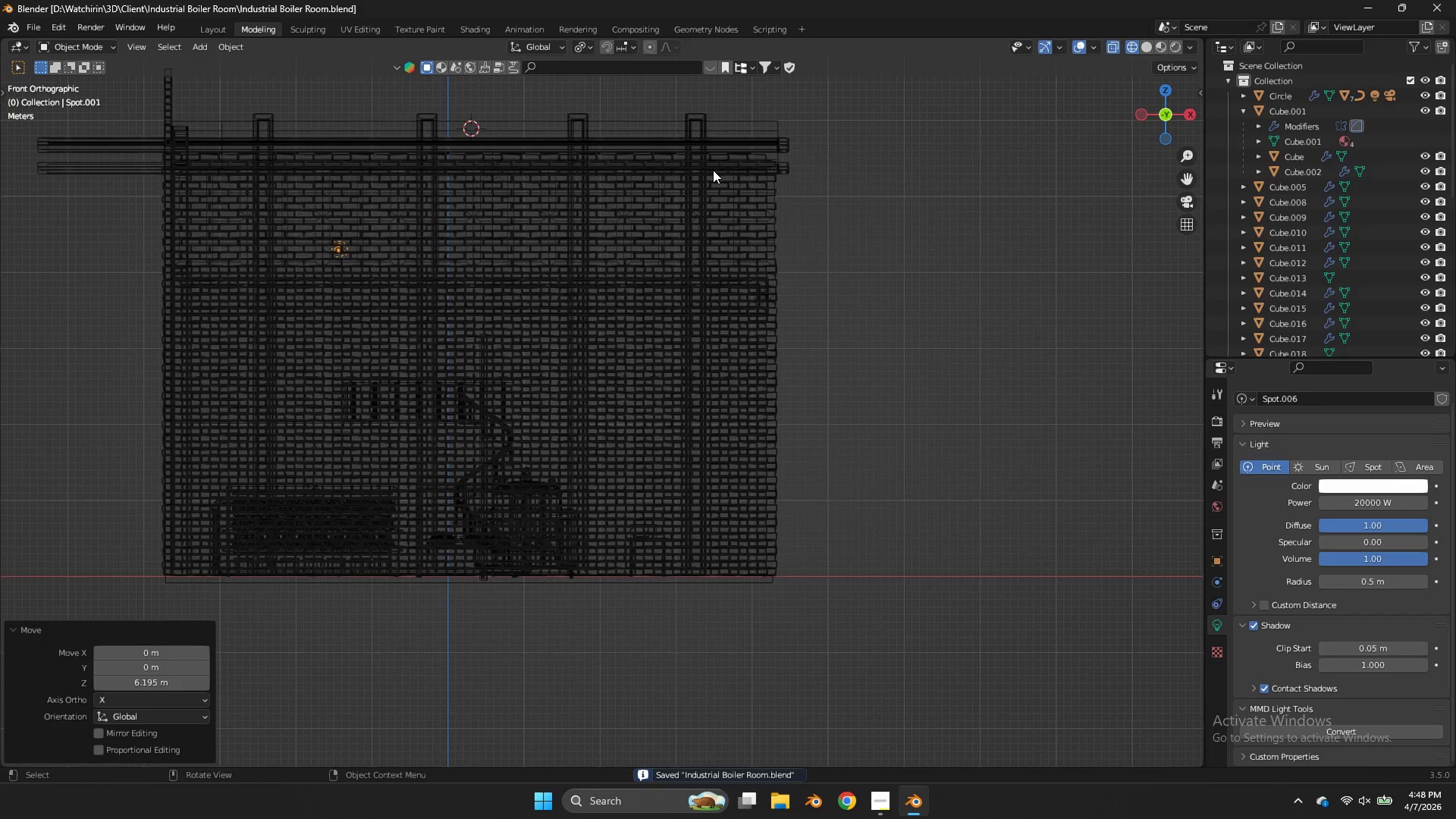 
left_click([1143, 115])
 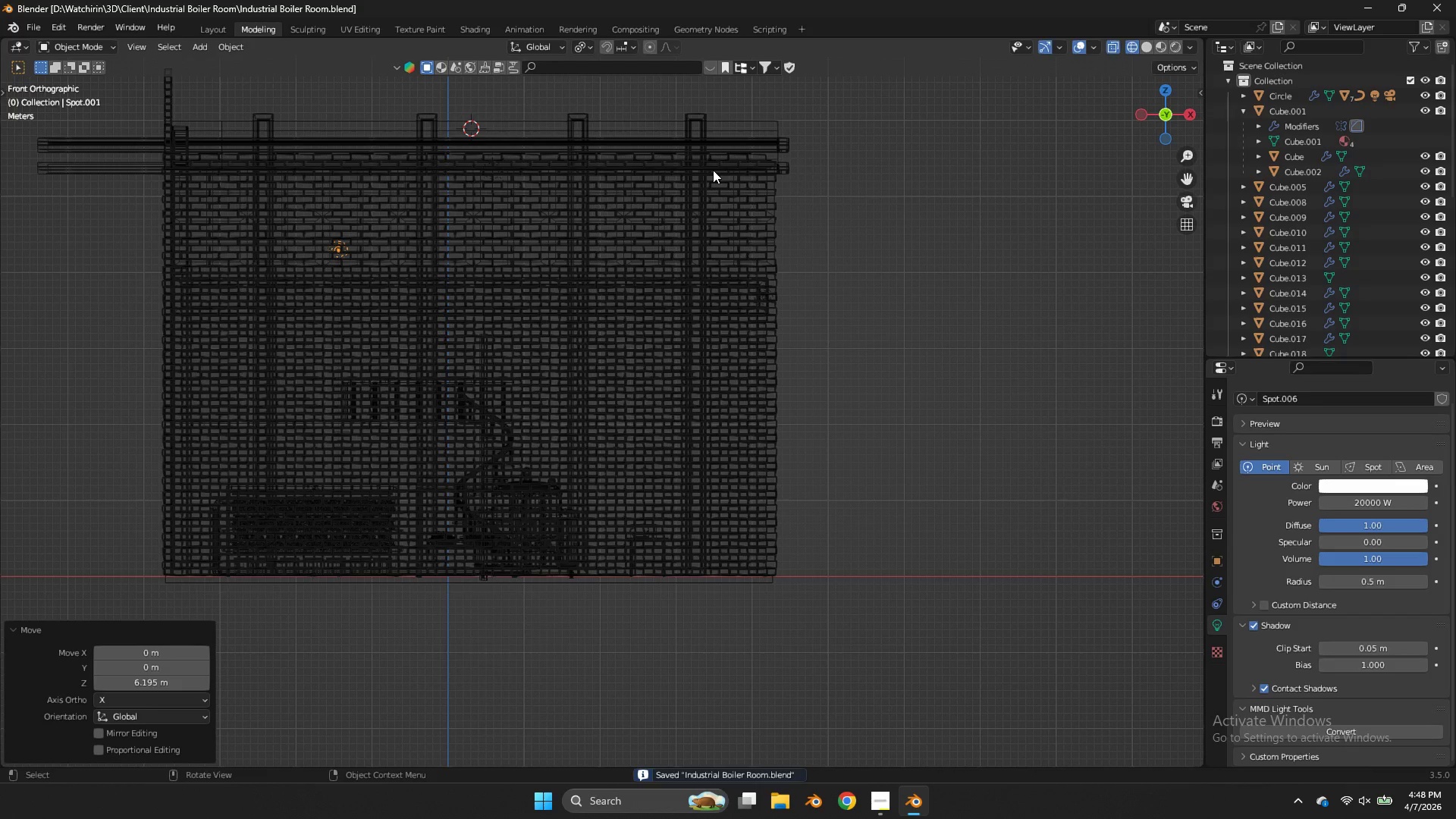 
type(gx)
 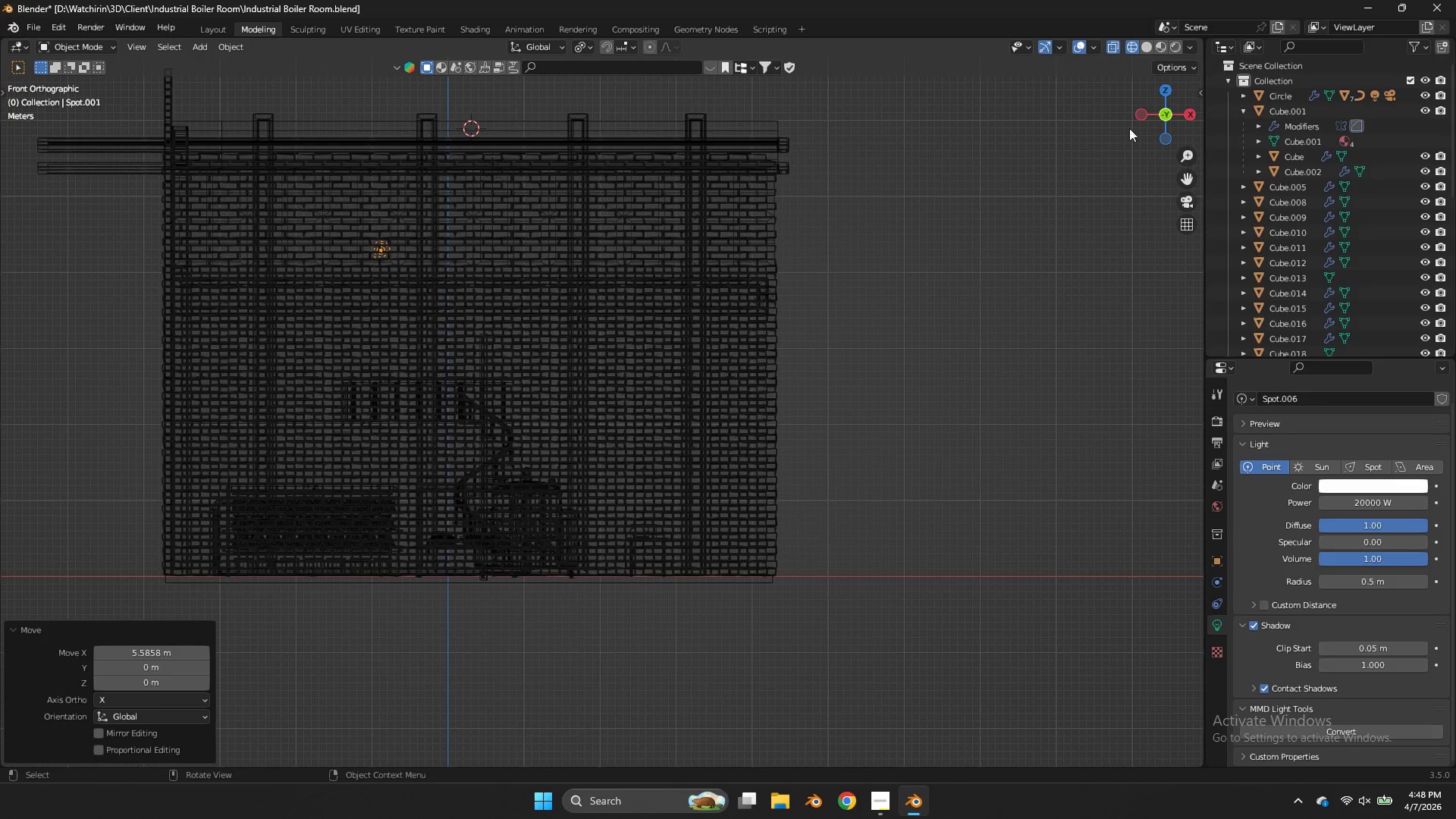 
left_click_drag(start_coordinate=[1158, 115], to_coordinate=[1068, 127])
 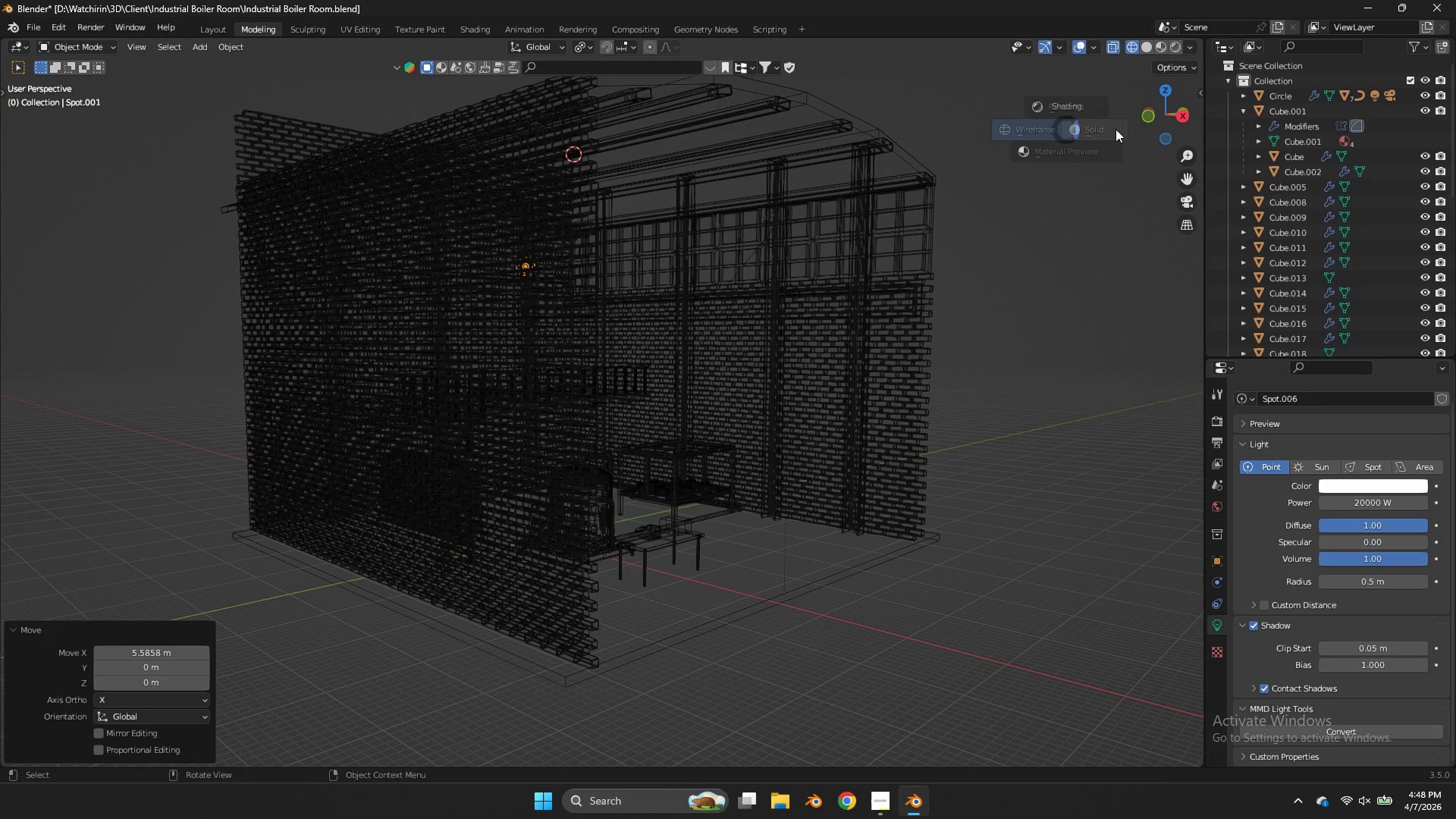 
key(Z)
 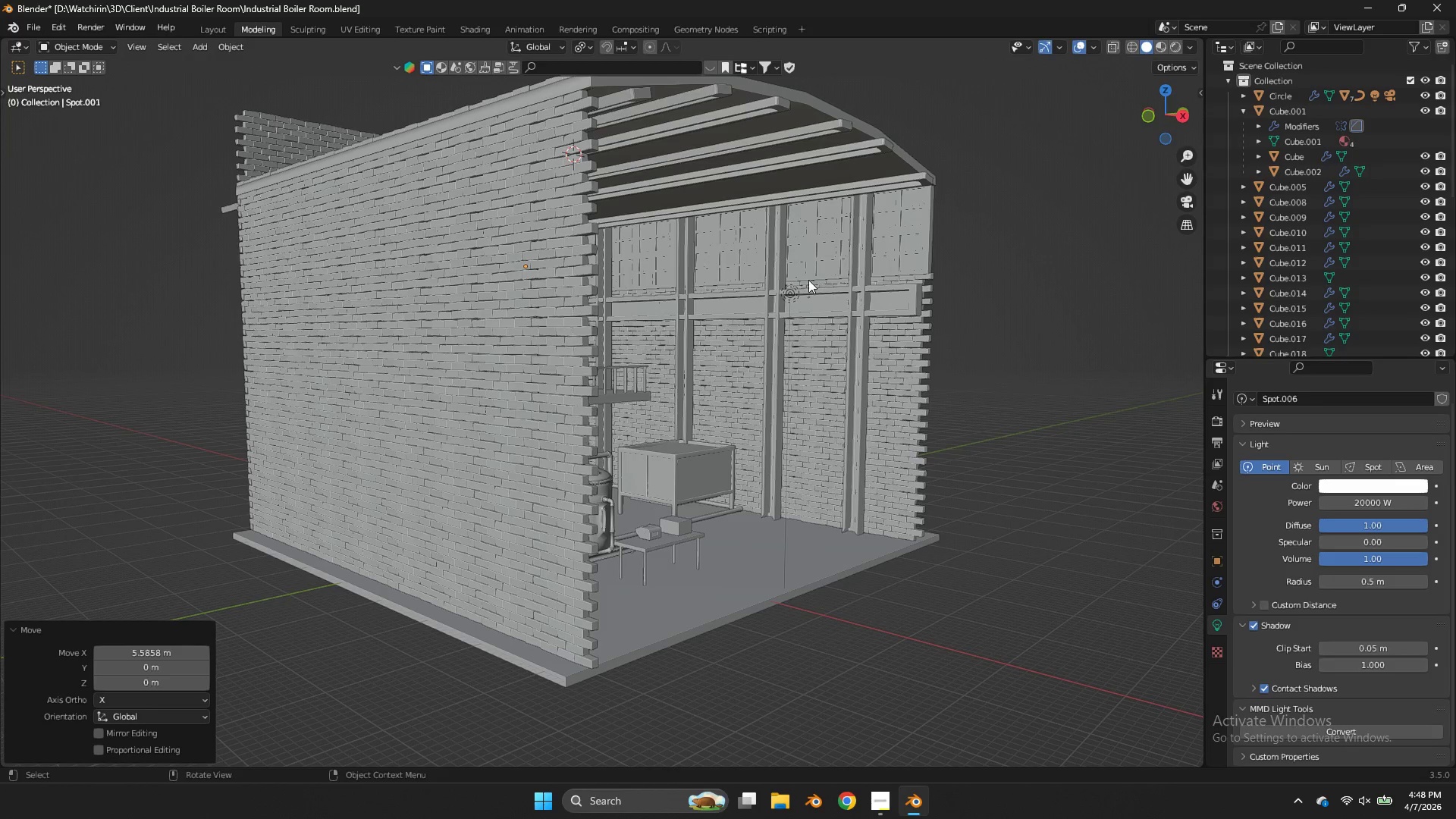 
left_click([792, 293])
 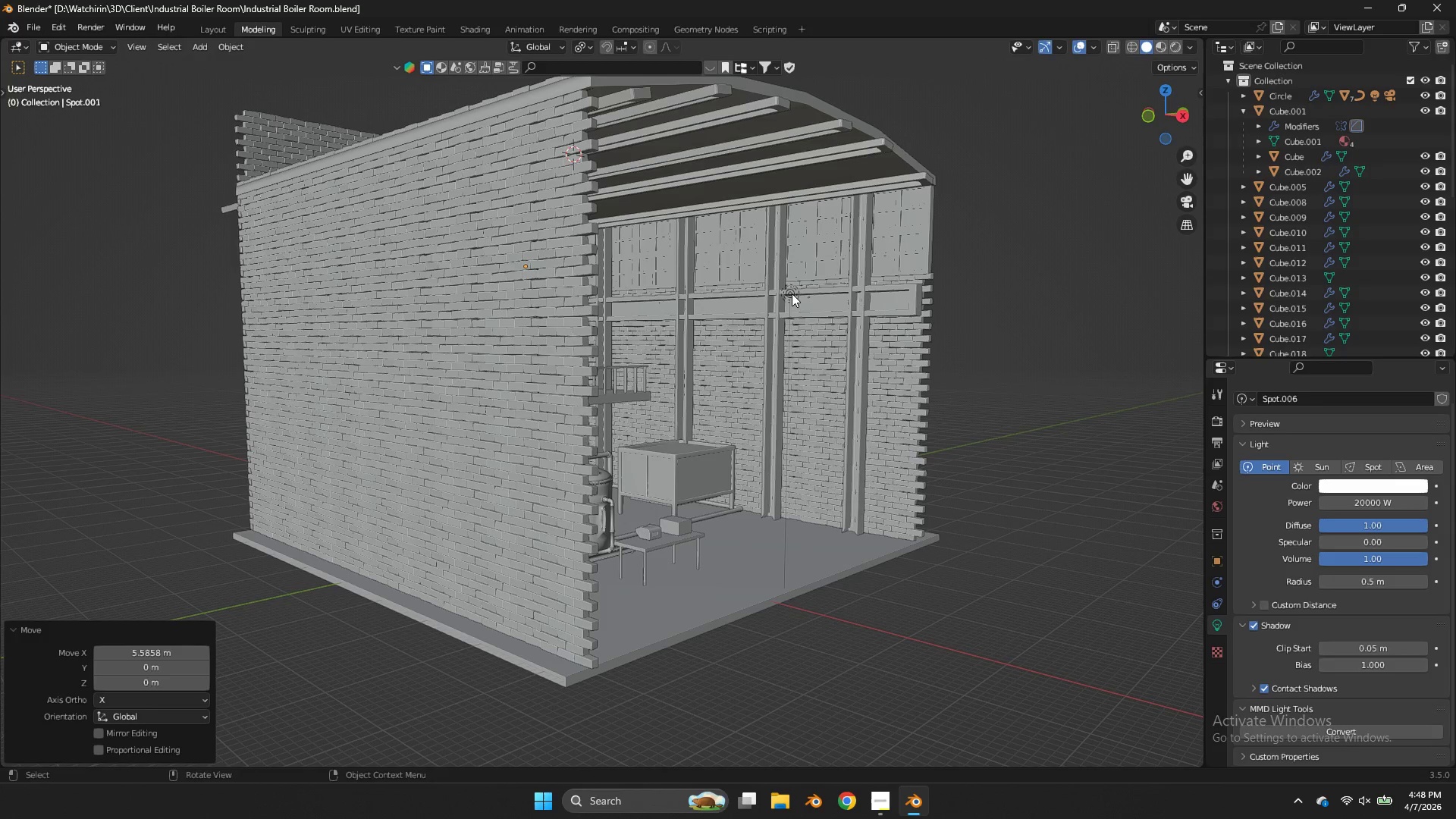 
type(gz)
 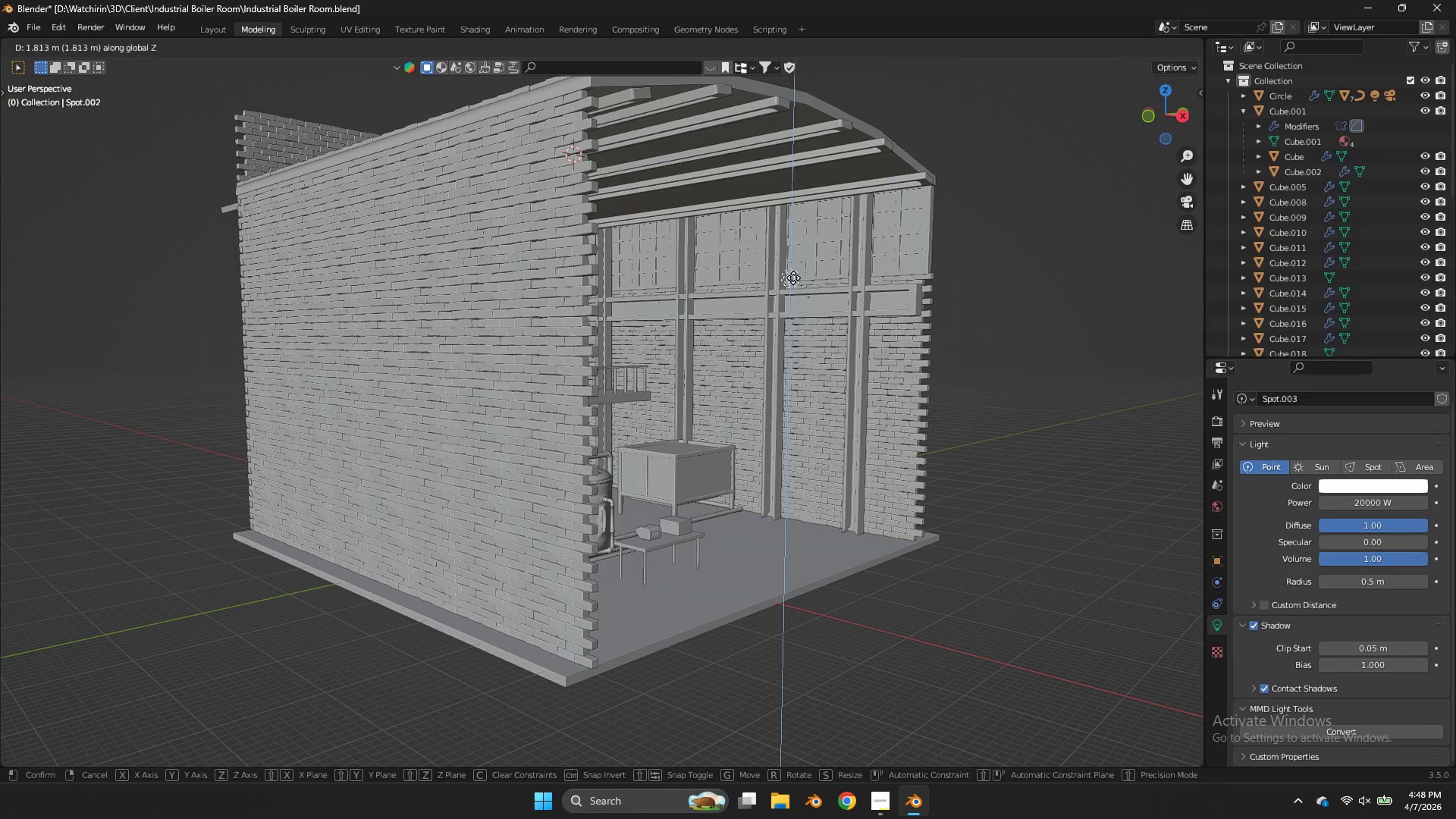 
left_click([792, 273])
 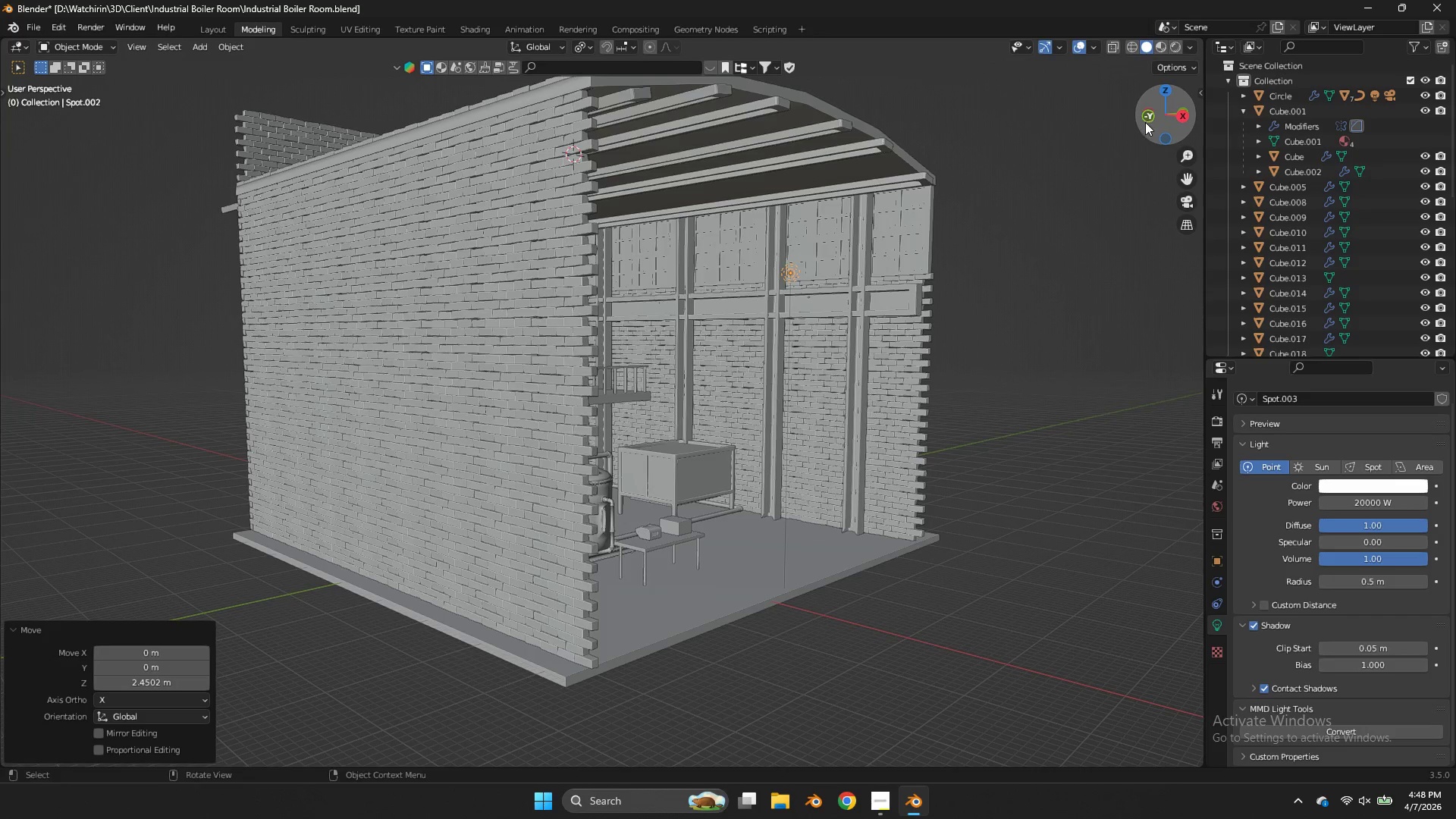 
left_click_drag(start_coordinate=[1146, 122], to_coordinate=[1046, 143])
 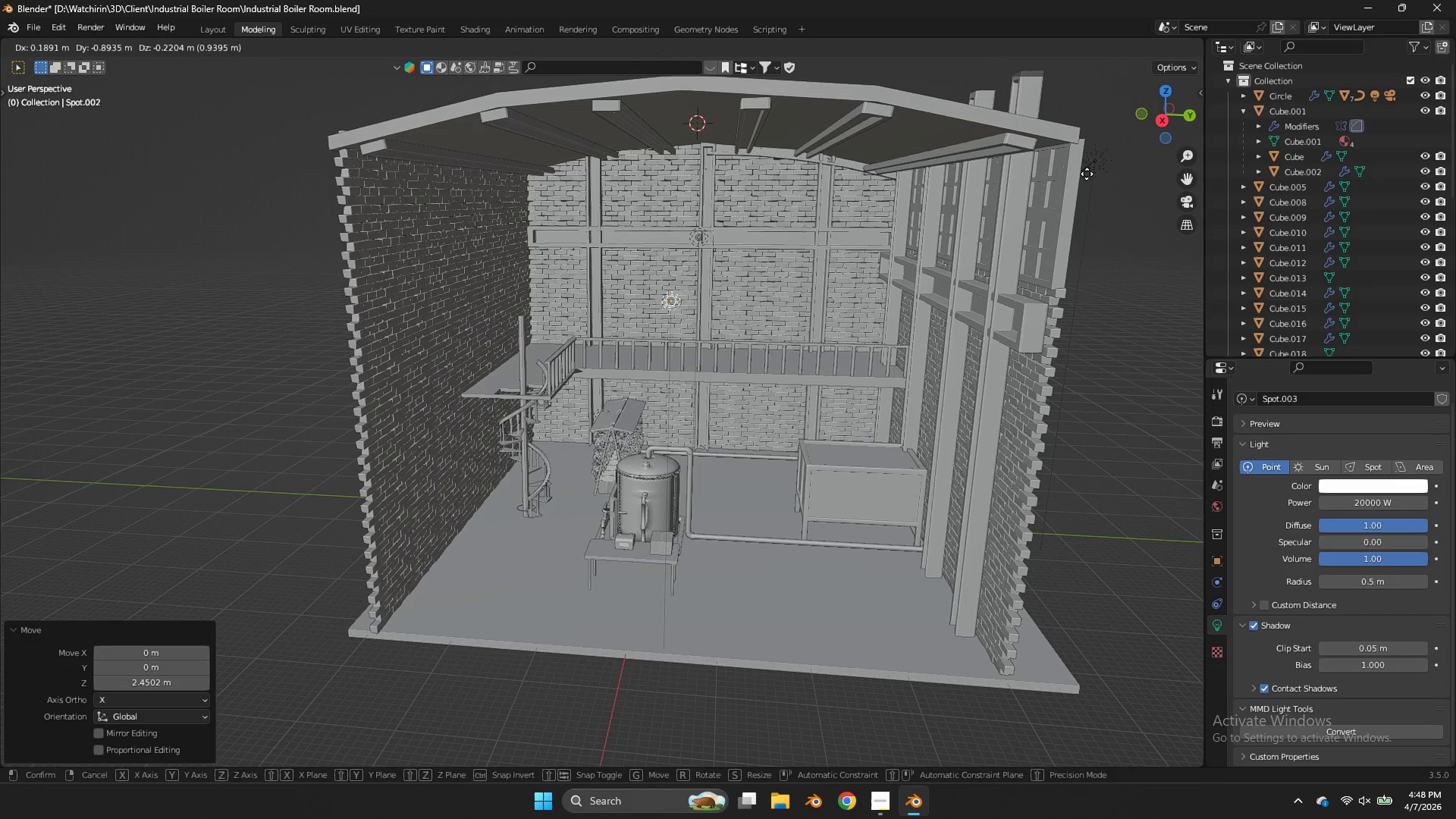 
type(gz)
 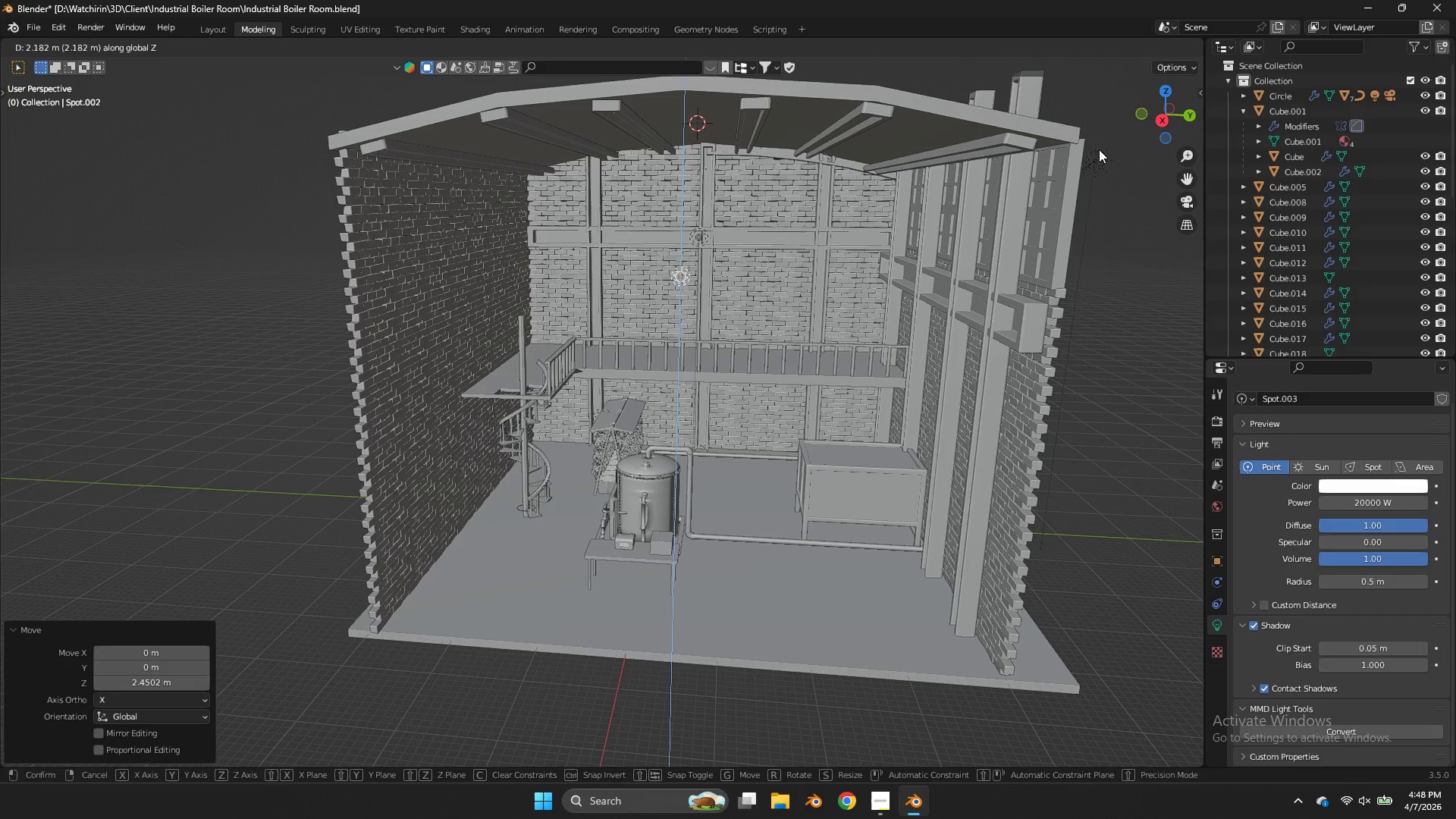 
left_click([1099, 149])
 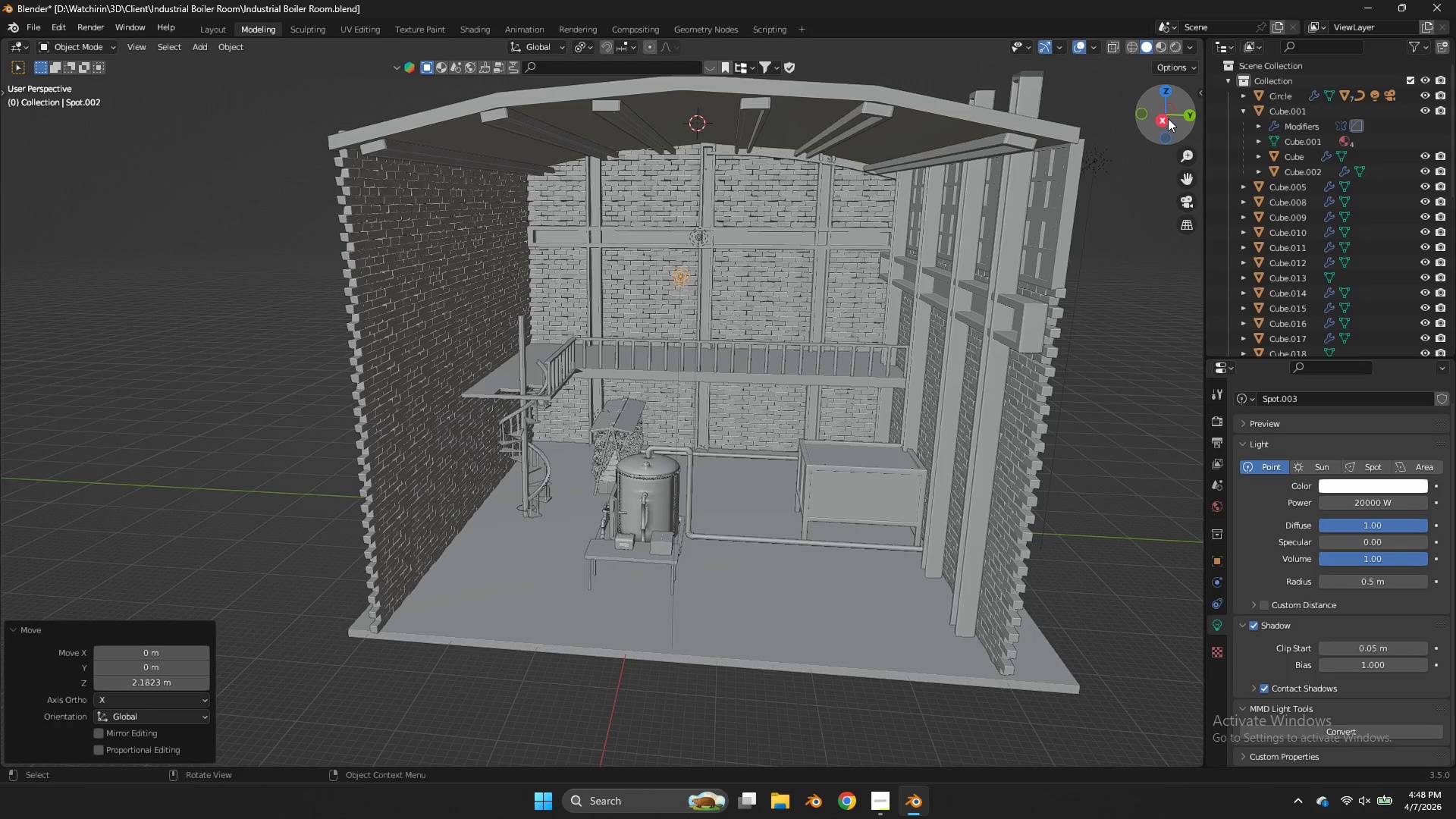 
left_click([1169, 120])
 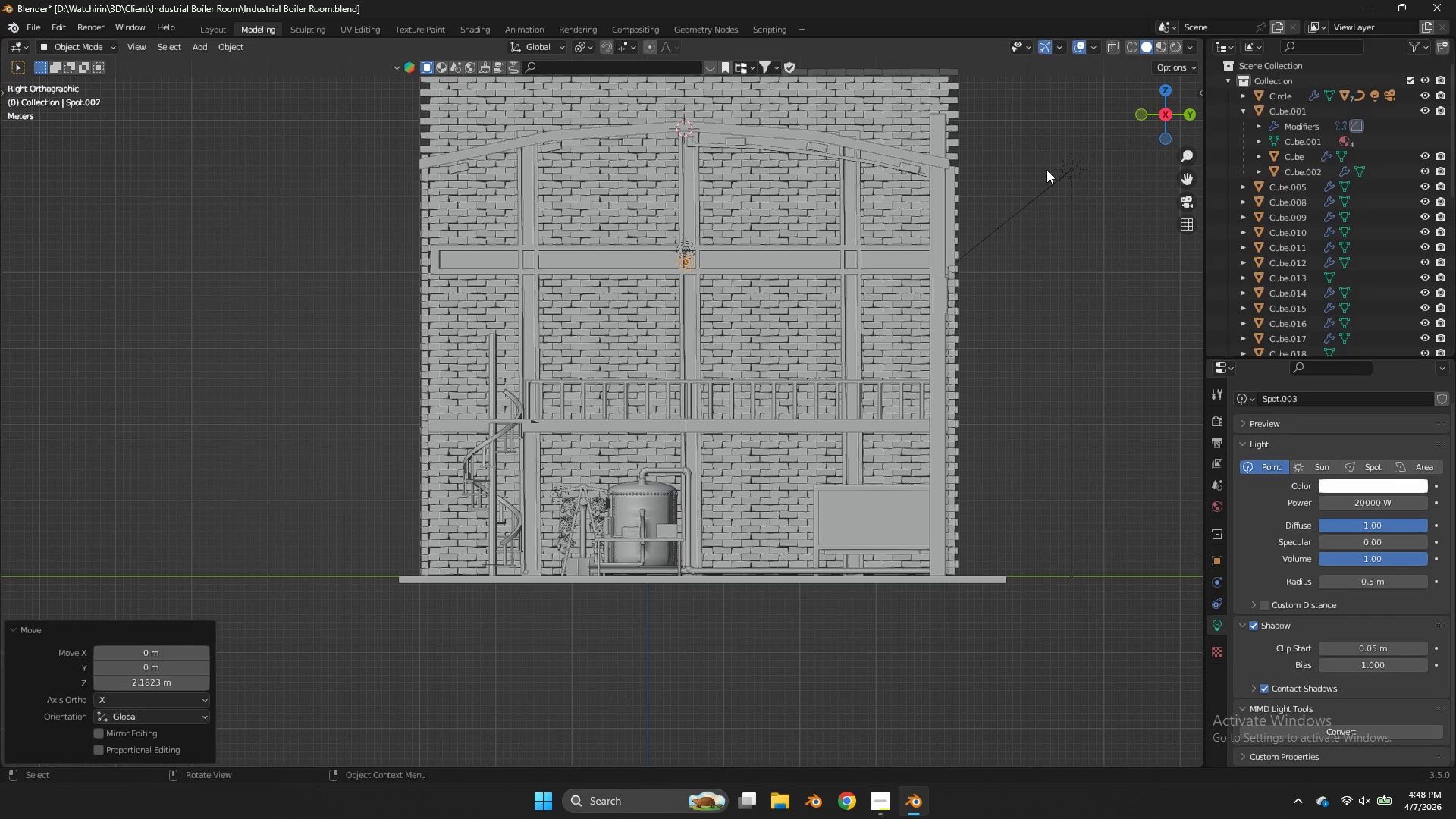 
type(gz)
 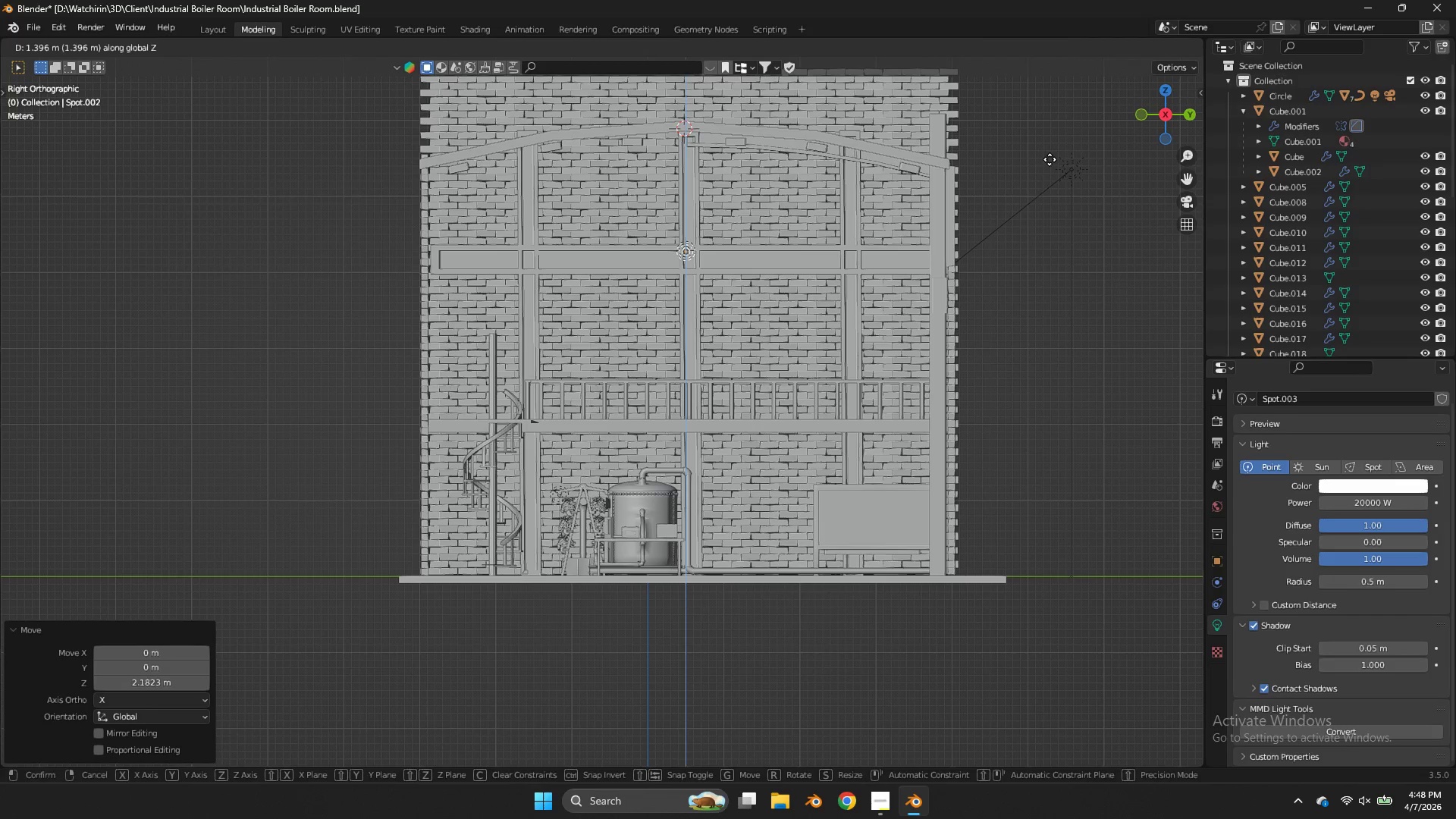 
left_click([1050, 159])
 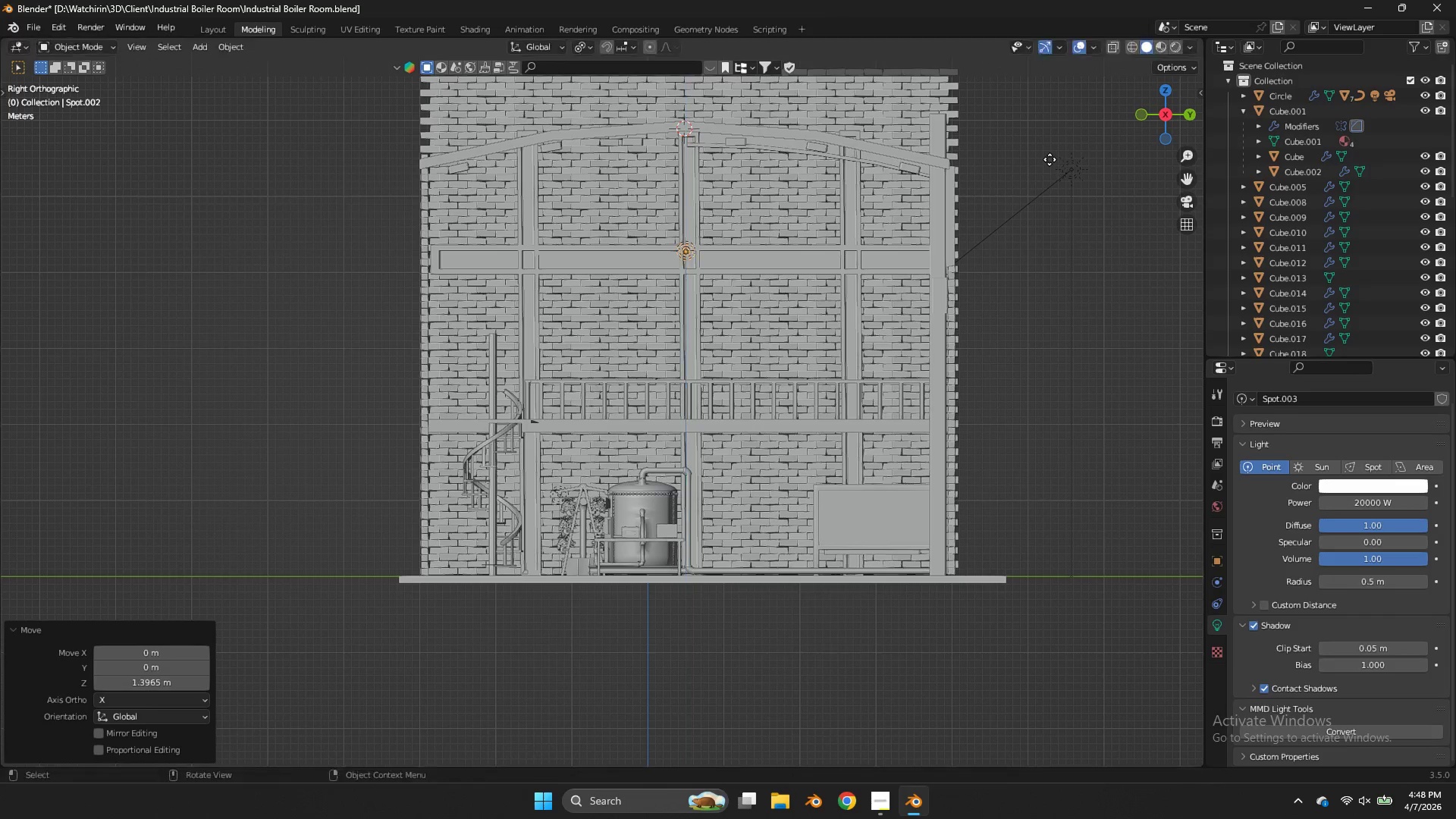 
key(G)
 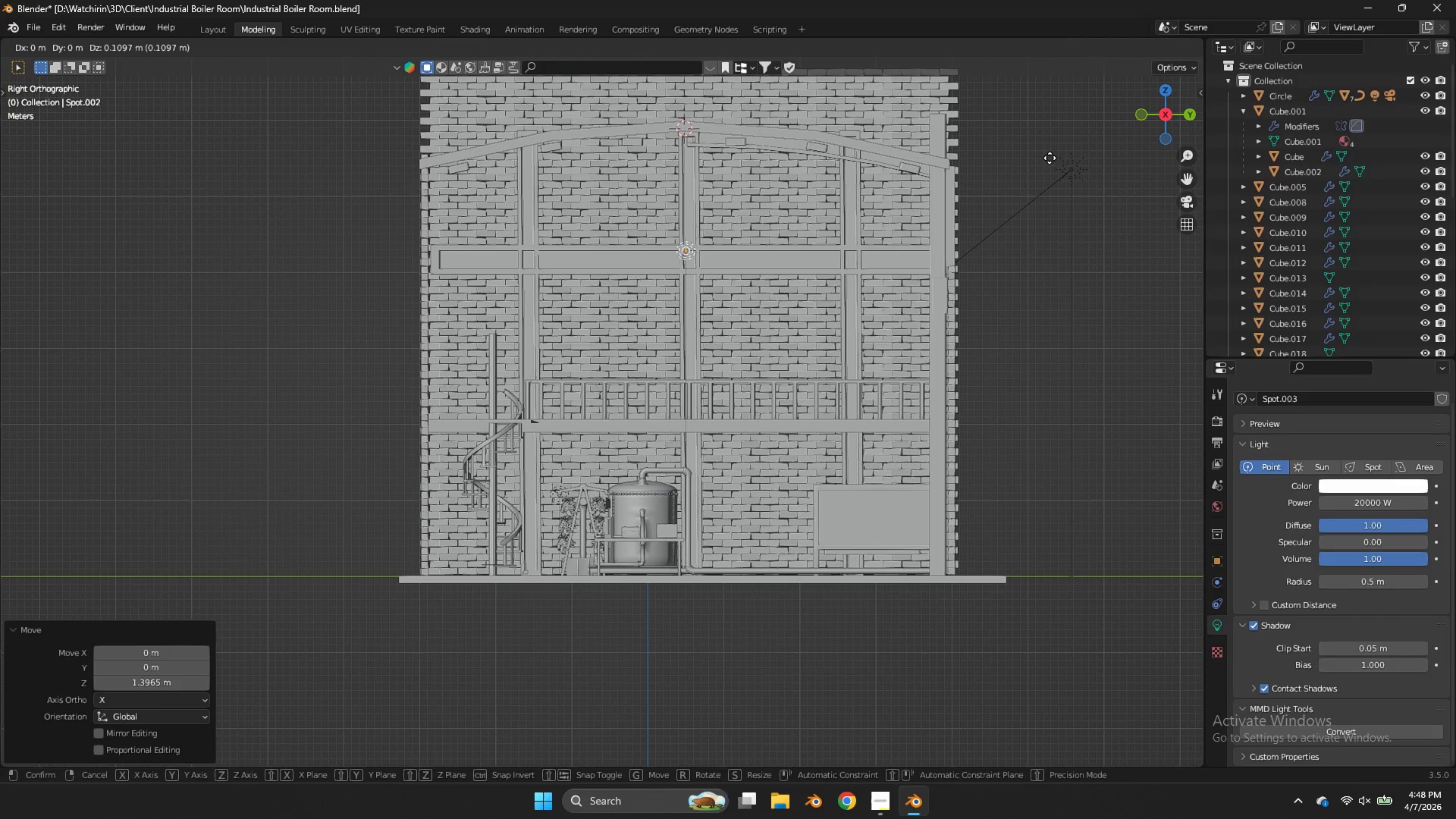 
hold_key(key=ShiftLeft, duration=0.55)
left_click([1050, 152])
 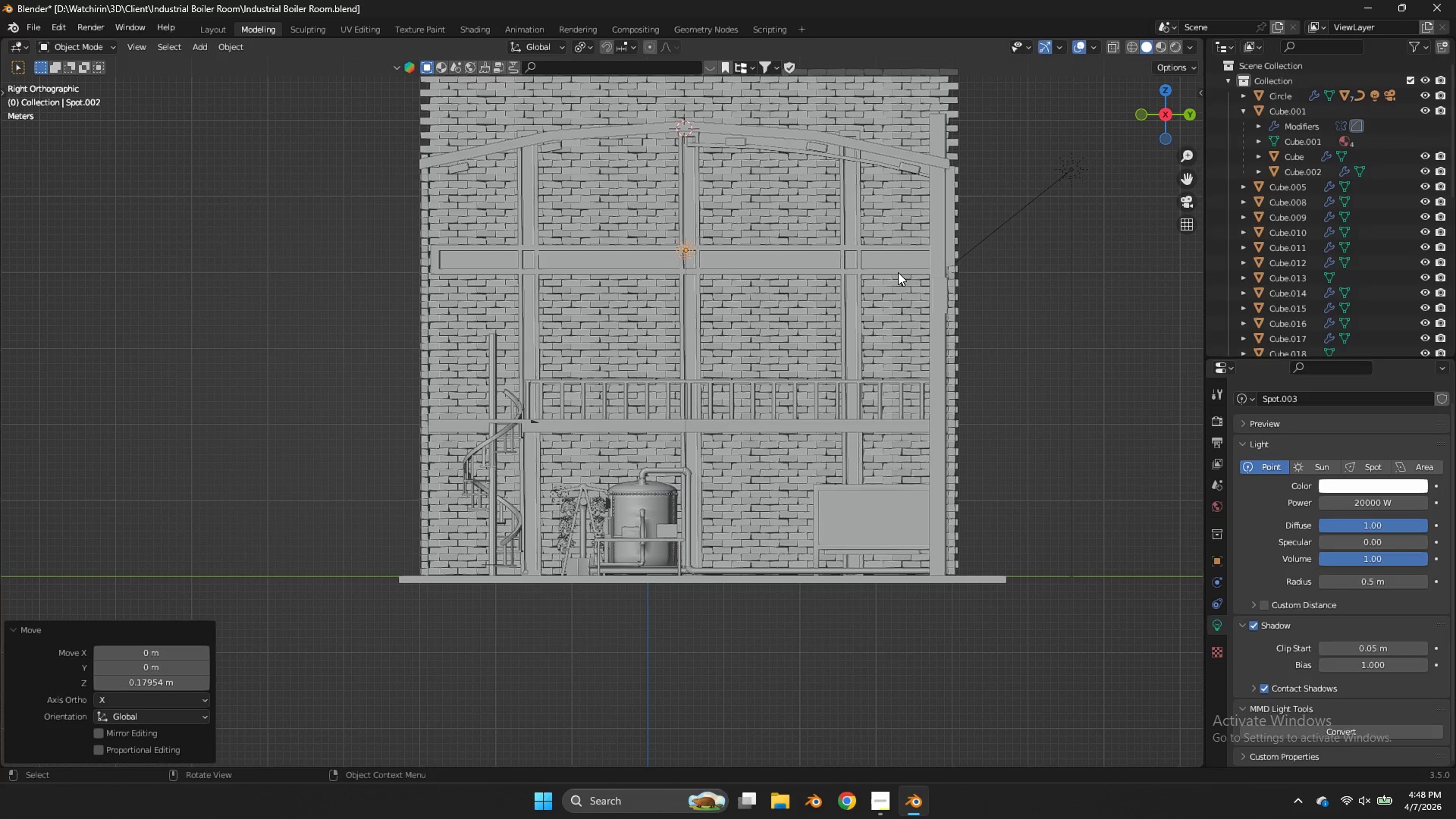 
wait(23.8)
 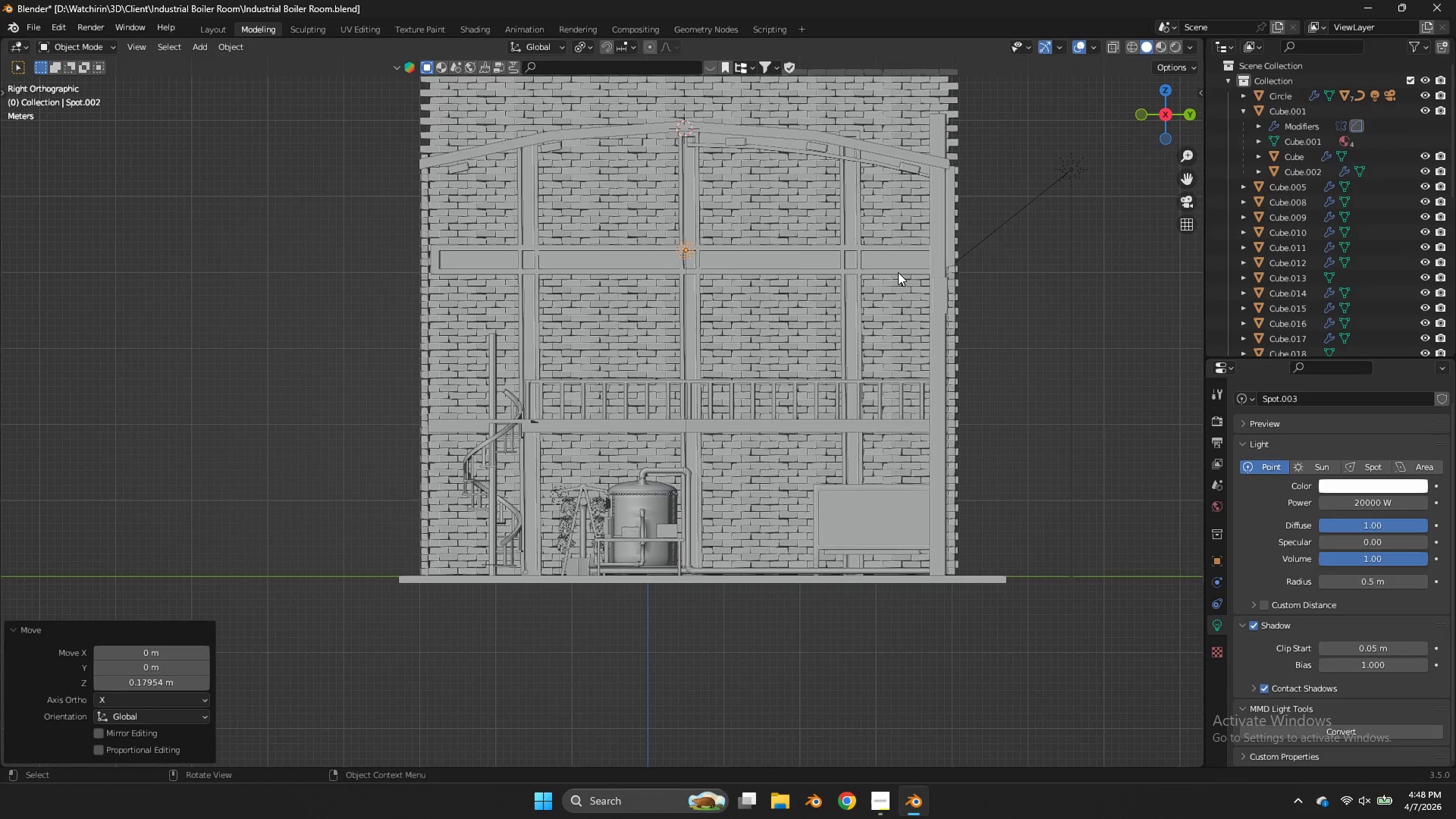 
type(zz)
 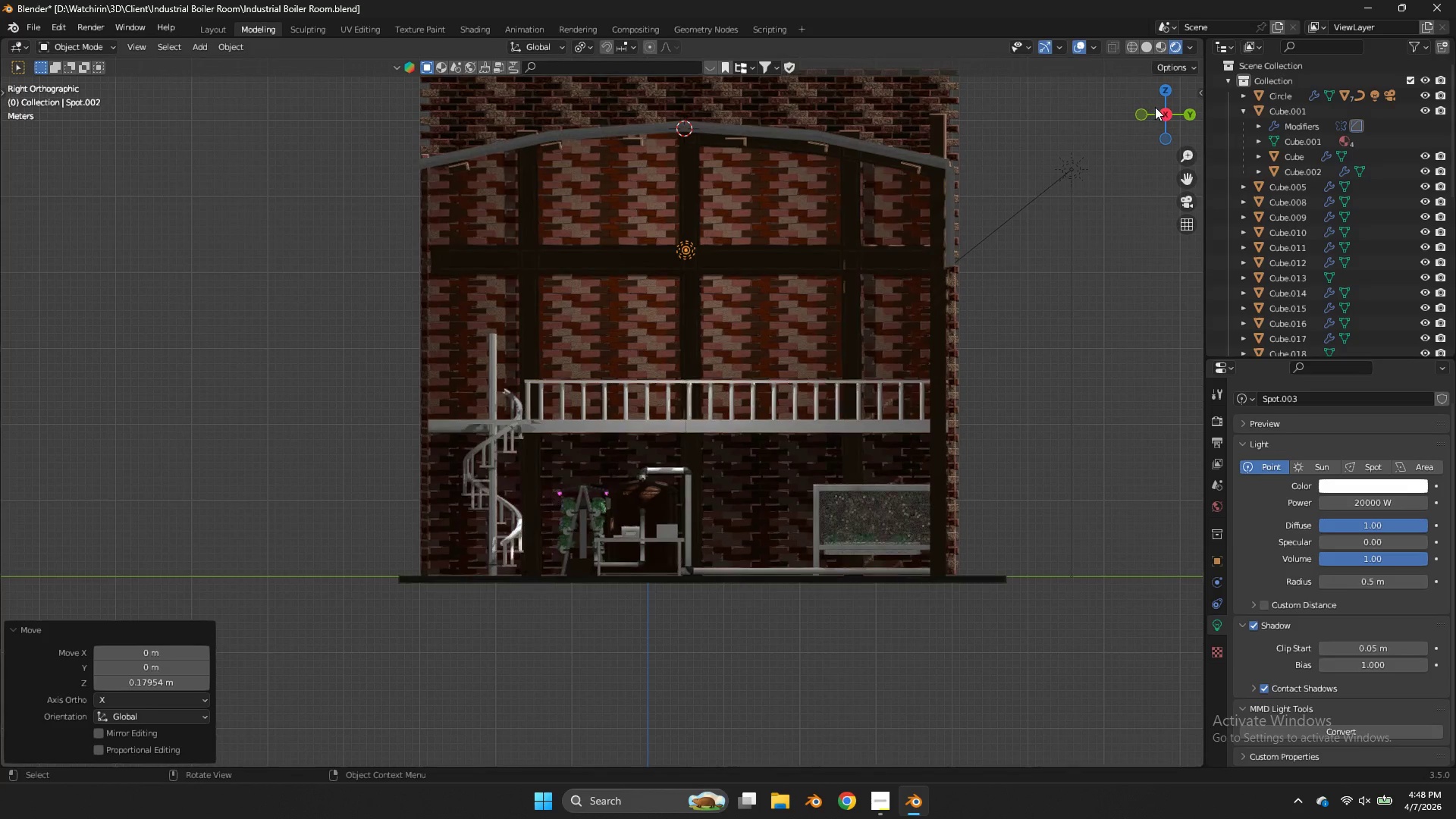 
left_click_drag(start_coordinate=[1156, 107], to_coordinate=[1217, 142])
 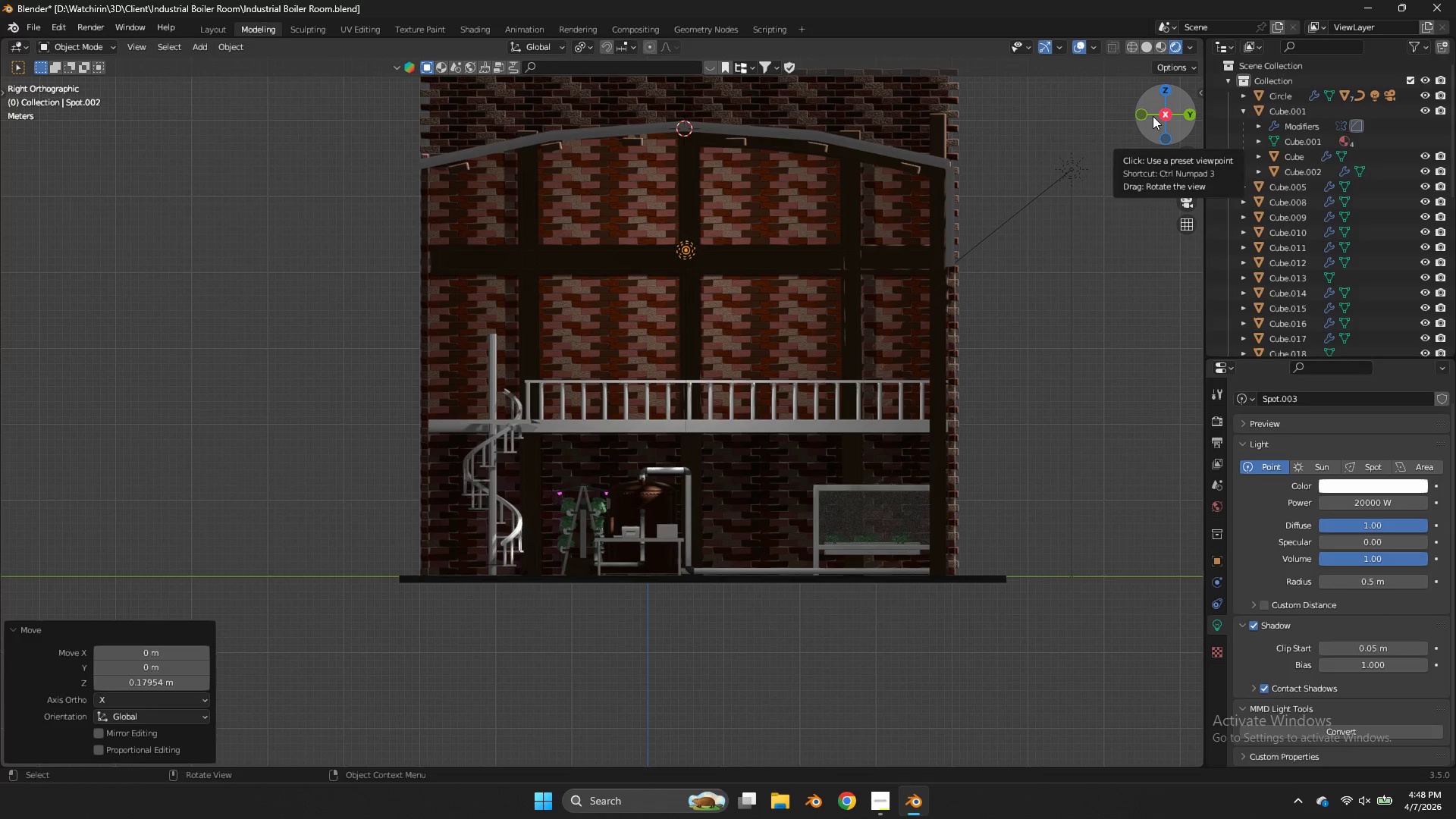 
wait(16.02)
 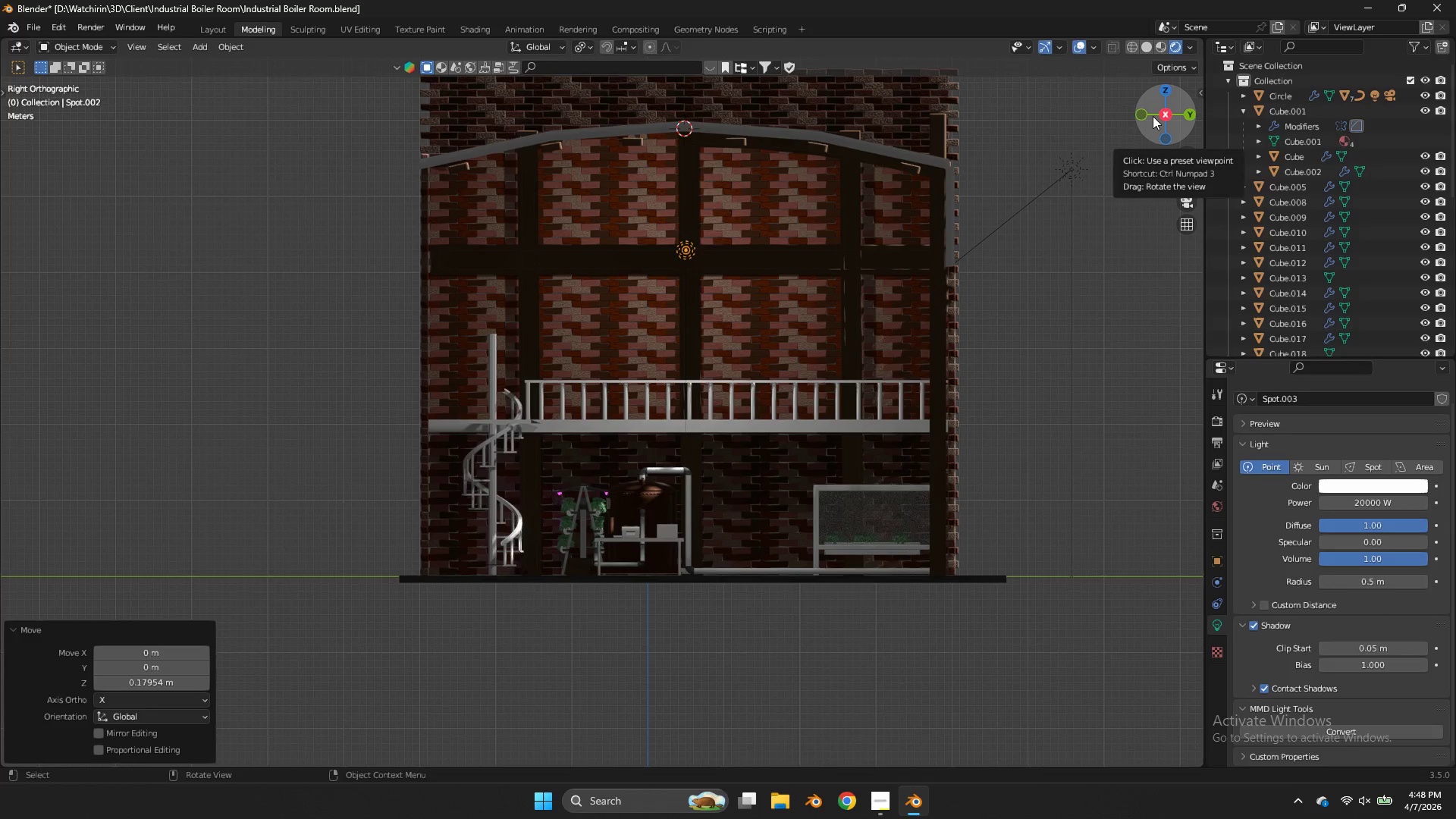 
left_click_drag(start_coordinate=[1158, 126], to_coordinate=[1200, 145])
 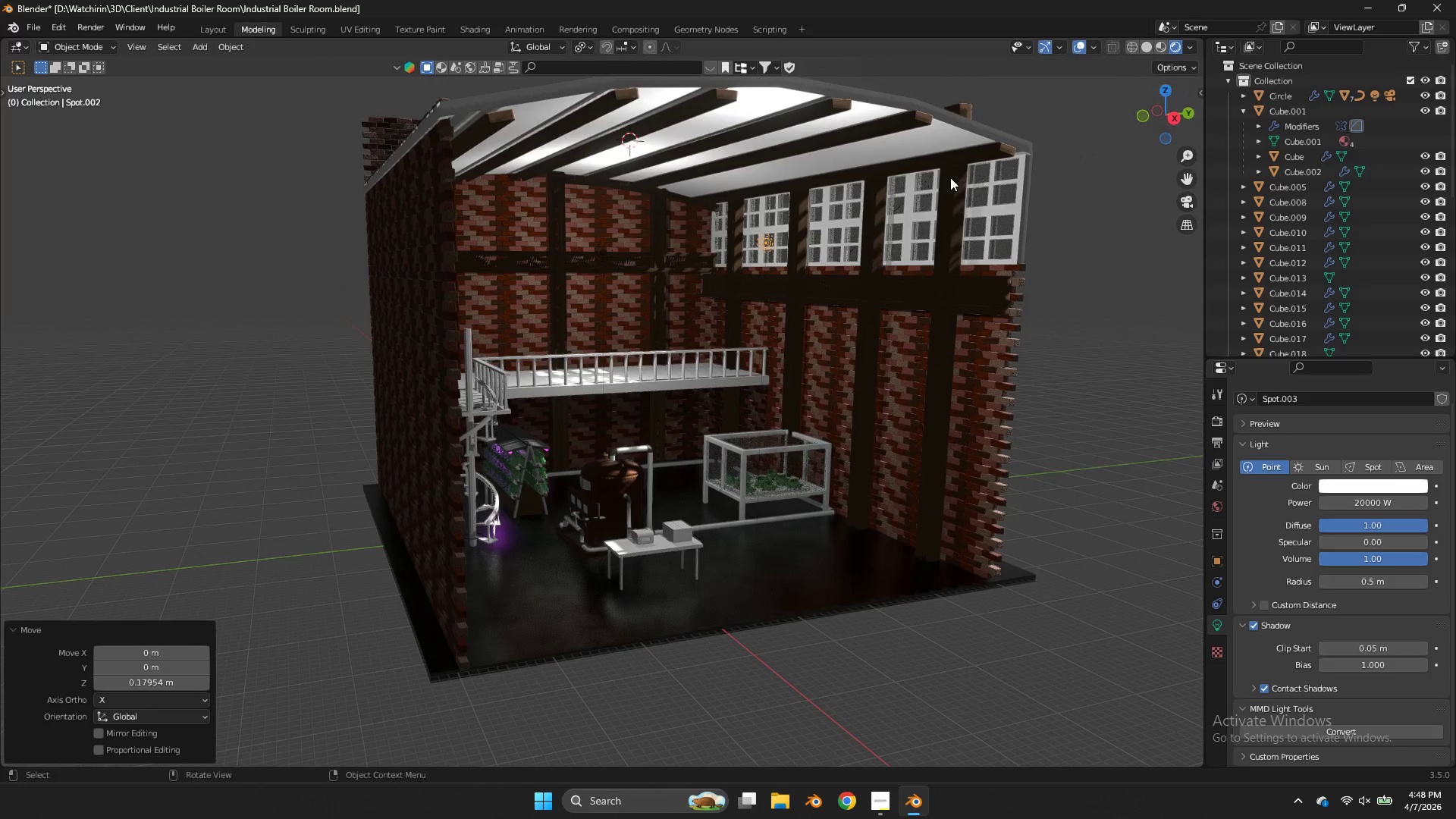 
key(Z)
 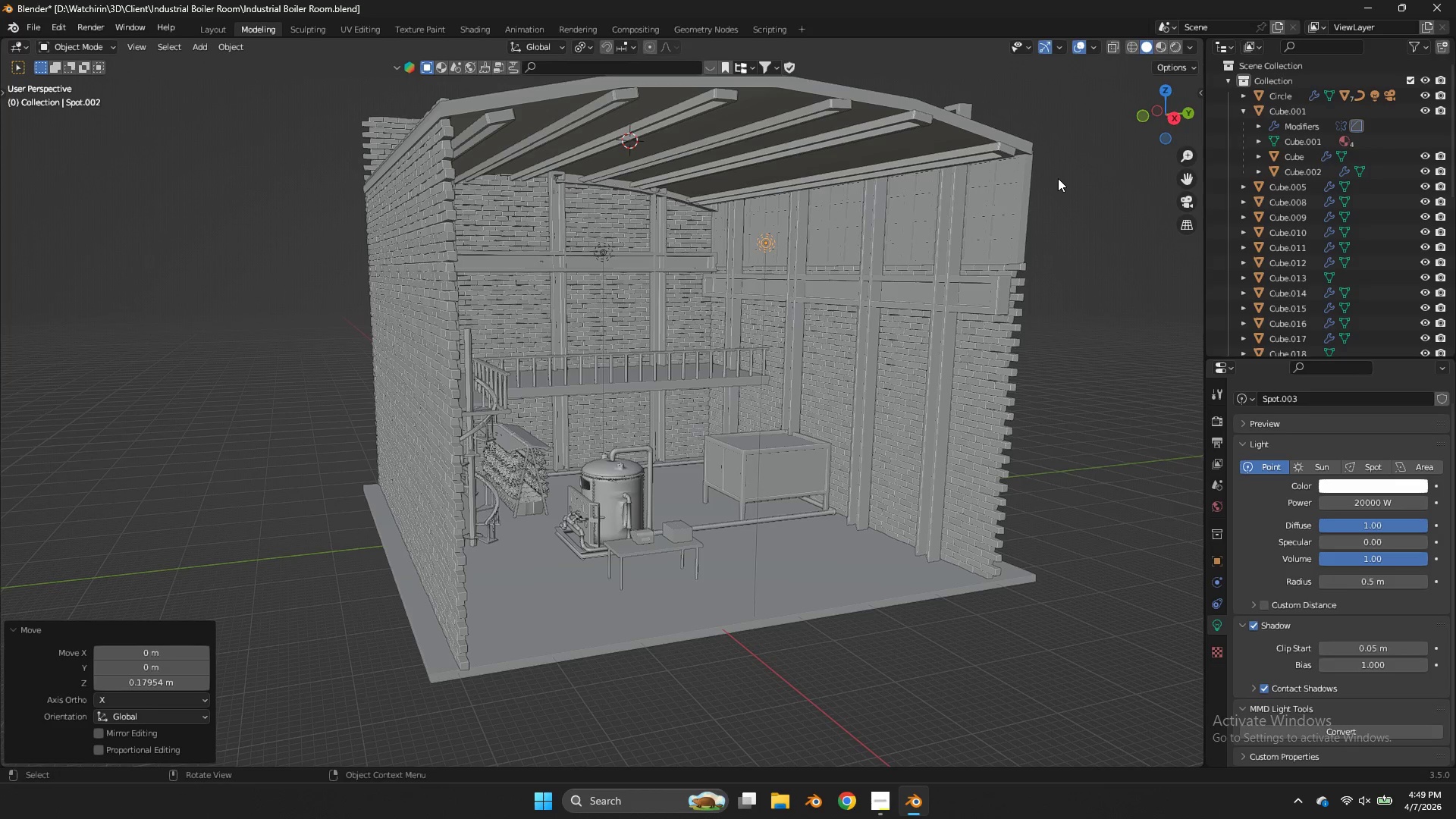 
wait(7.77)
 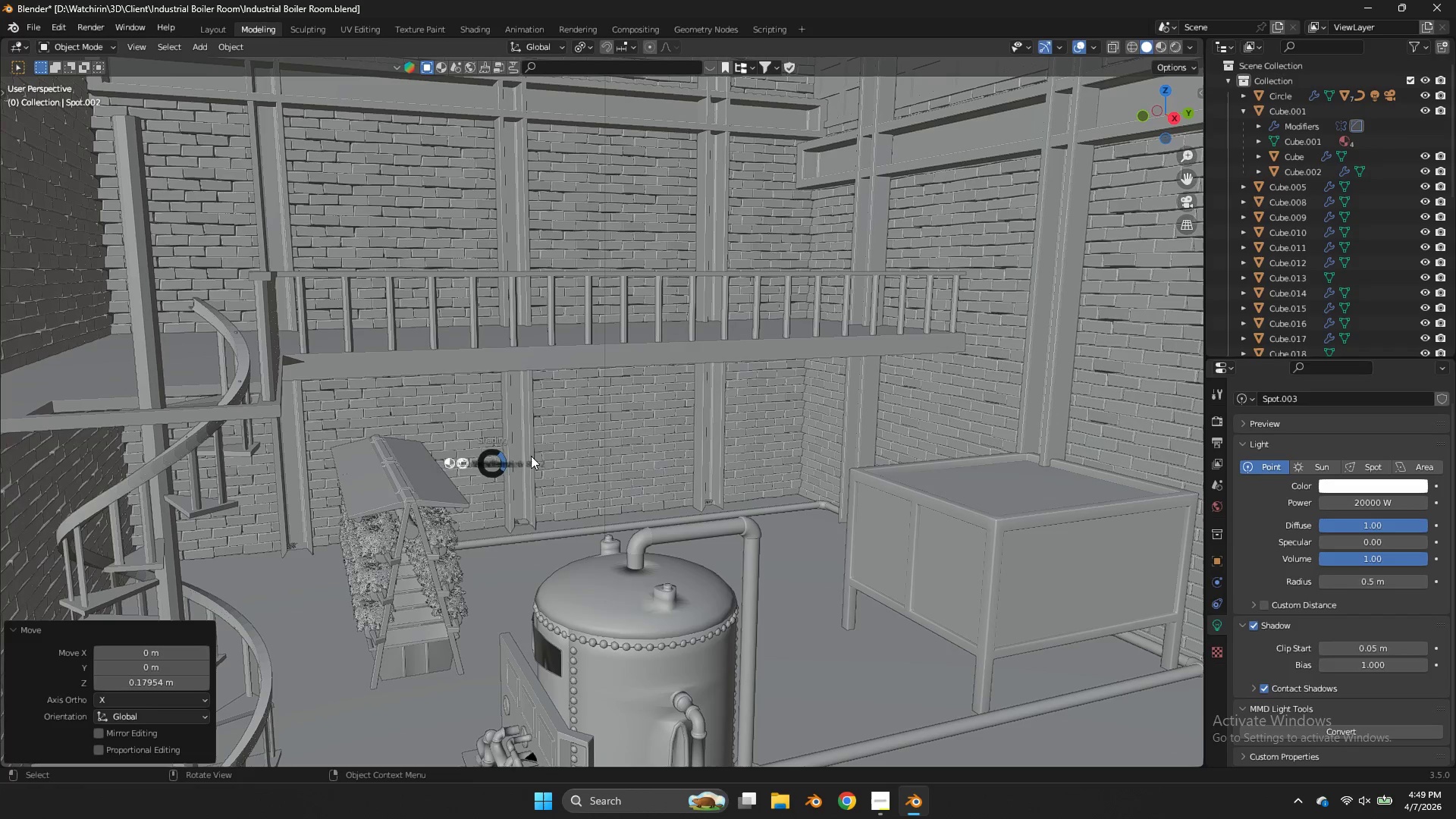 
key(Z)
 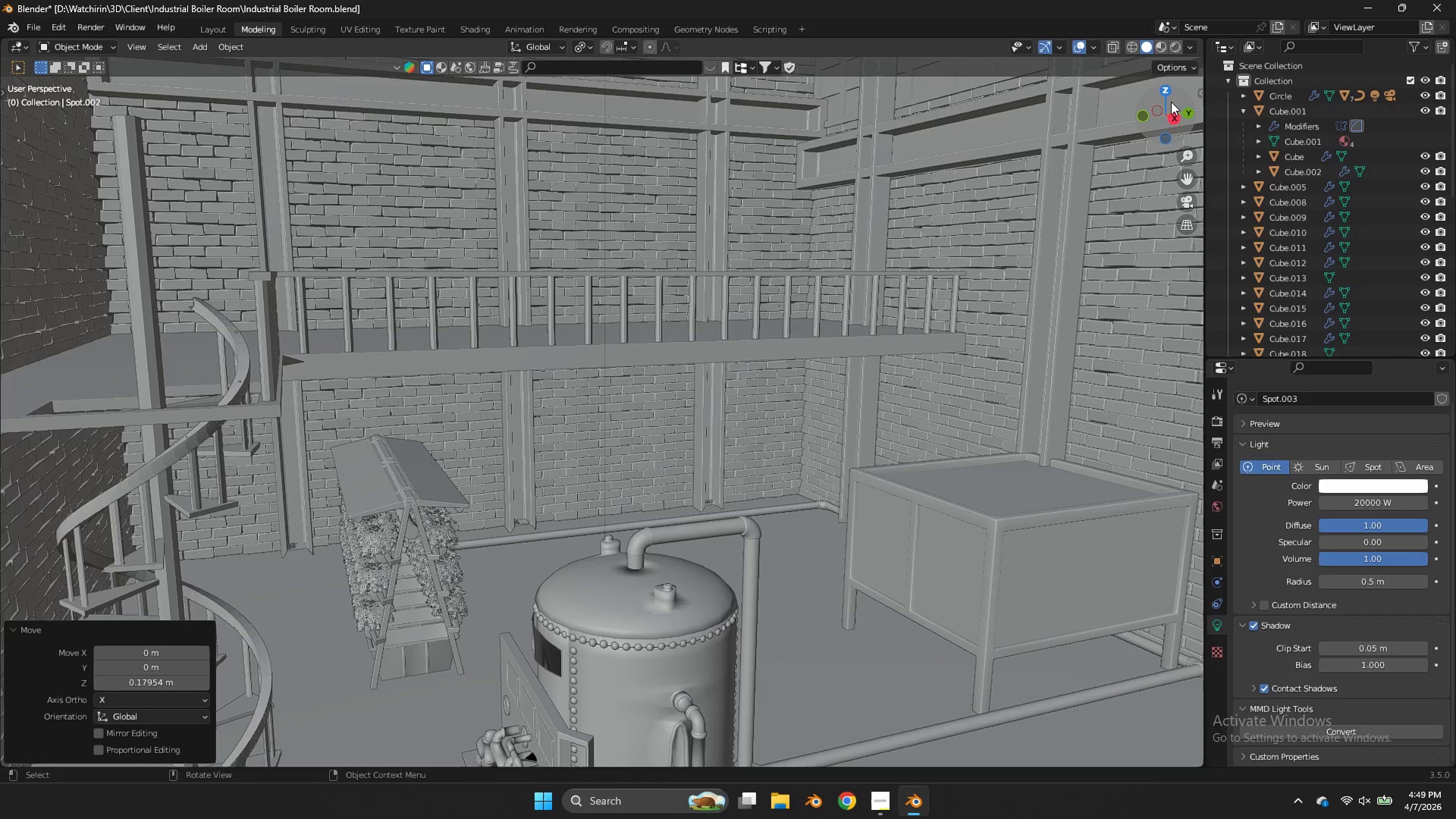 
scroll: coordinate [519, 471], scroll_direction: up, amount: 8.0
 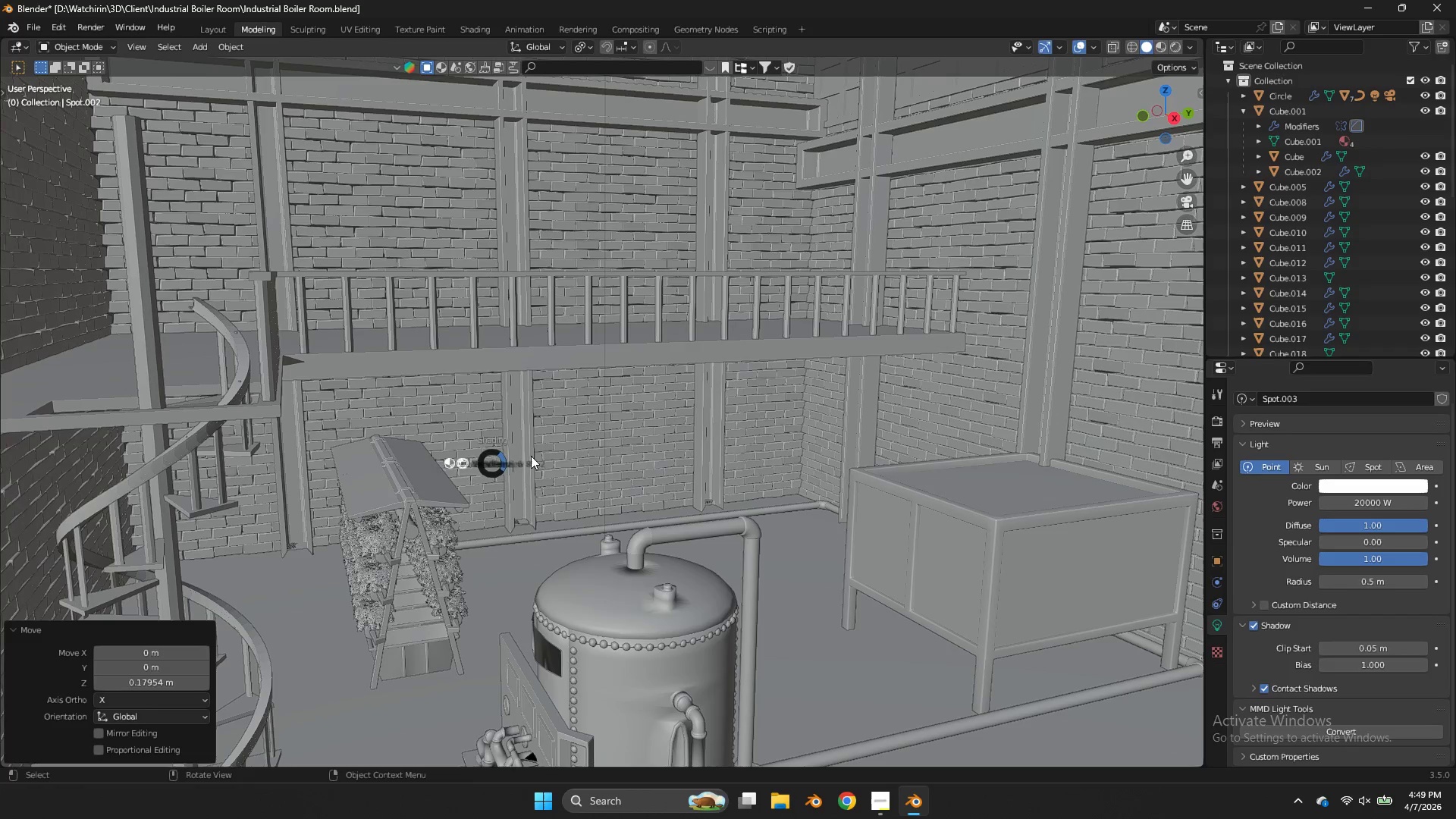 
left_click_drag(start_coordinate=[1169, 115], to_coordinate=[1159, 78])
 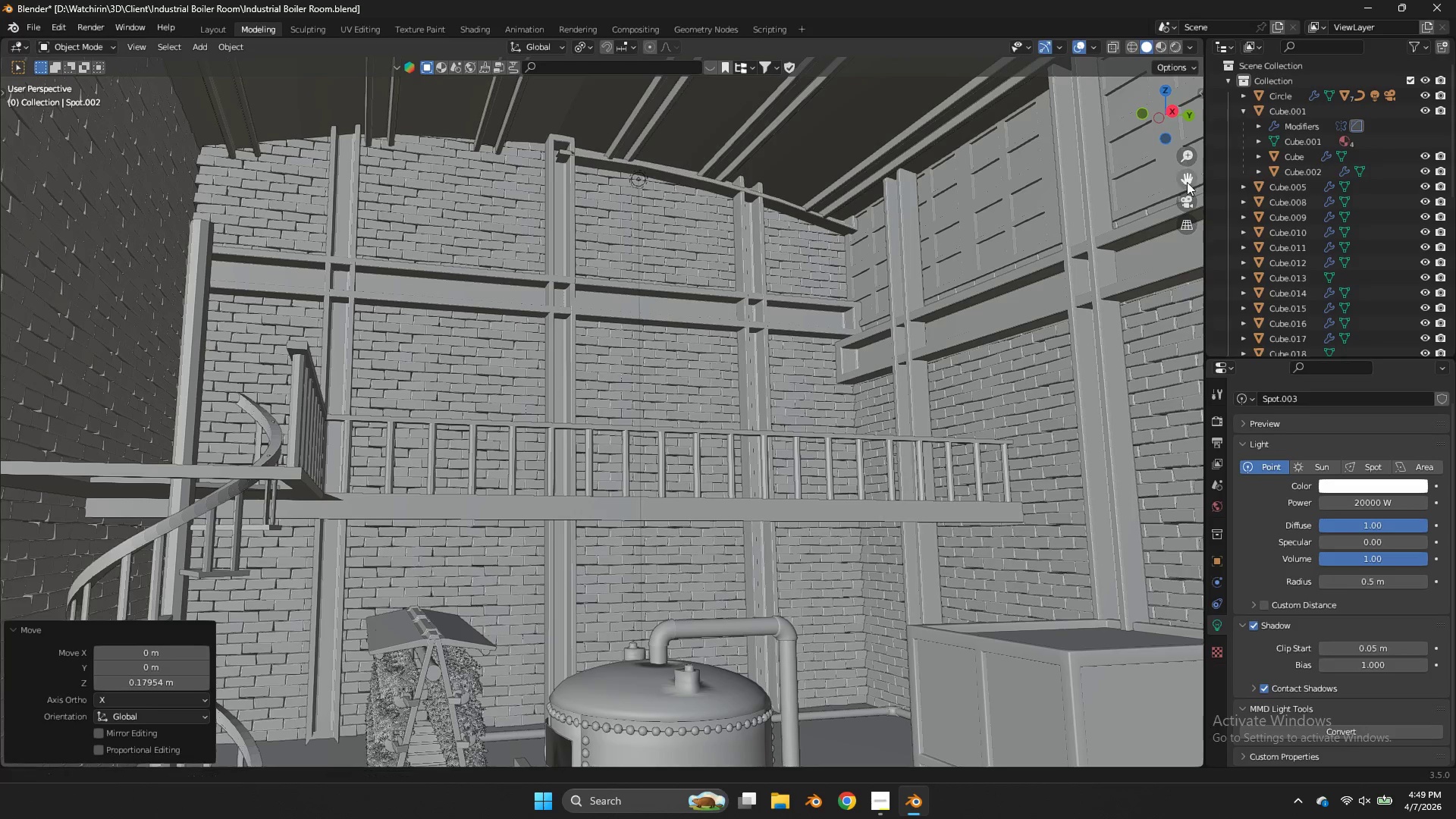 
left_click_drag(start_coordinate=[1186, 181], to_coordinate=[239, 608])
 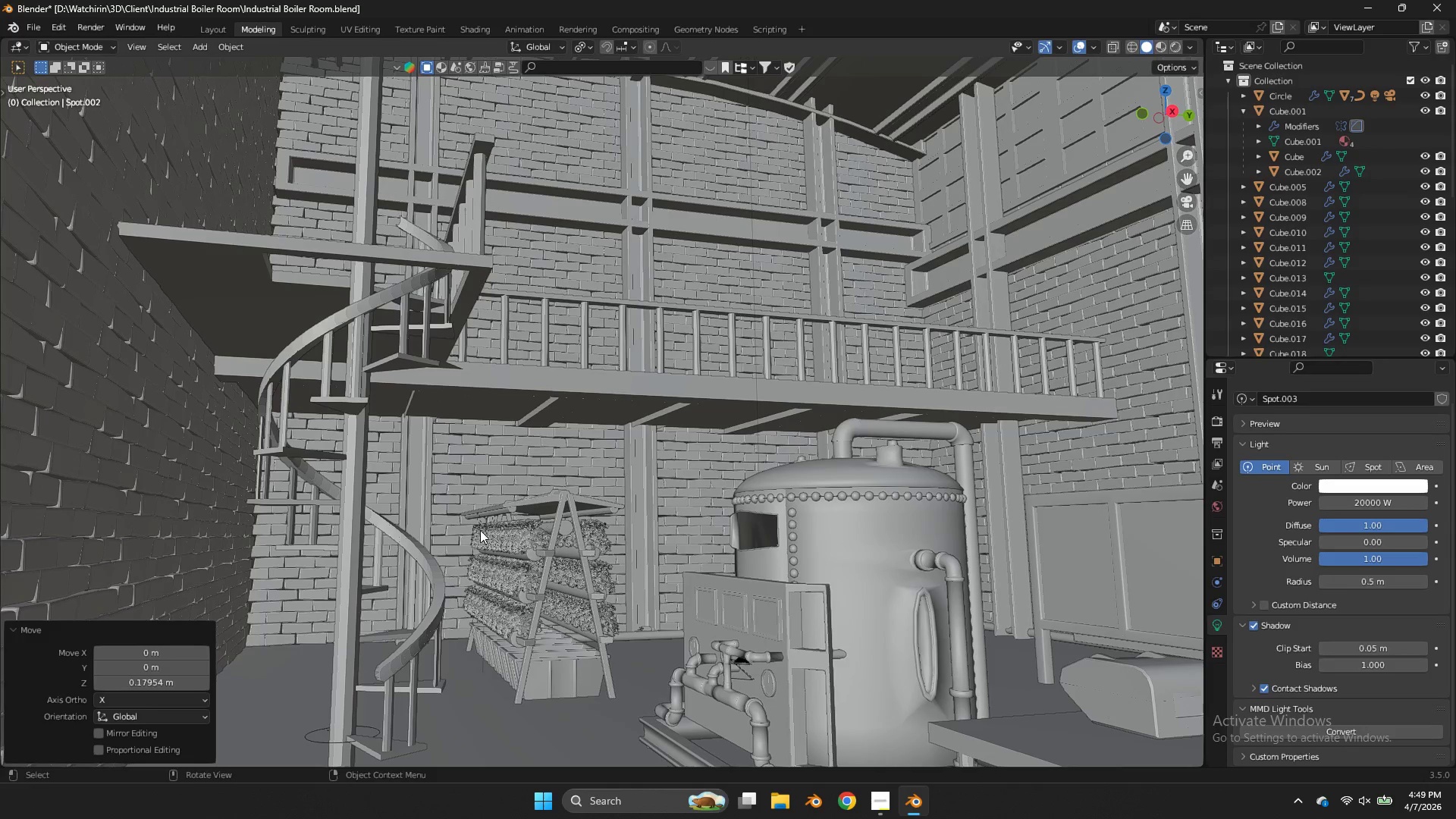 
left_click([482, 526])
 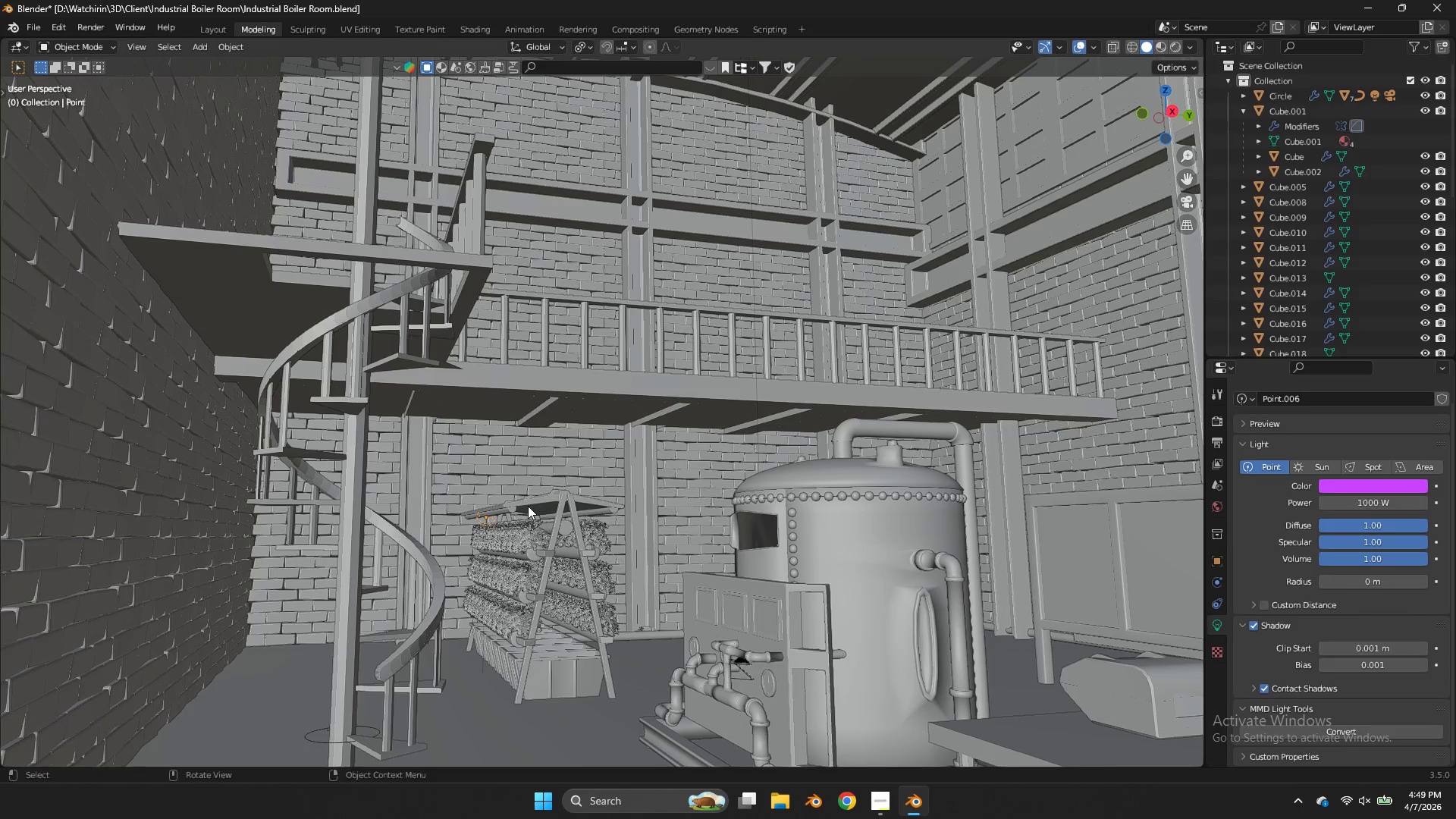 
wait(6.62)
 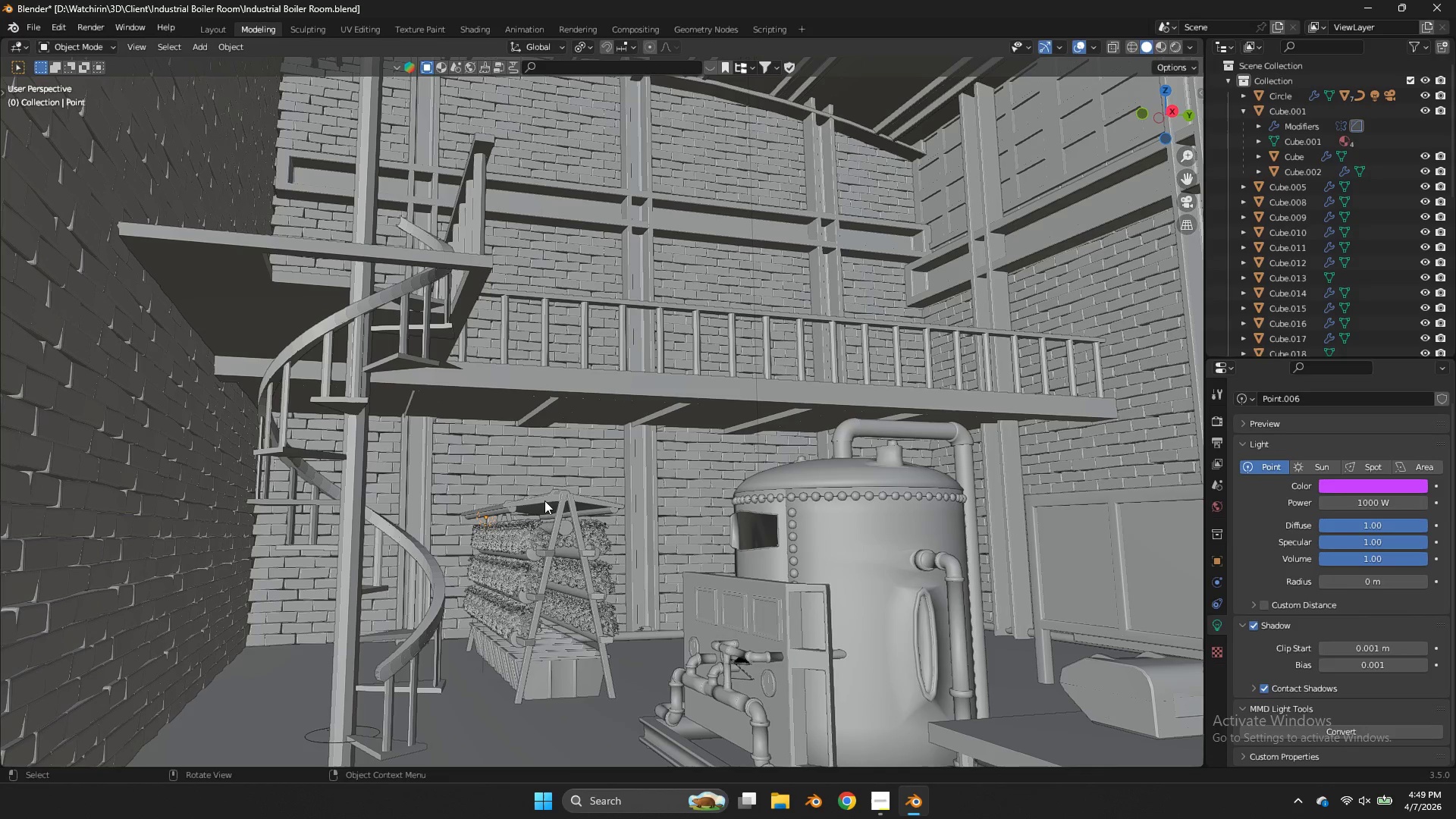 
hold_key(key=ShiftLeft, duration=1.17)
left_click([516, 505])
 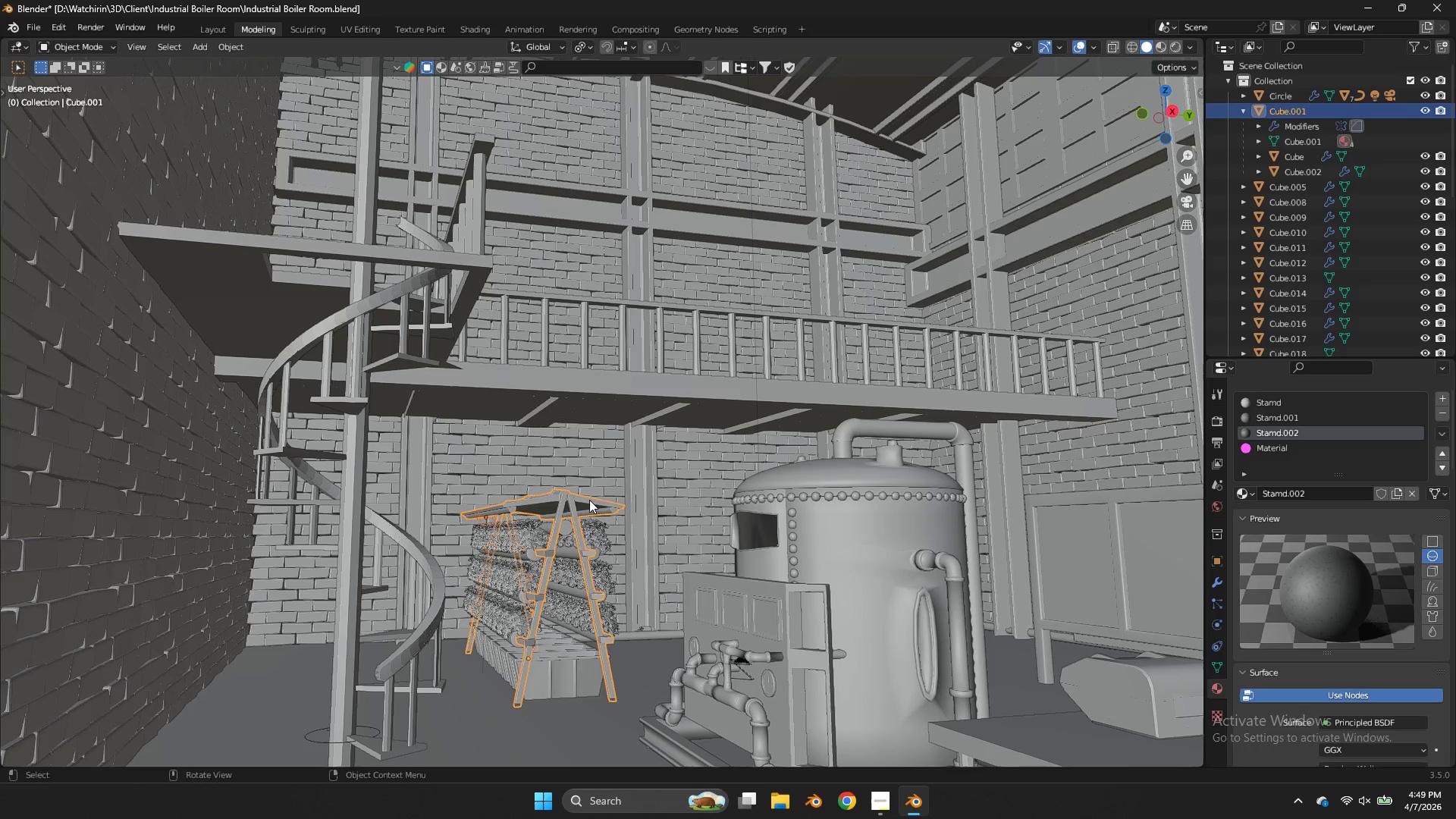 
key(NumpadDivide)
 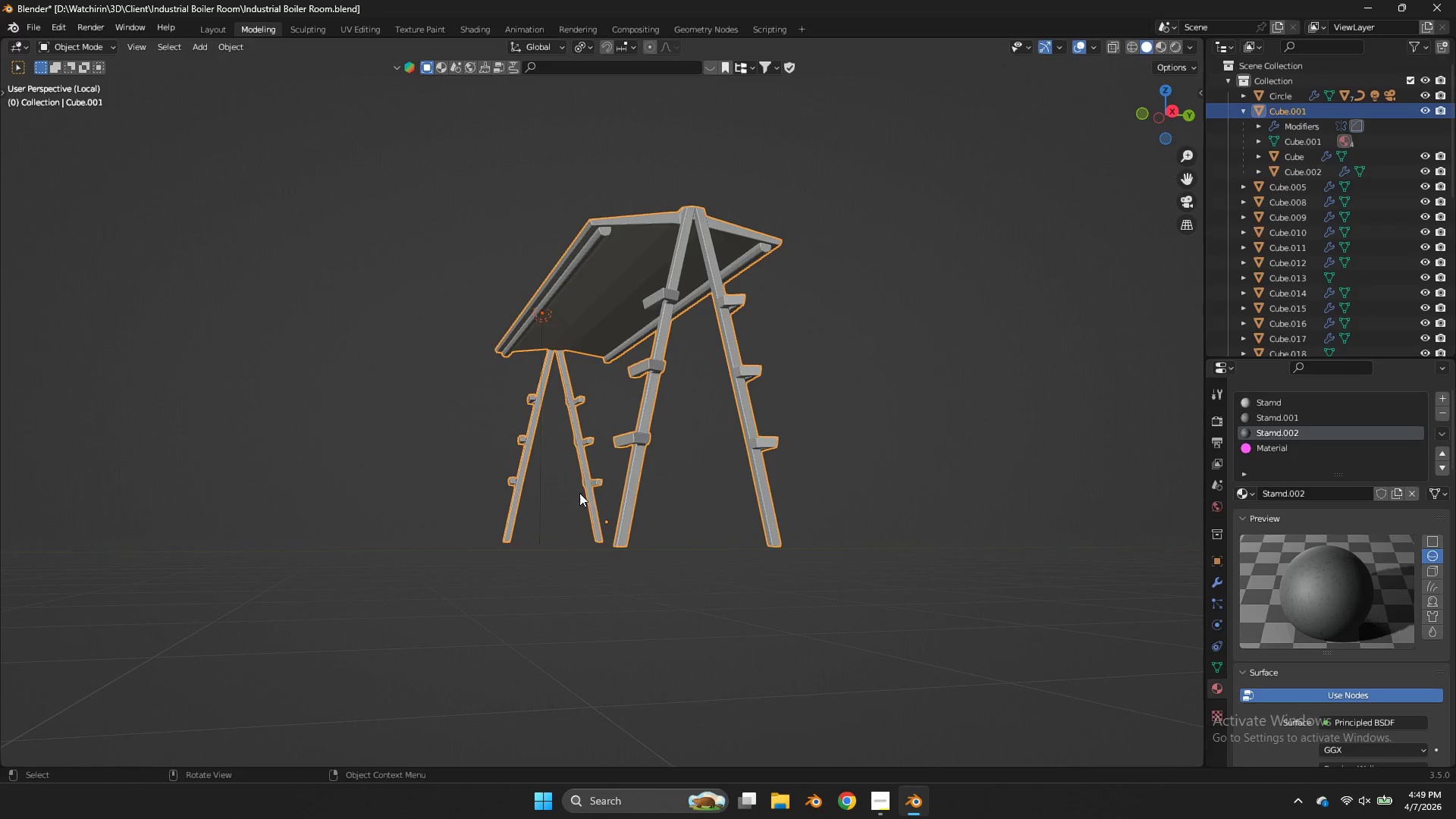 
key(Z)
 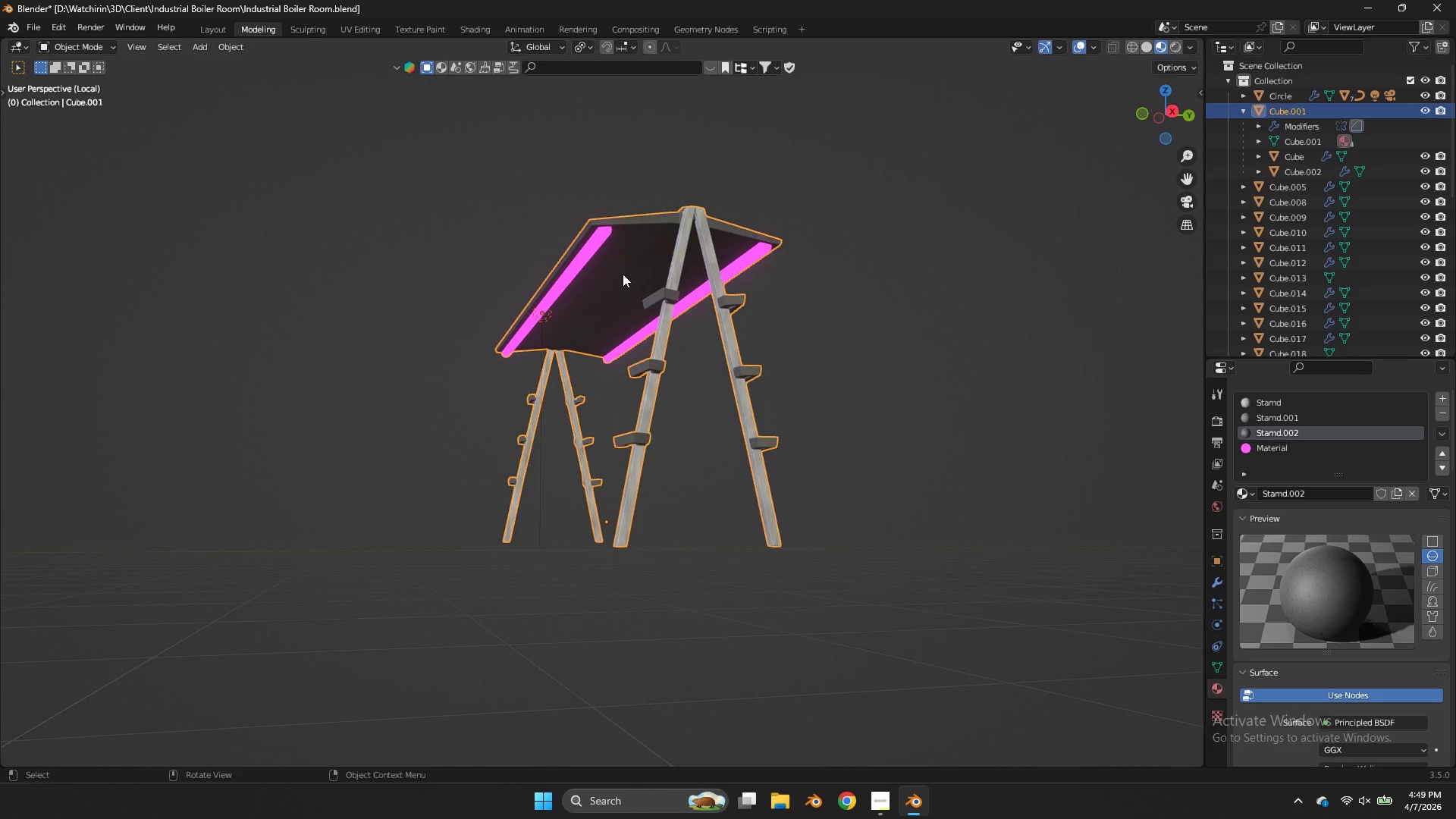 
left_click([546, 314])
 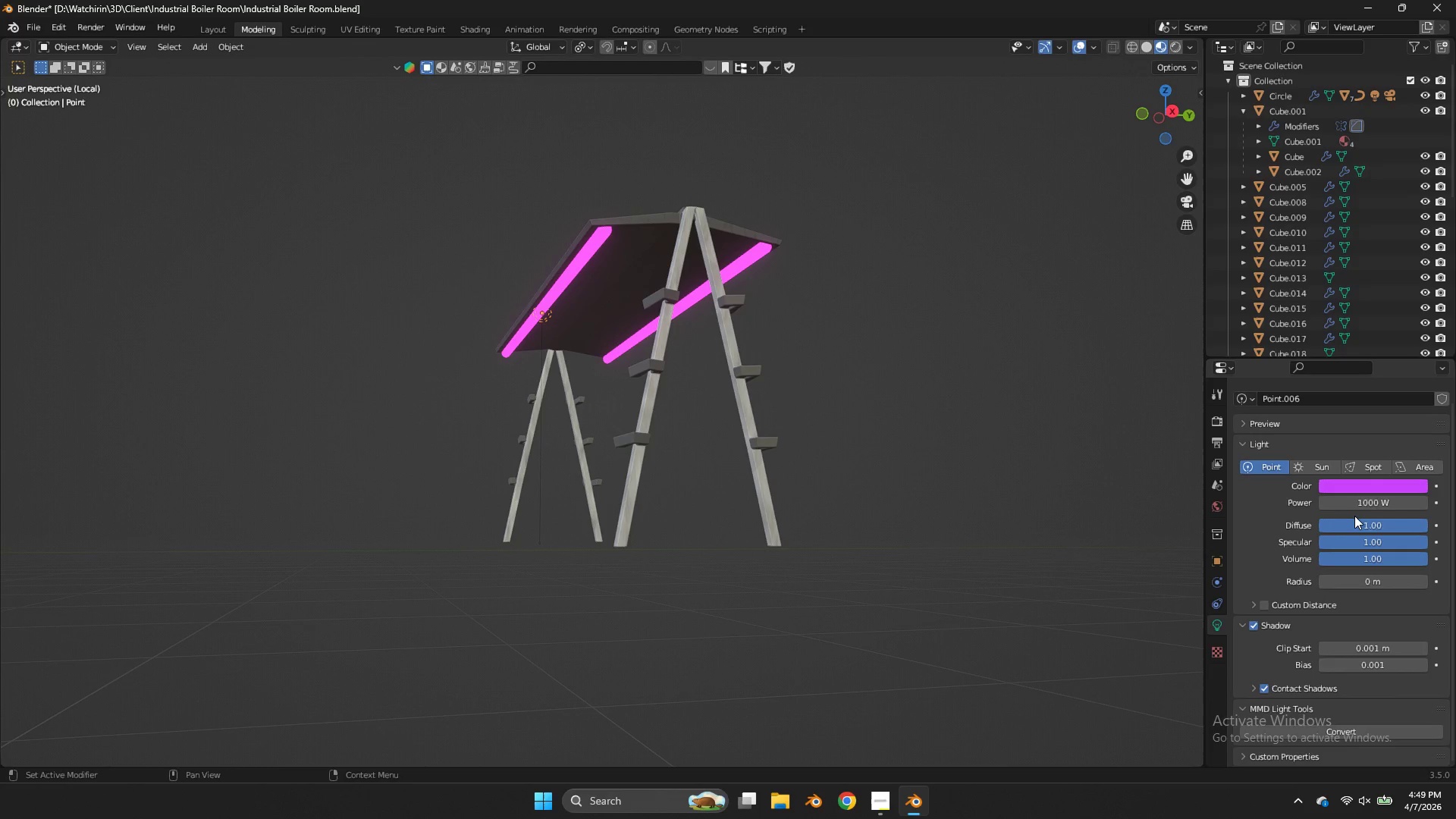 
left_click([1365, 504])
 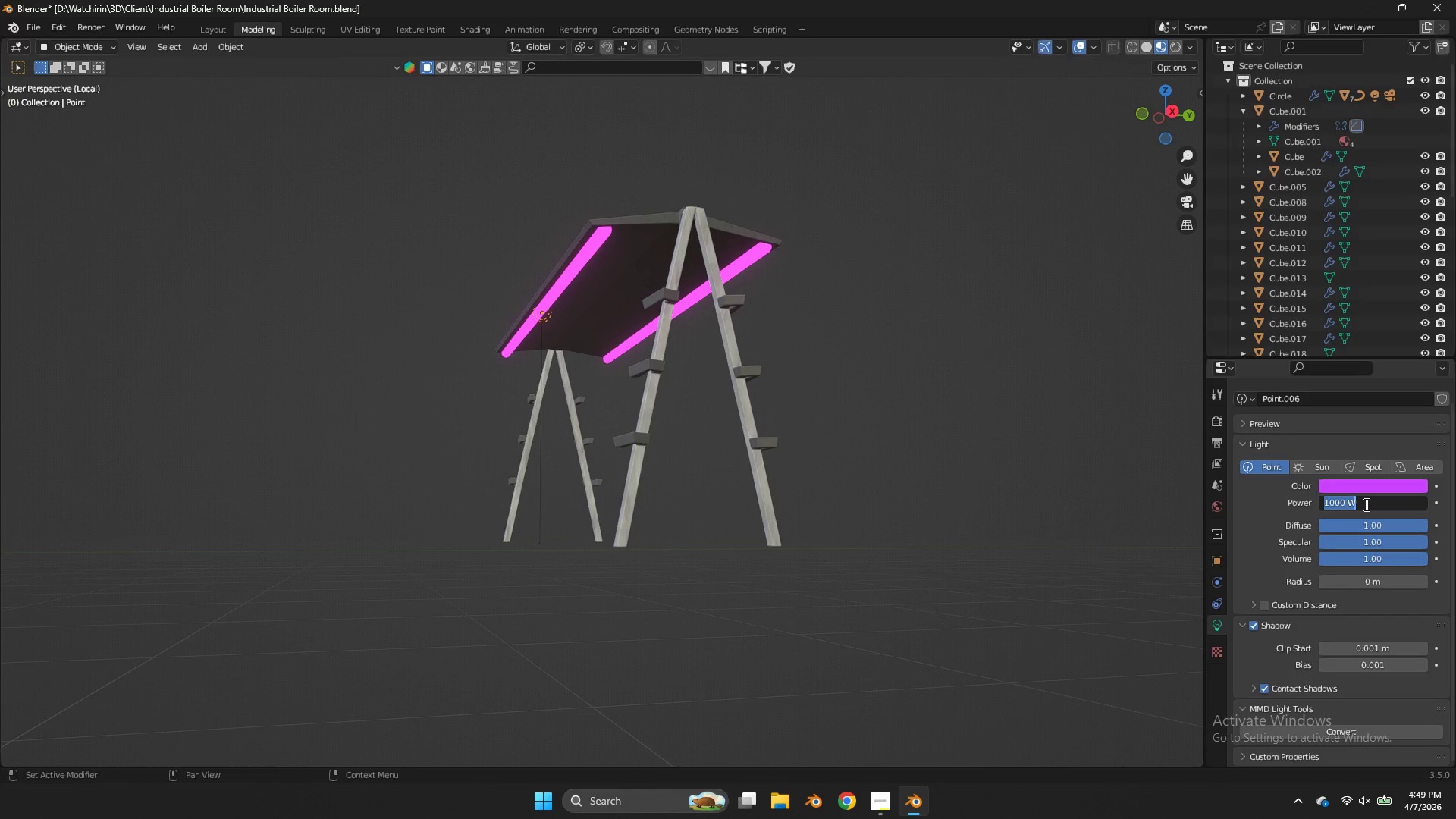 
type(1500)
 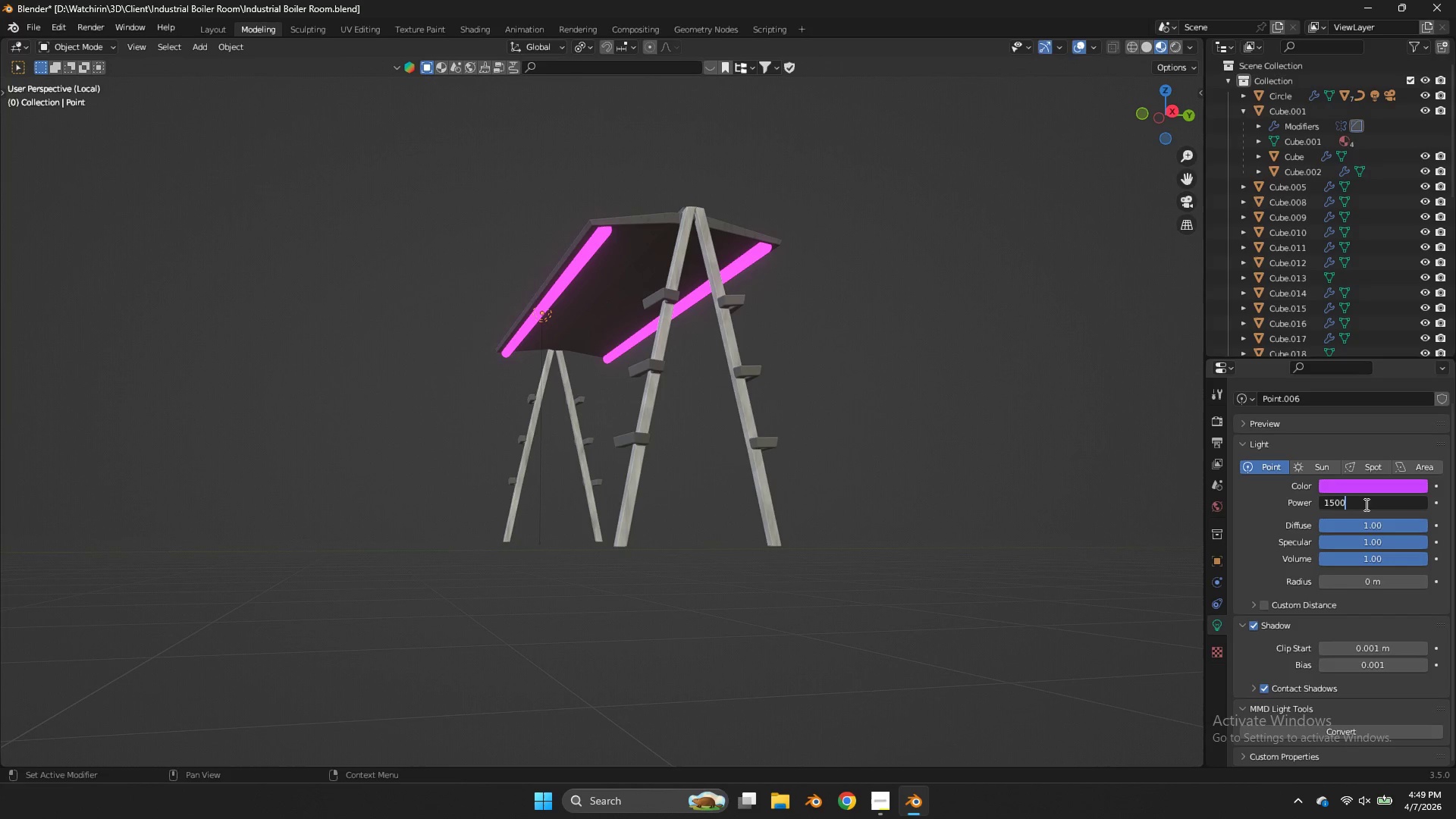 
key(Enter)
 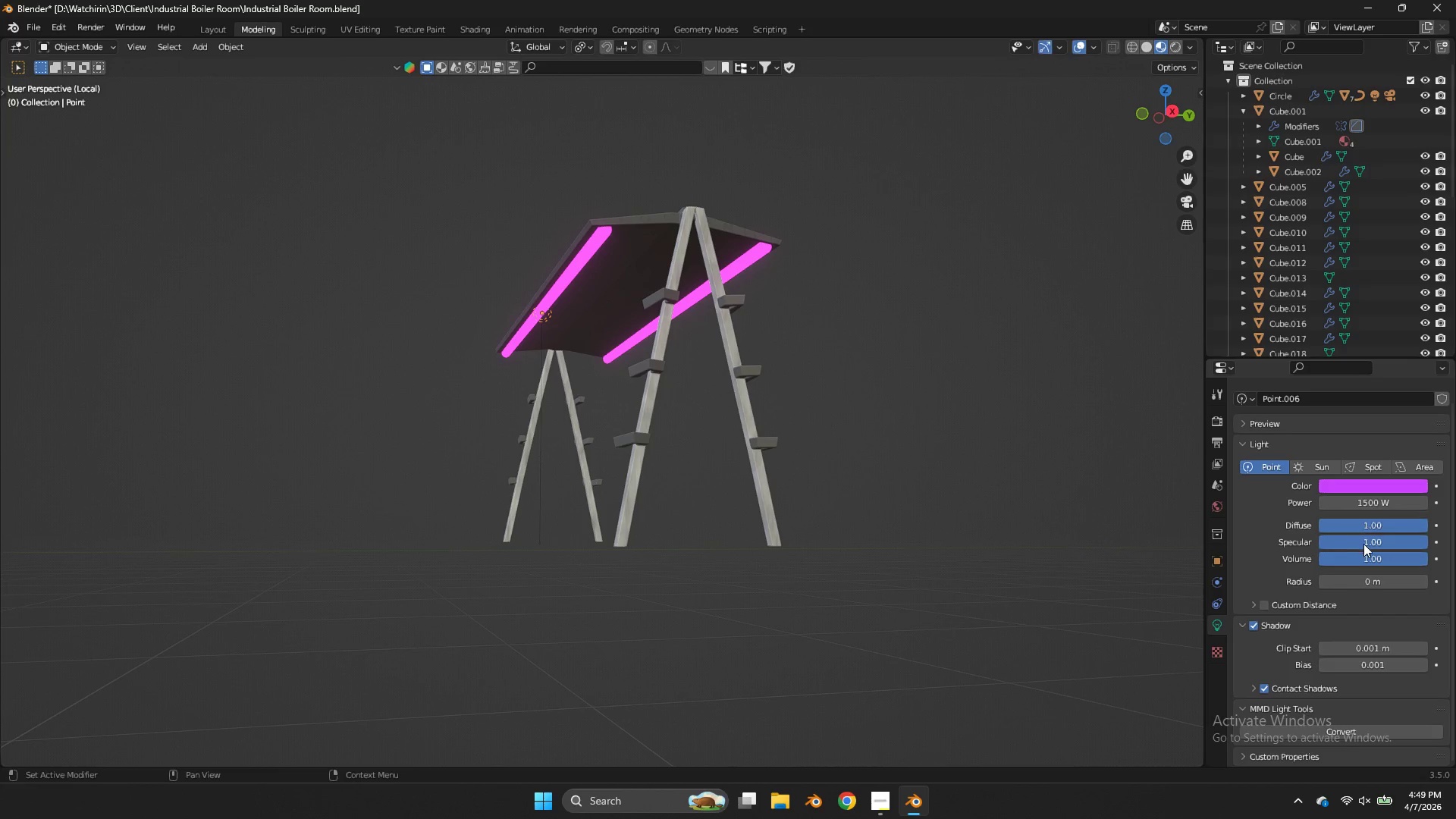 
left_click_drag(start_coordinate=[1367, 543], to_coordinate=[792, 361])
 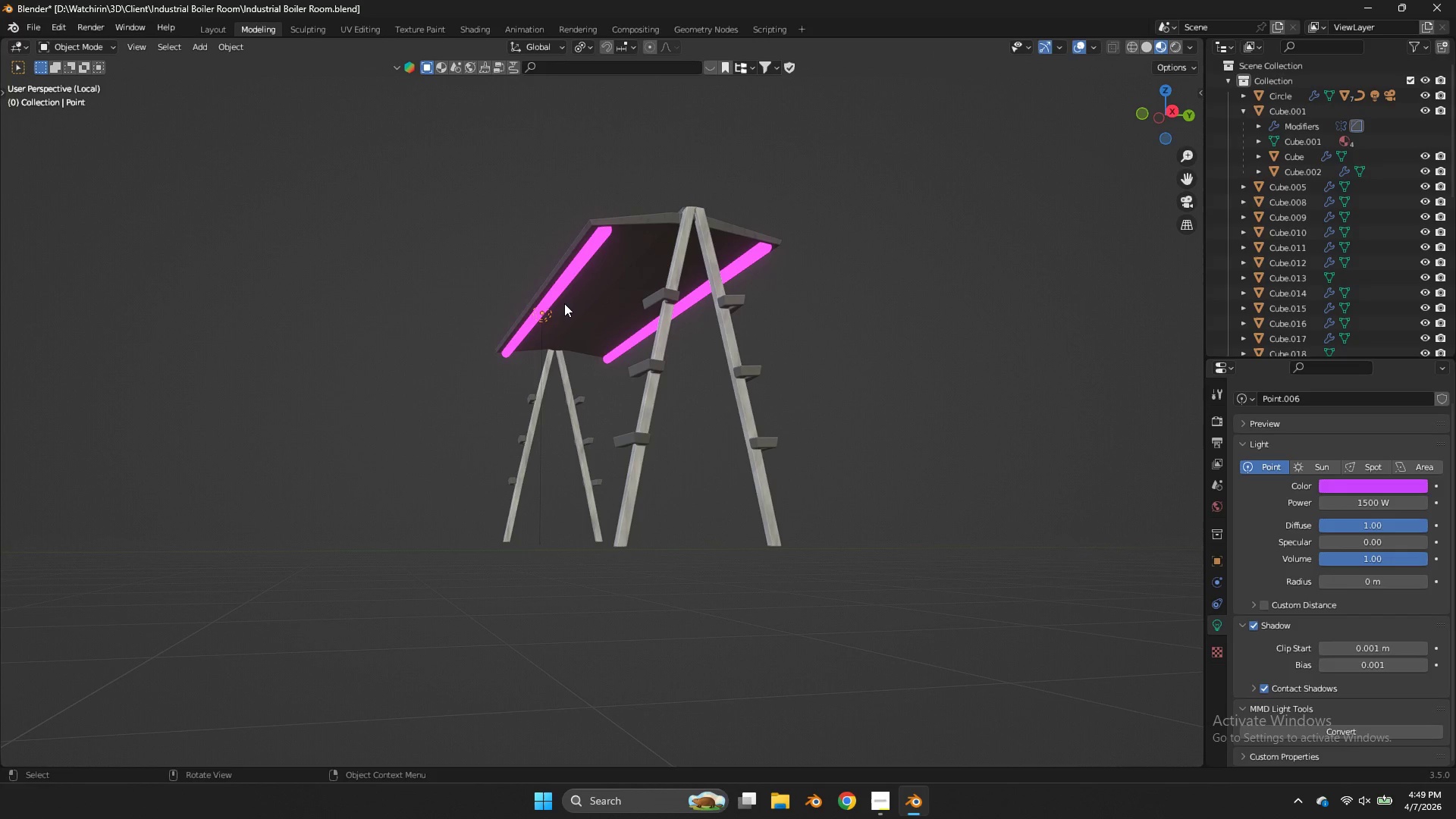 
left_click([547, 312])
 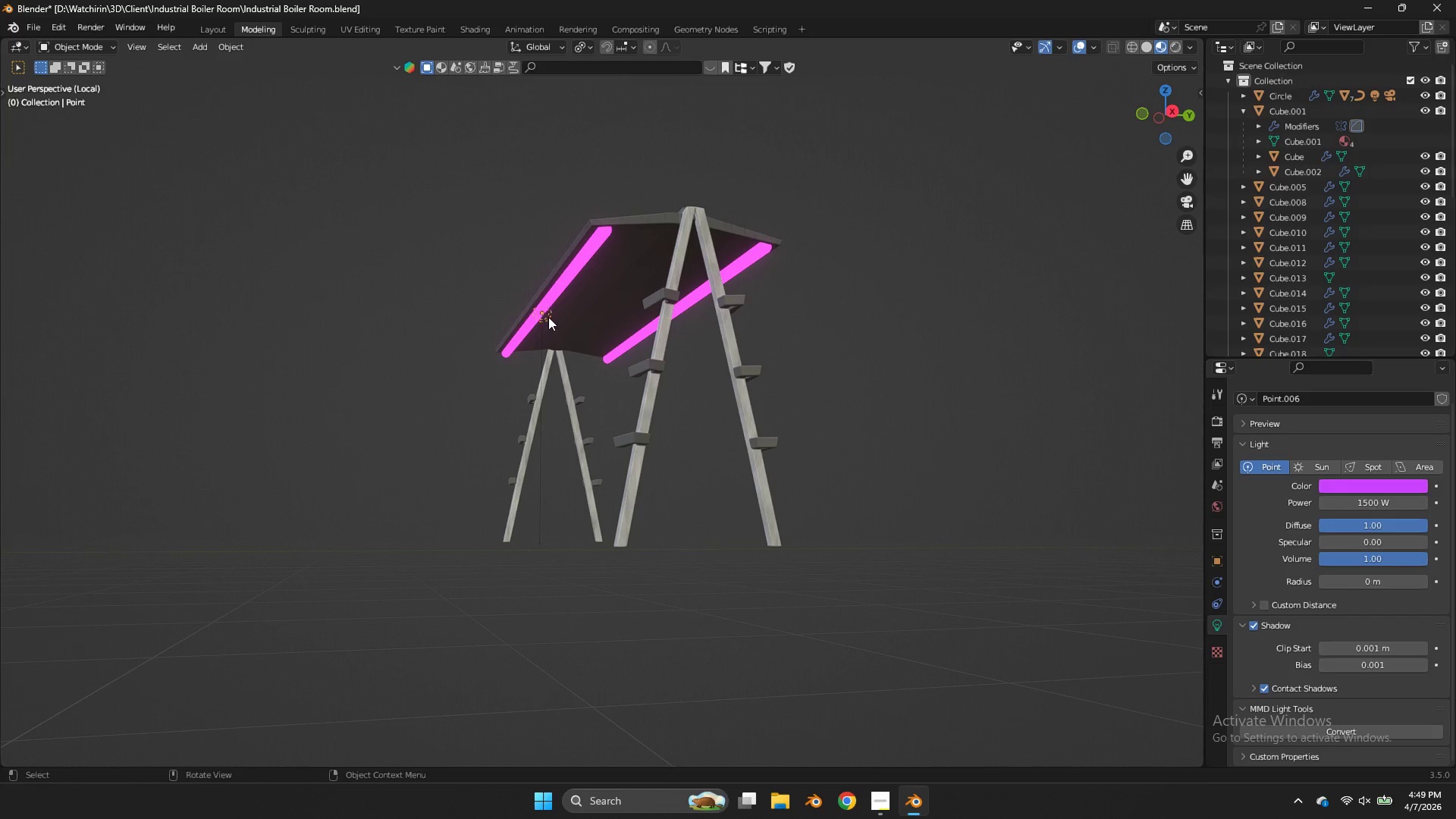 
left_click([548, 317])
 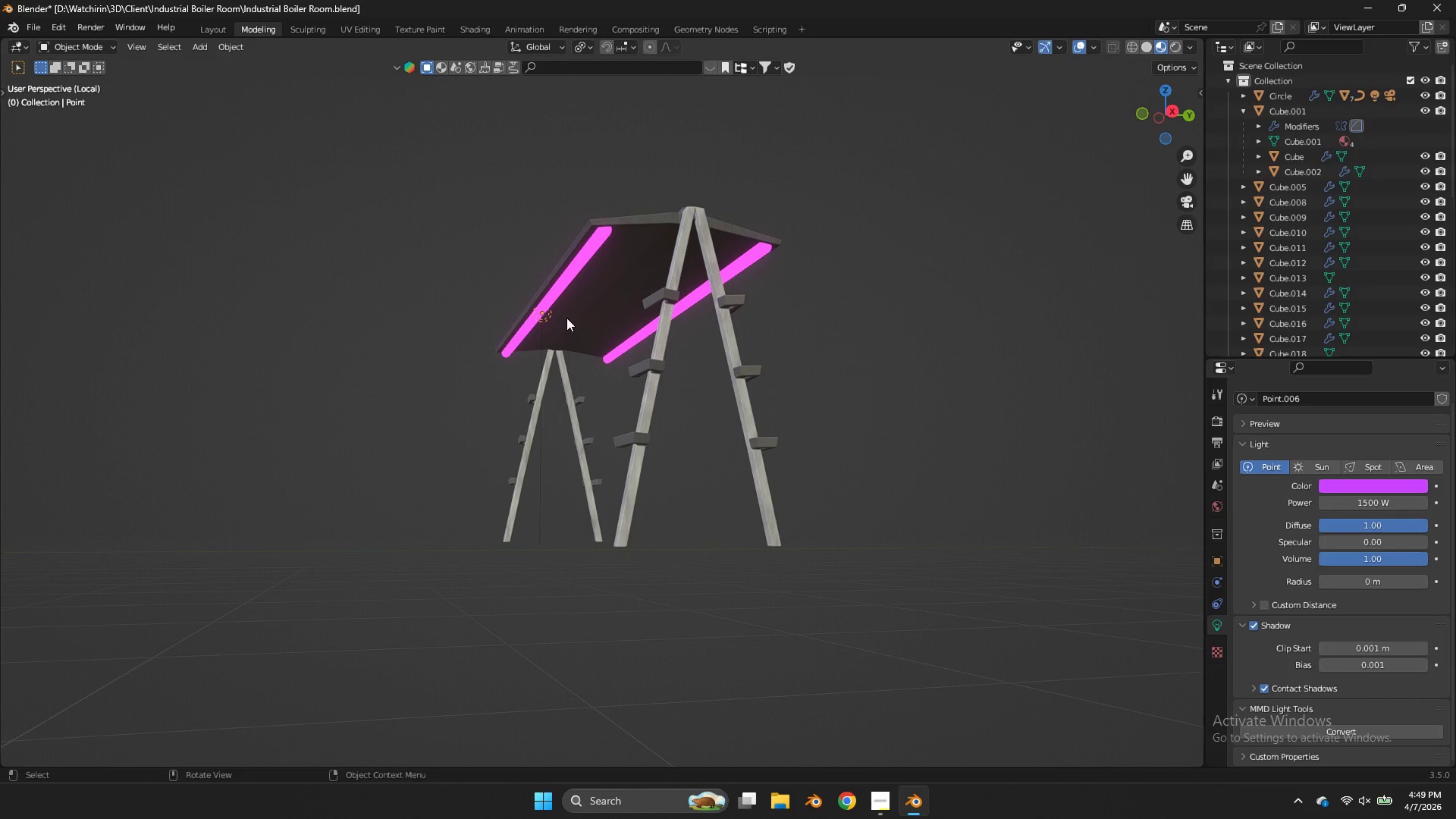 
left_click([551, 320])
 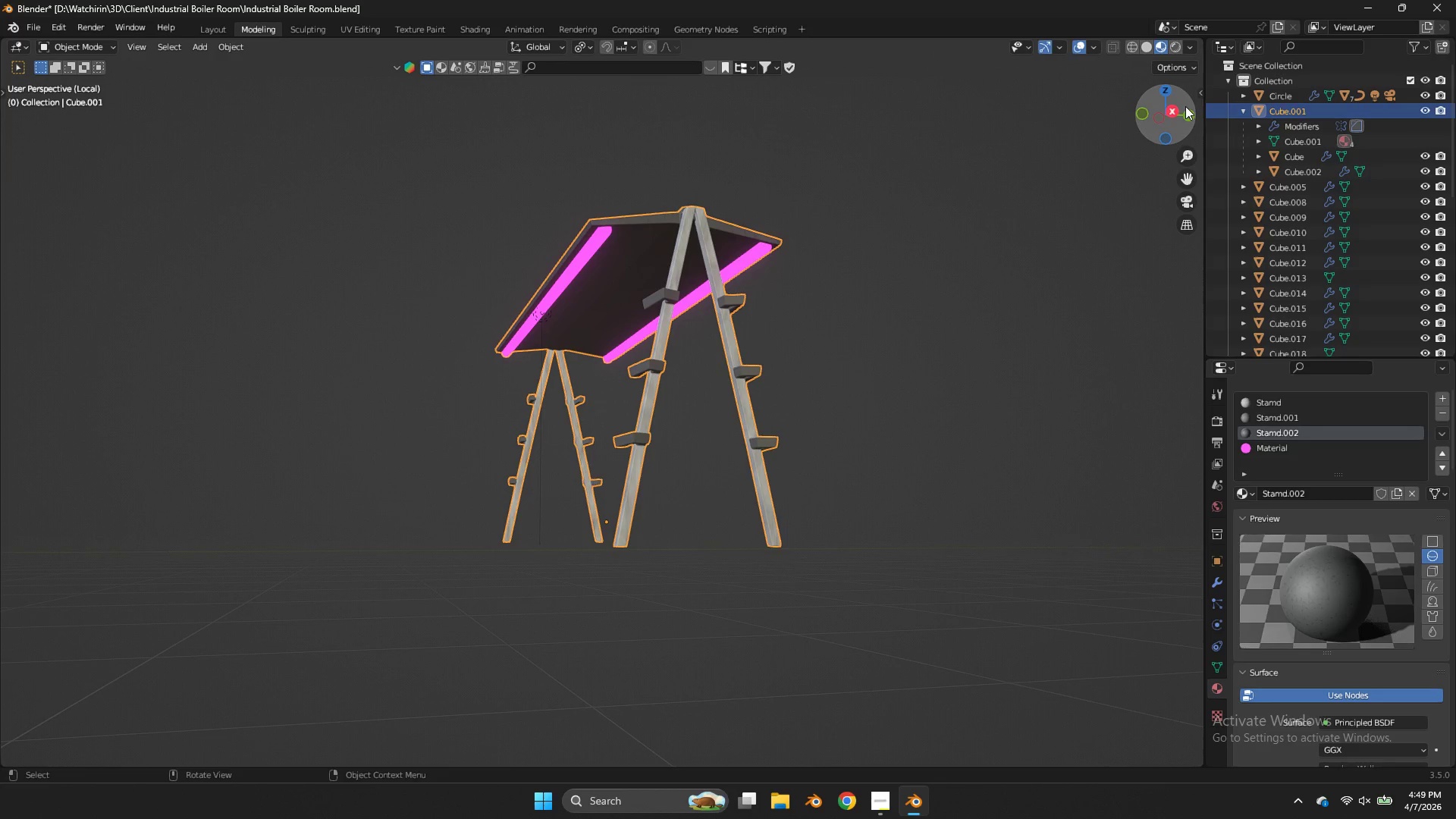 
left_click([1168, 107])
 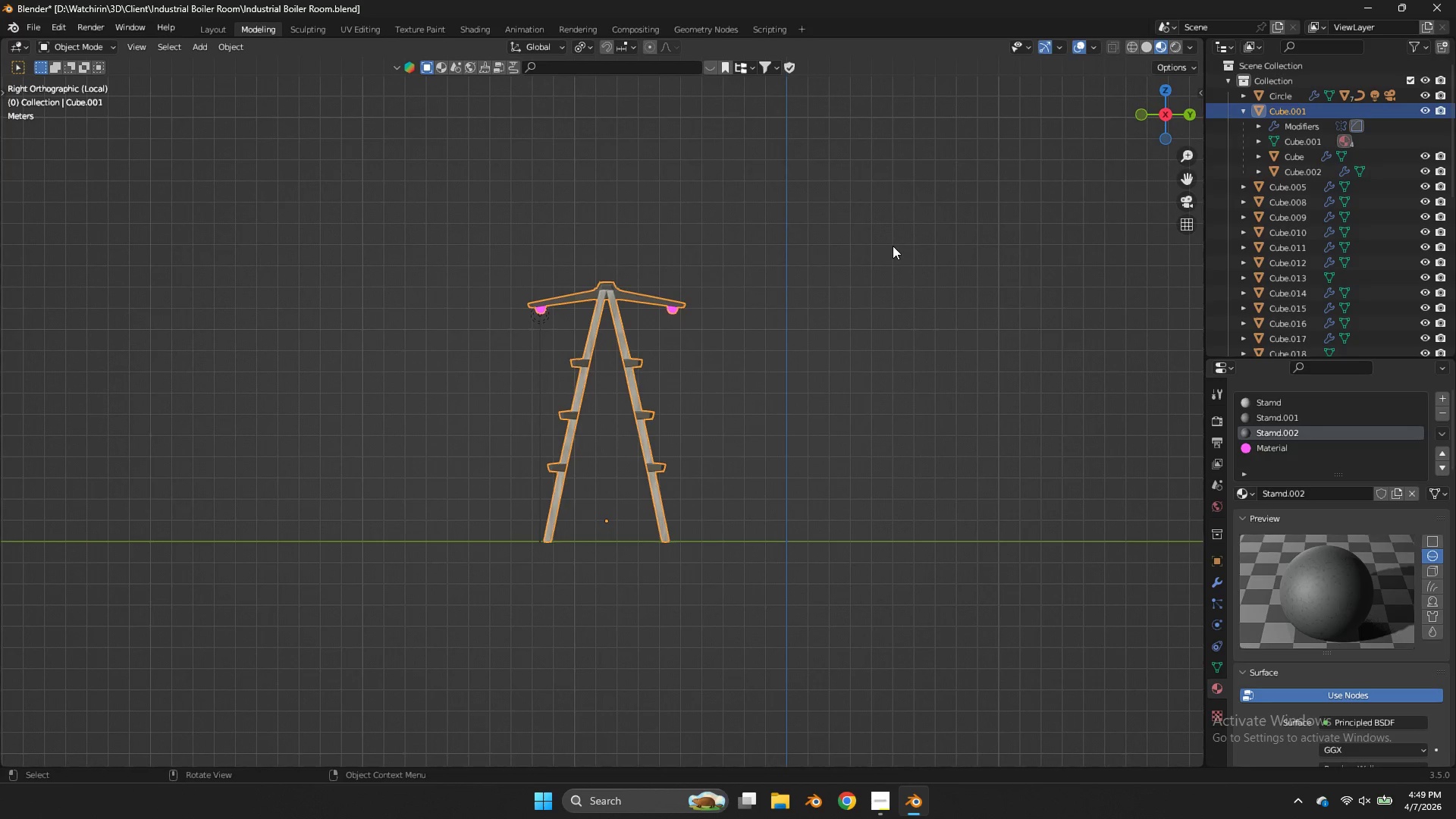 
key(Shift+ShiftLeft)
 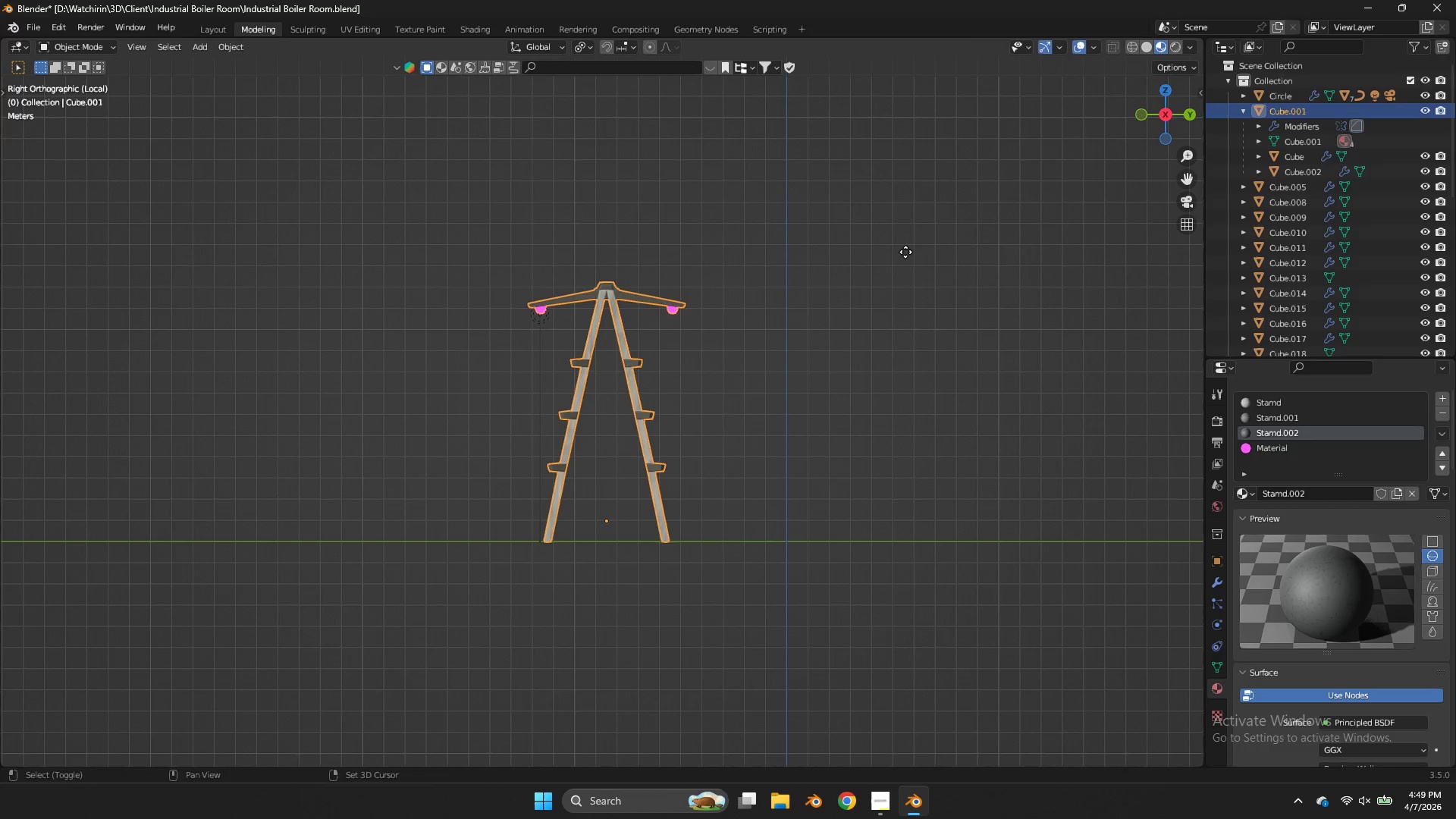 
key(Shift+D)
 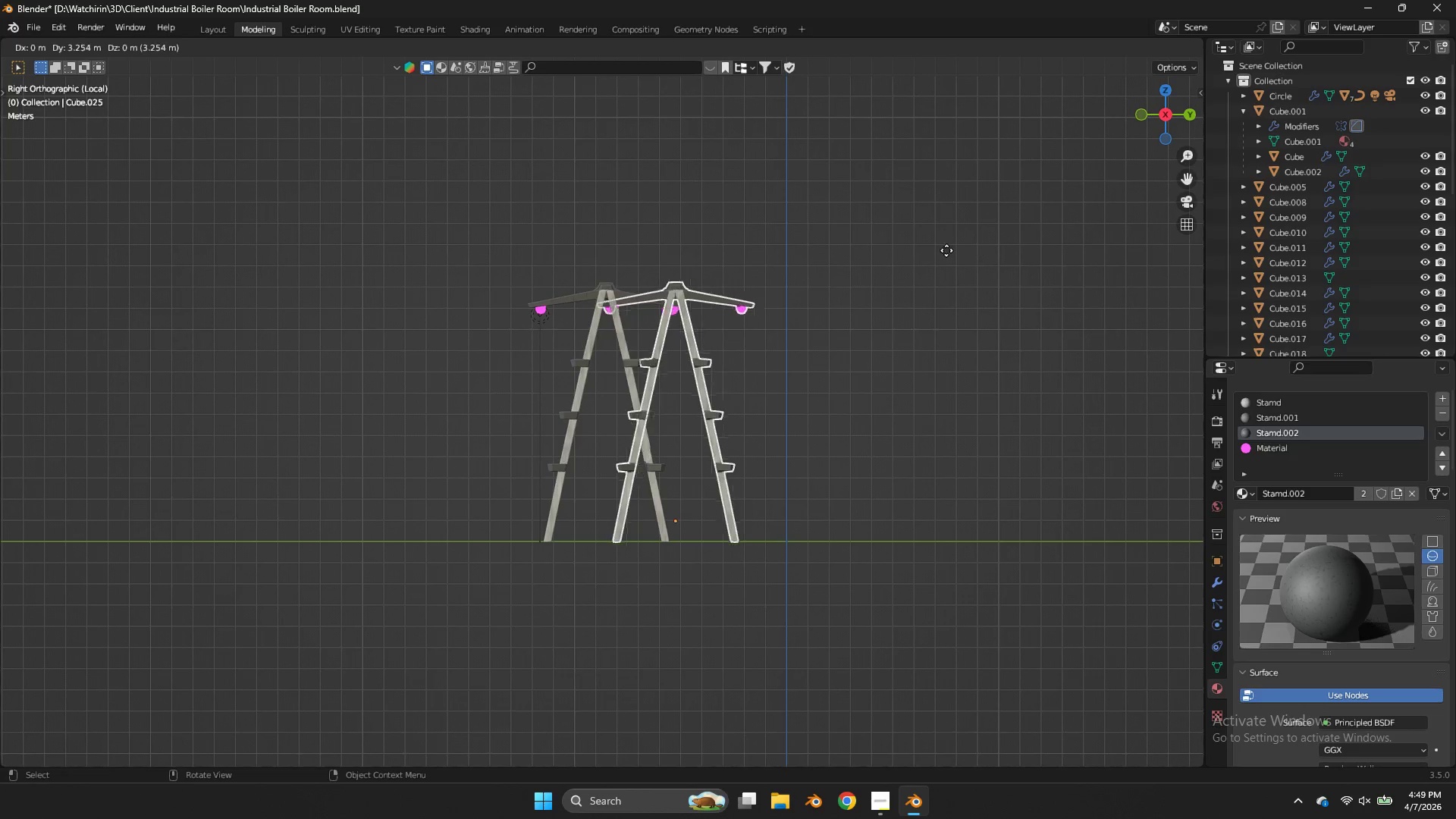 
right_click([937, 246])
 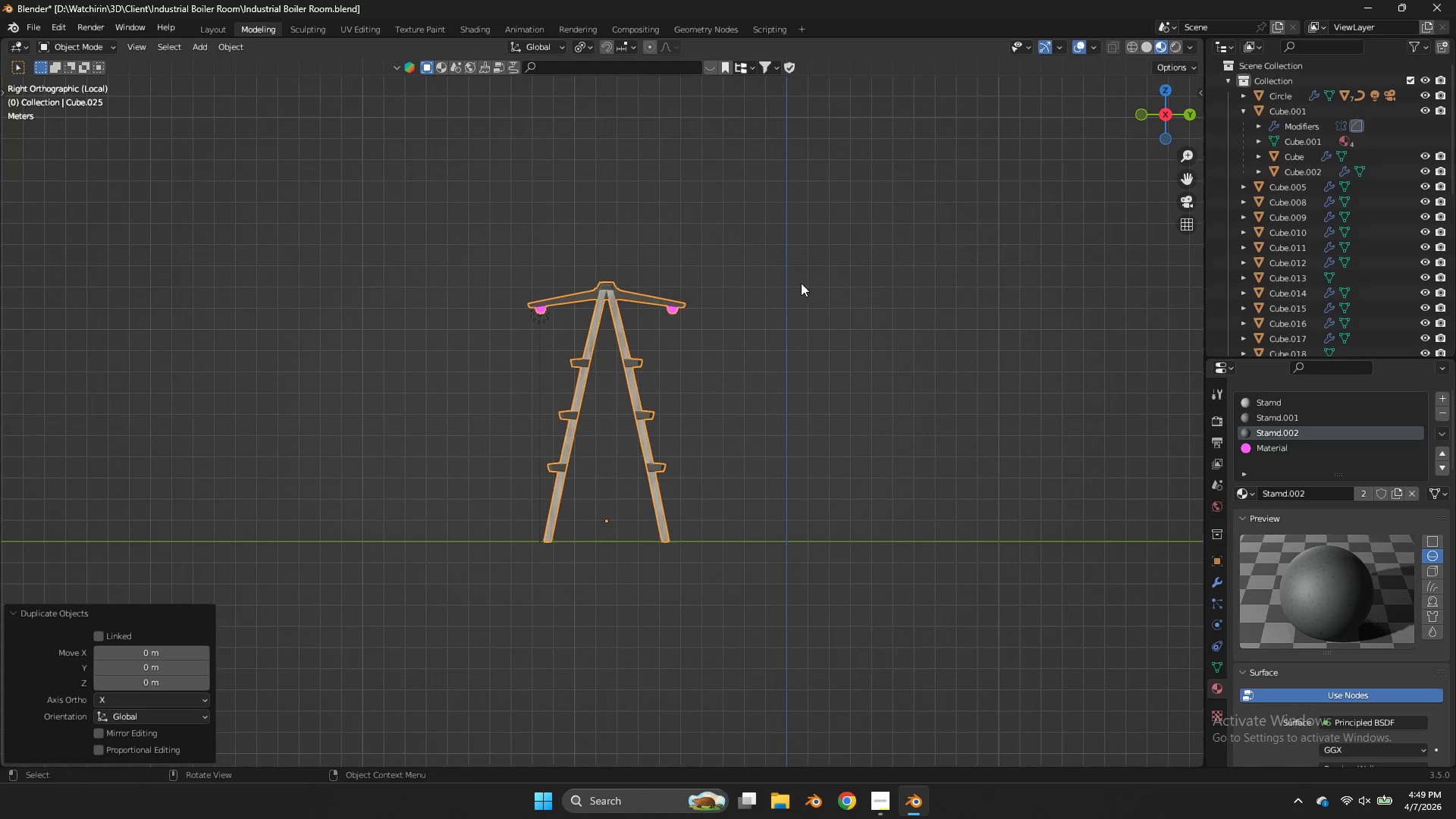 
key(X)
 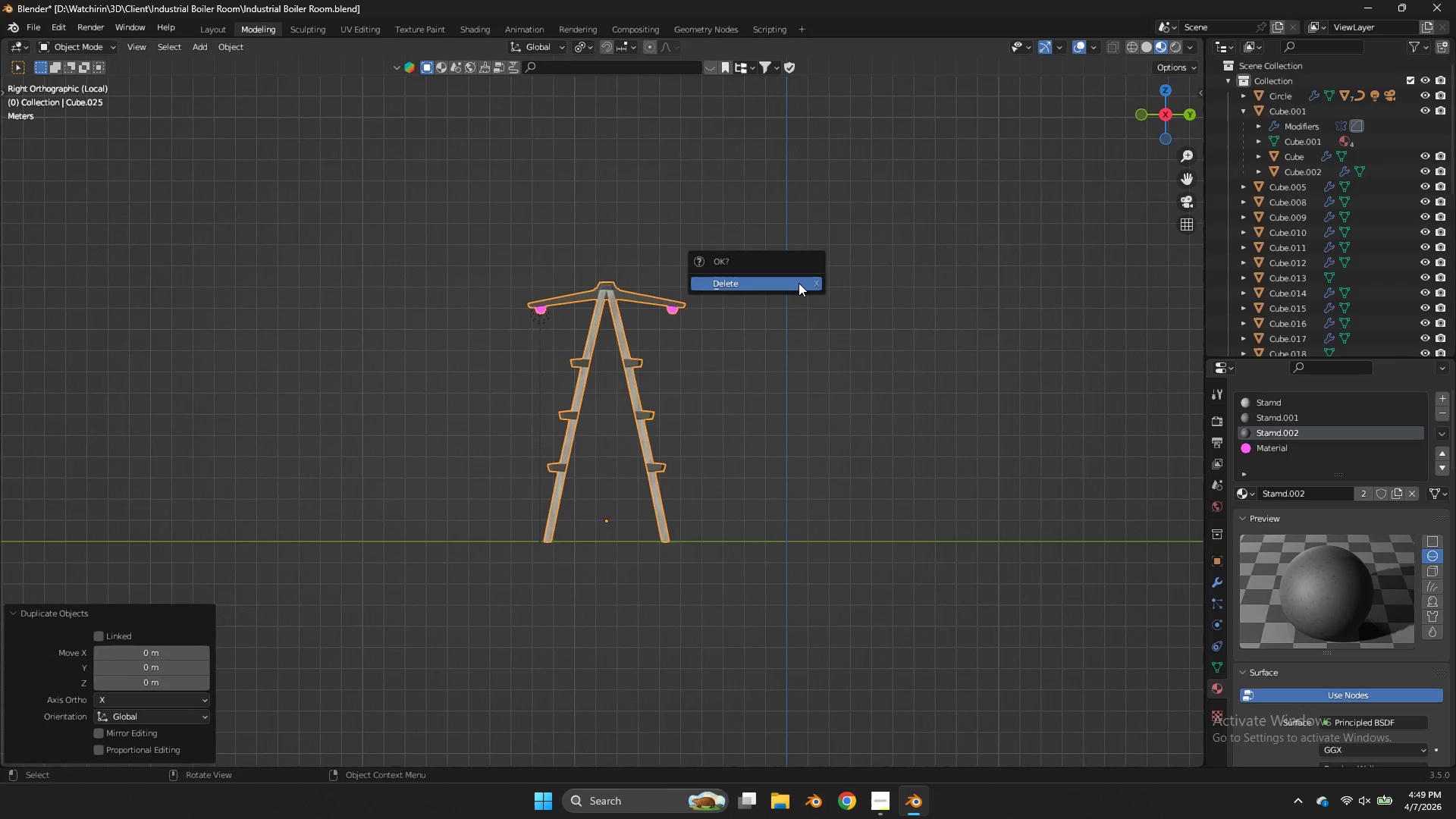 
left_click([799, 283])
 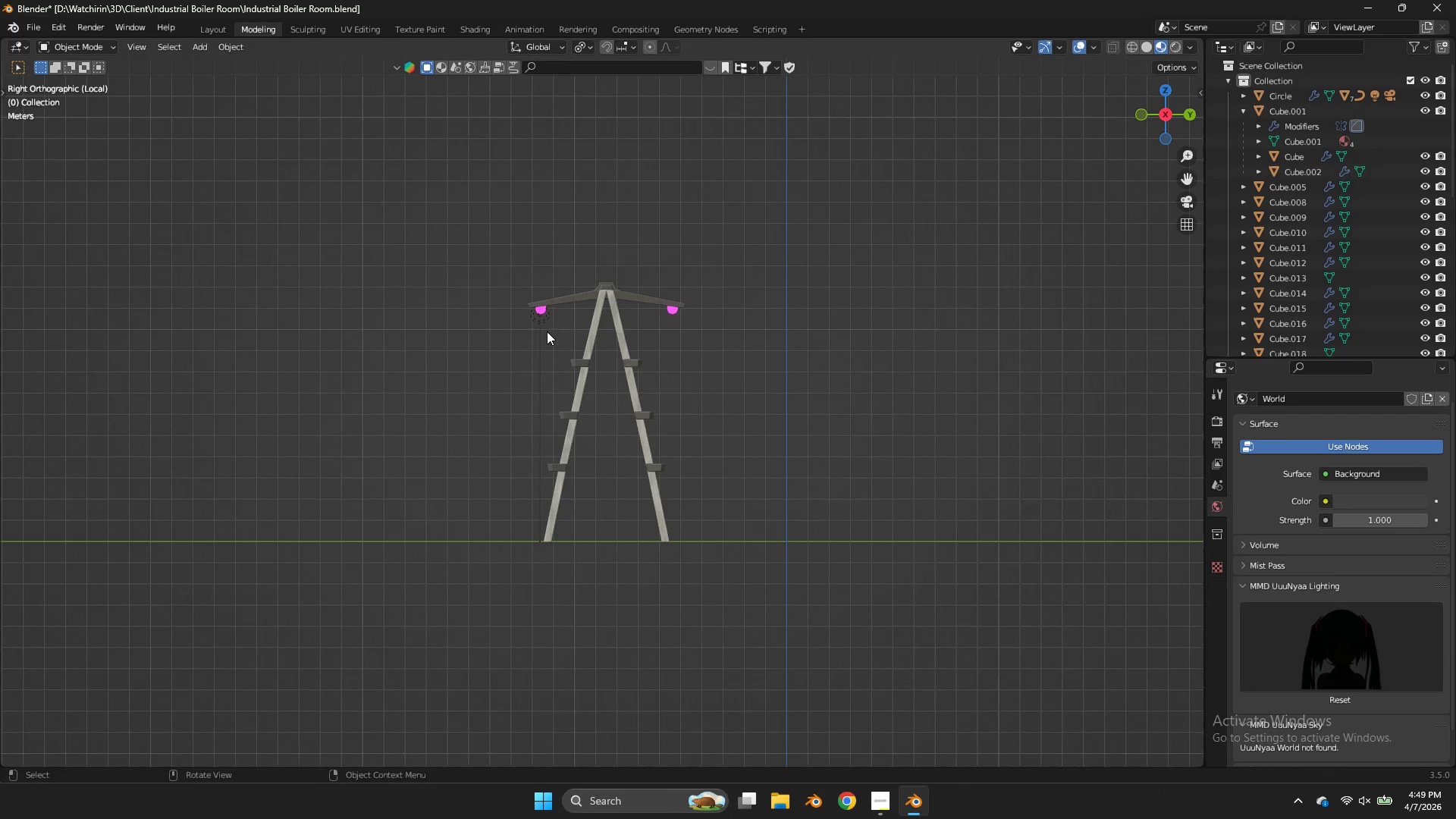 
left_click([550, 325])
 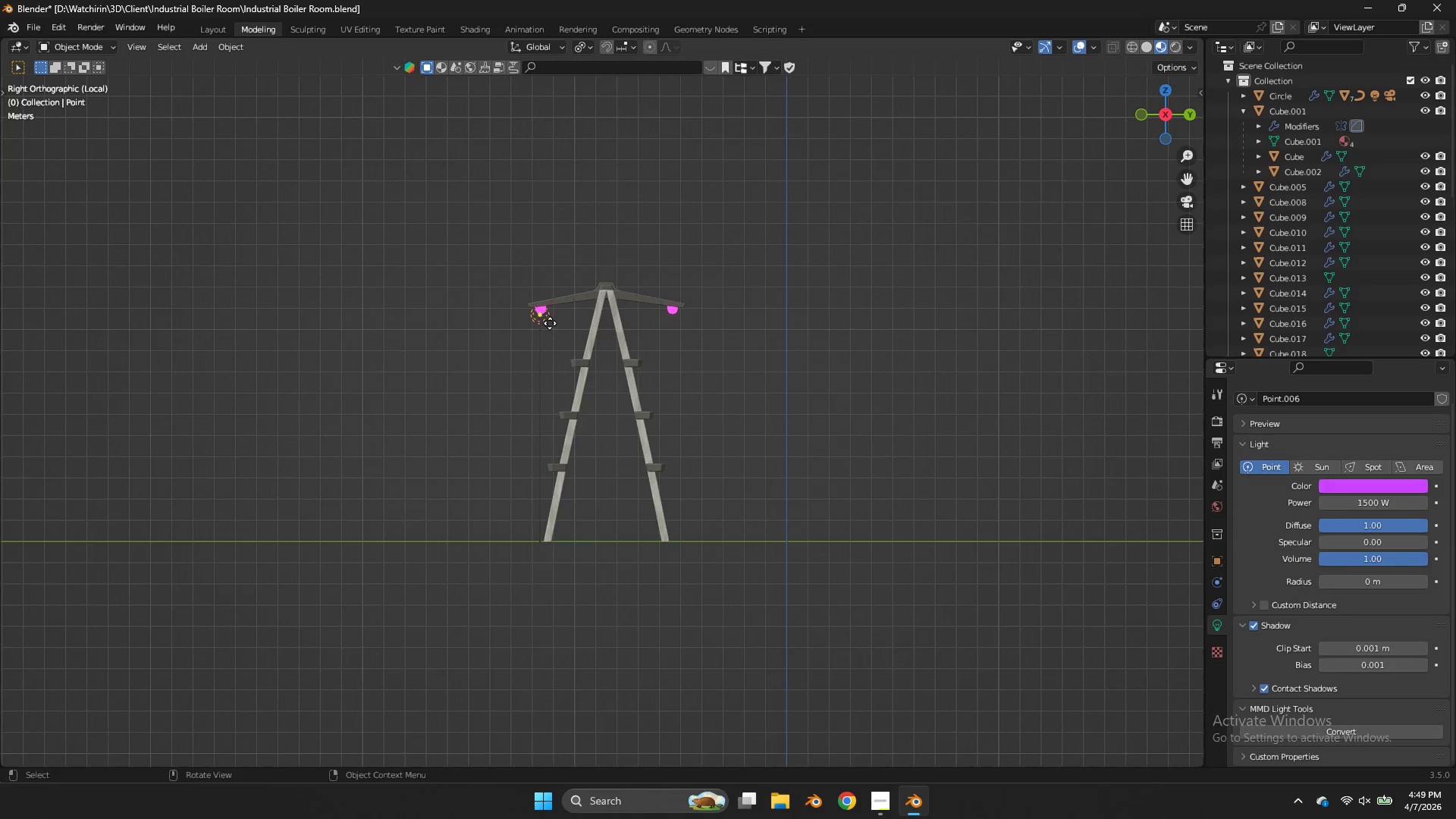 
key(Shift+ShiftLeft)
 